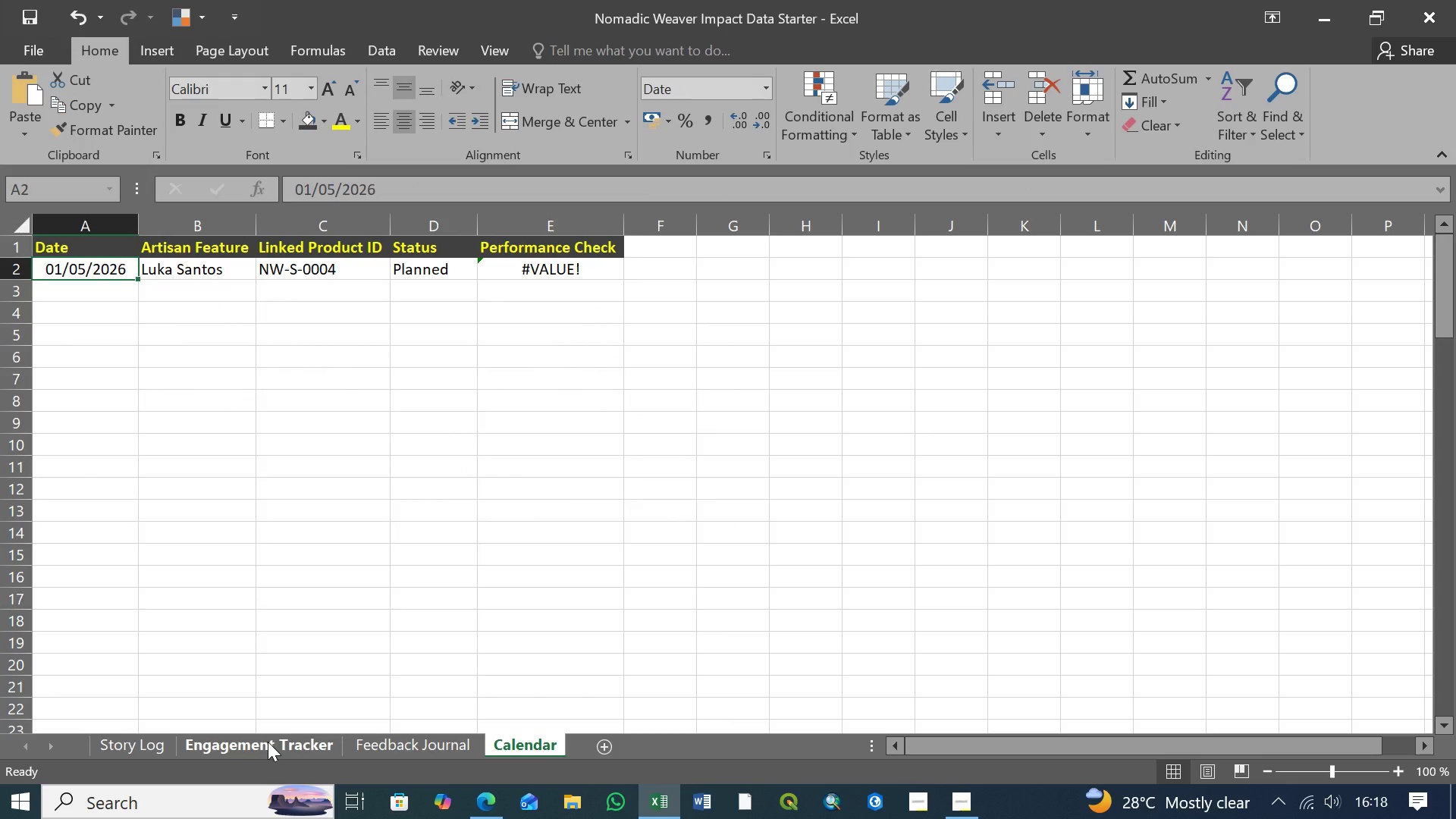 
left_click([268, 742])
 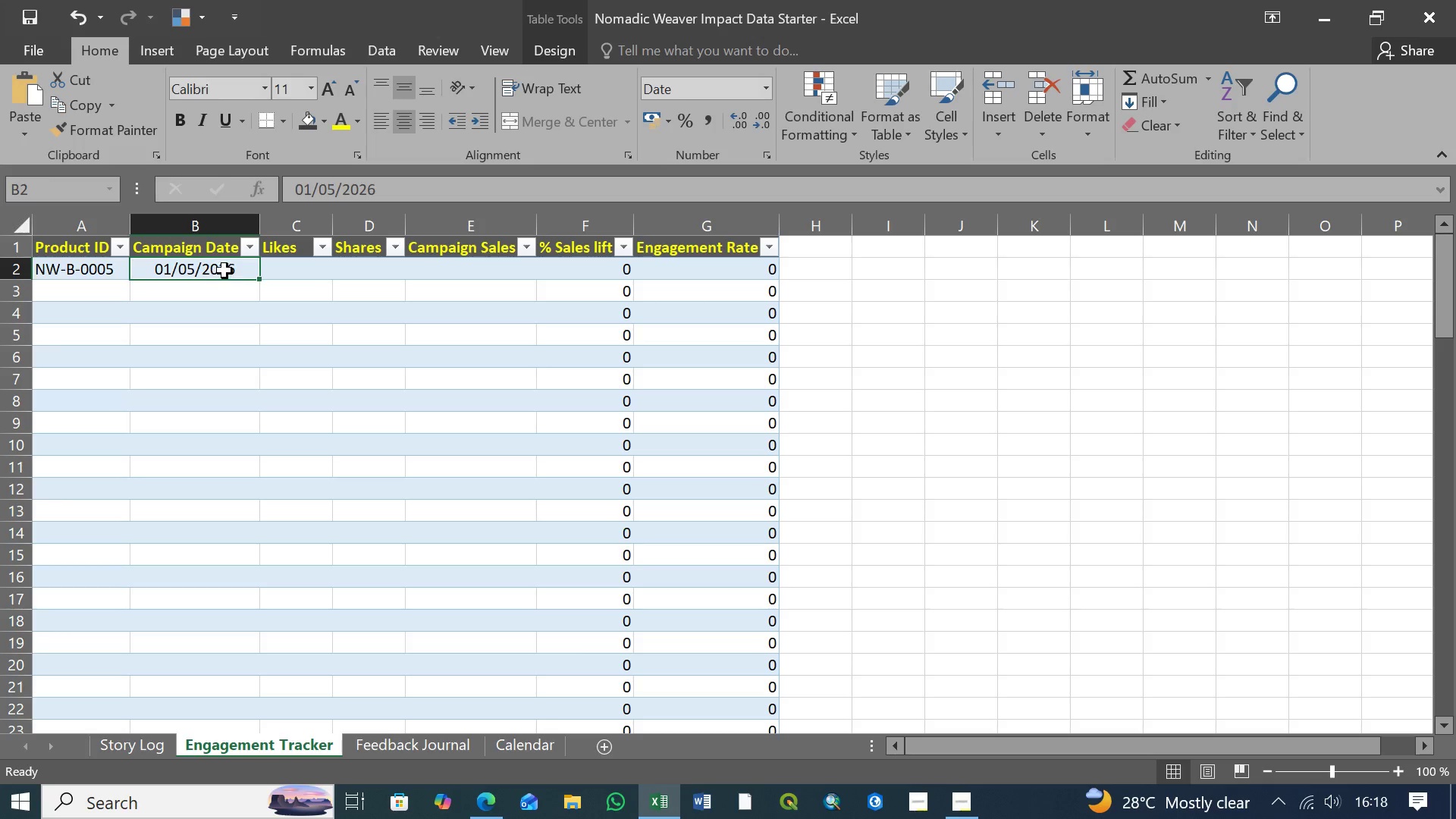 
left_click([225, 268])
 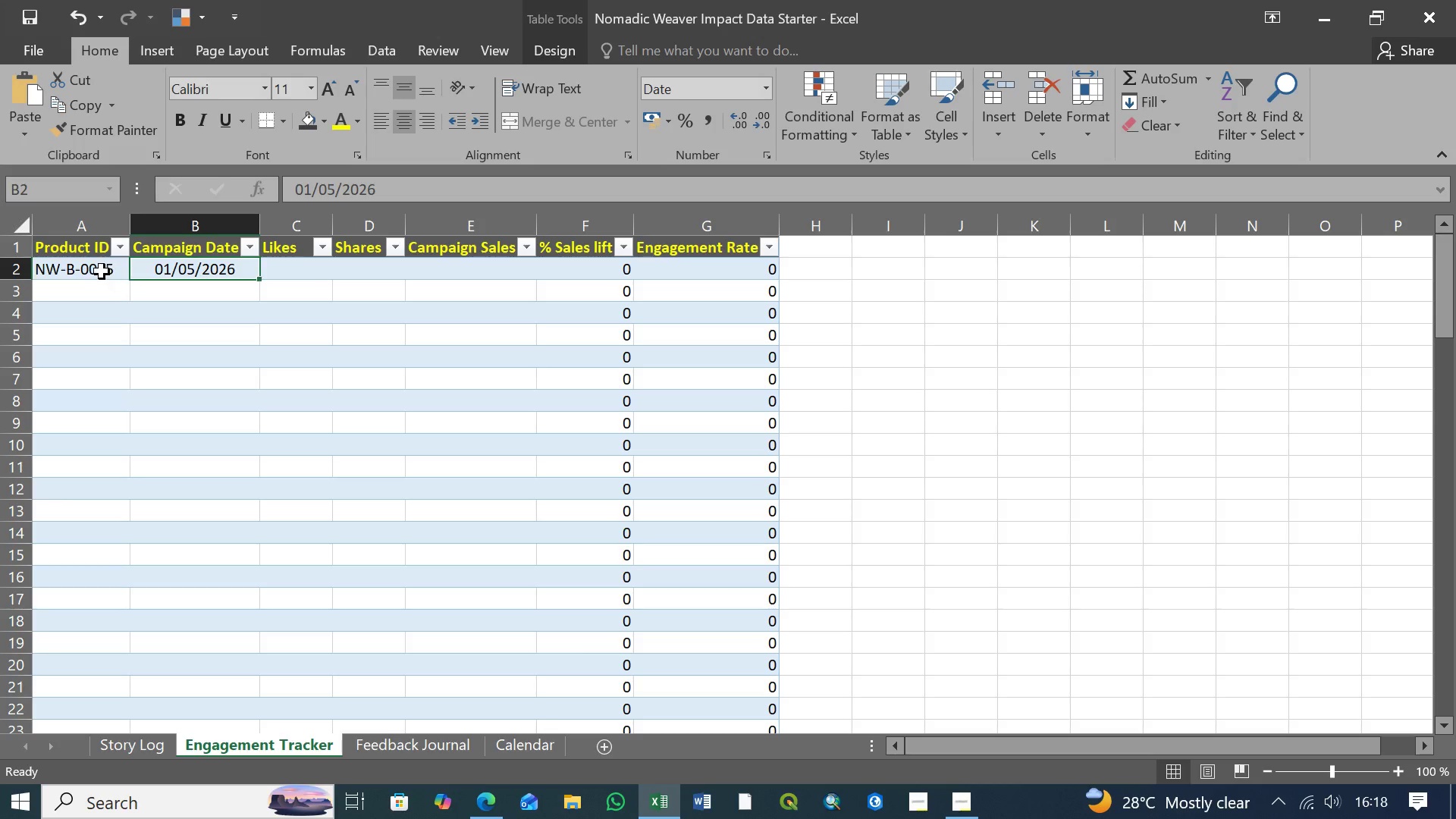 
left_click([102, 271])
 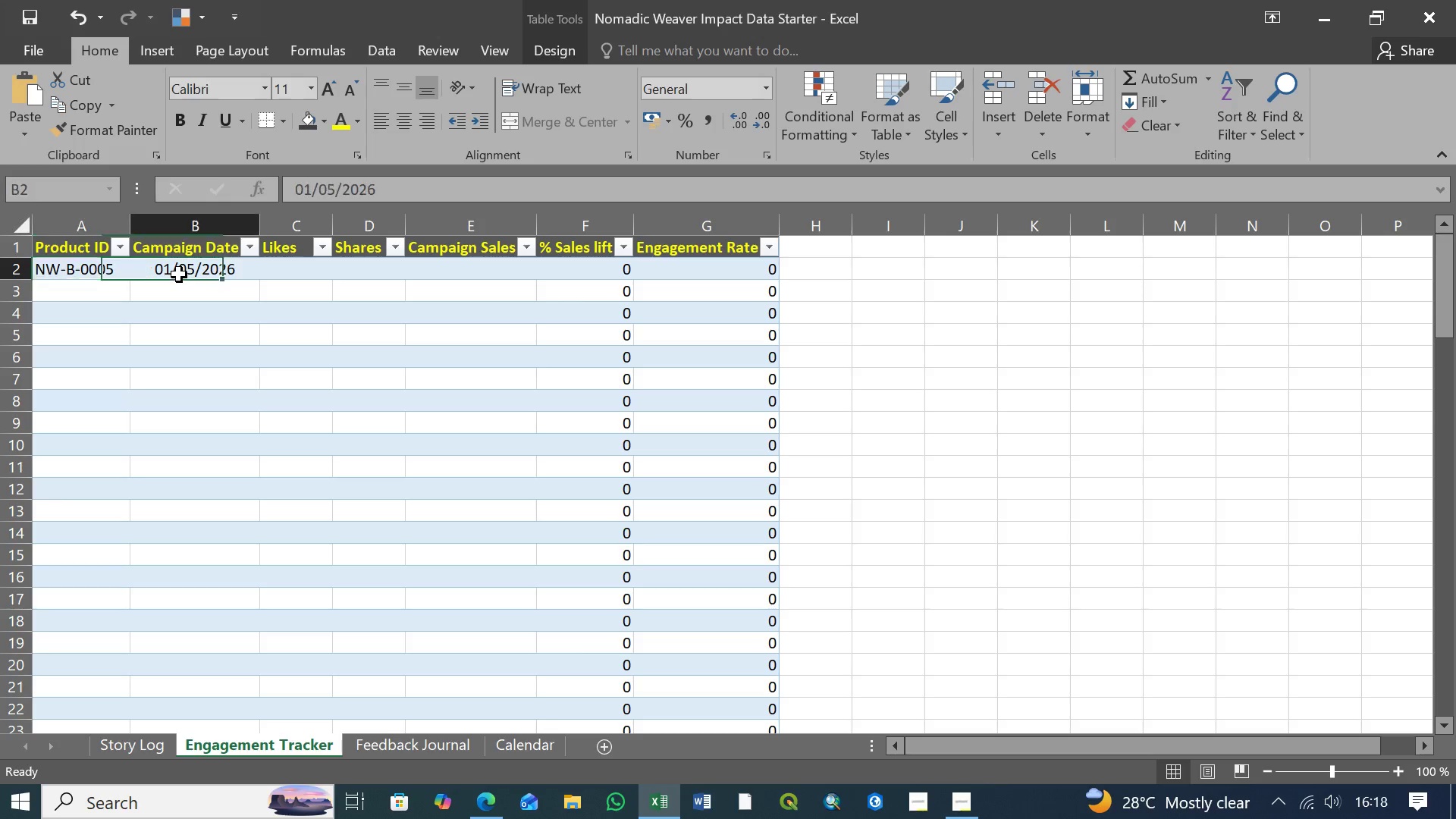 
left_click([179, 275])
 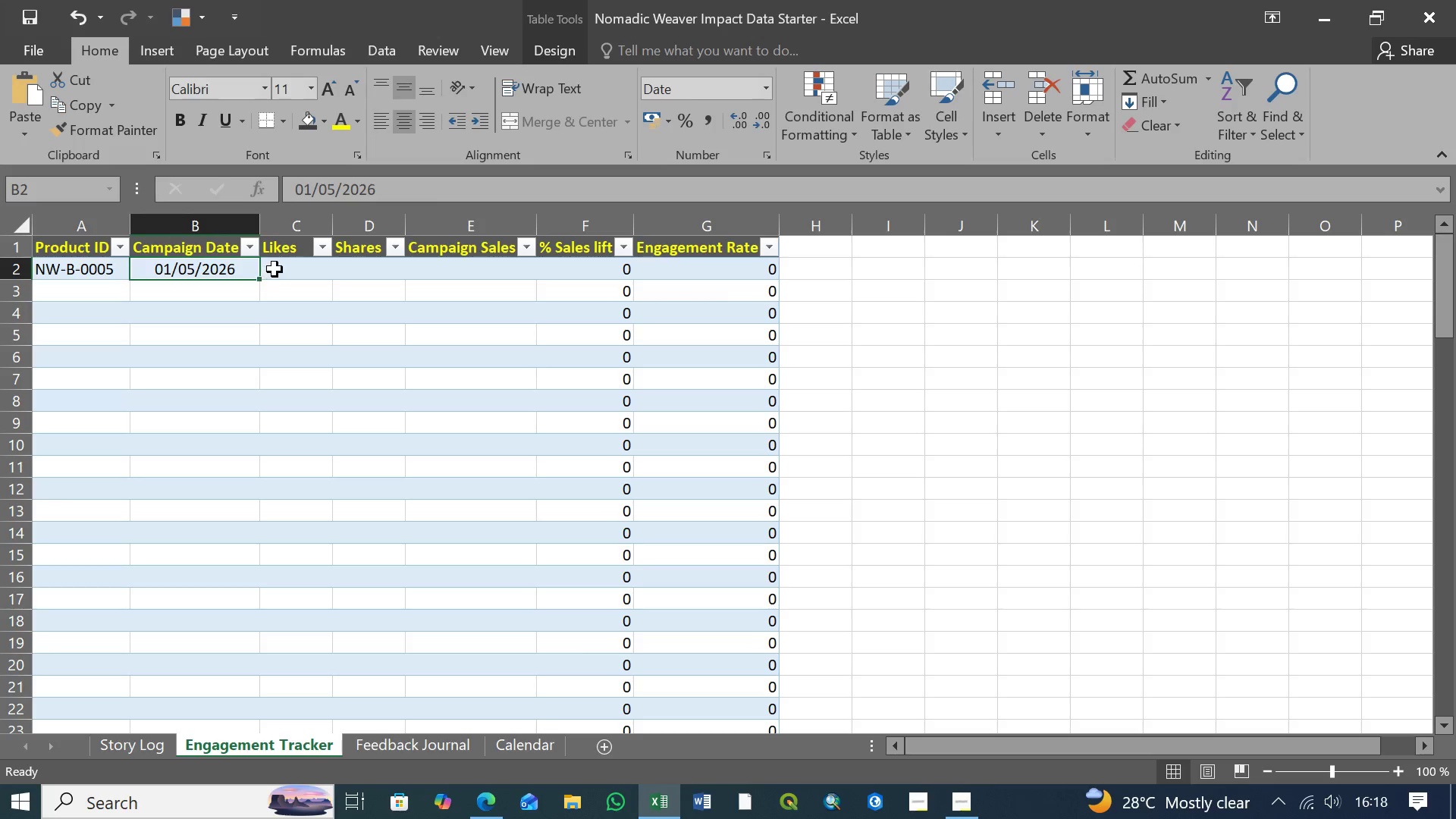 
left_click([281, 269])
 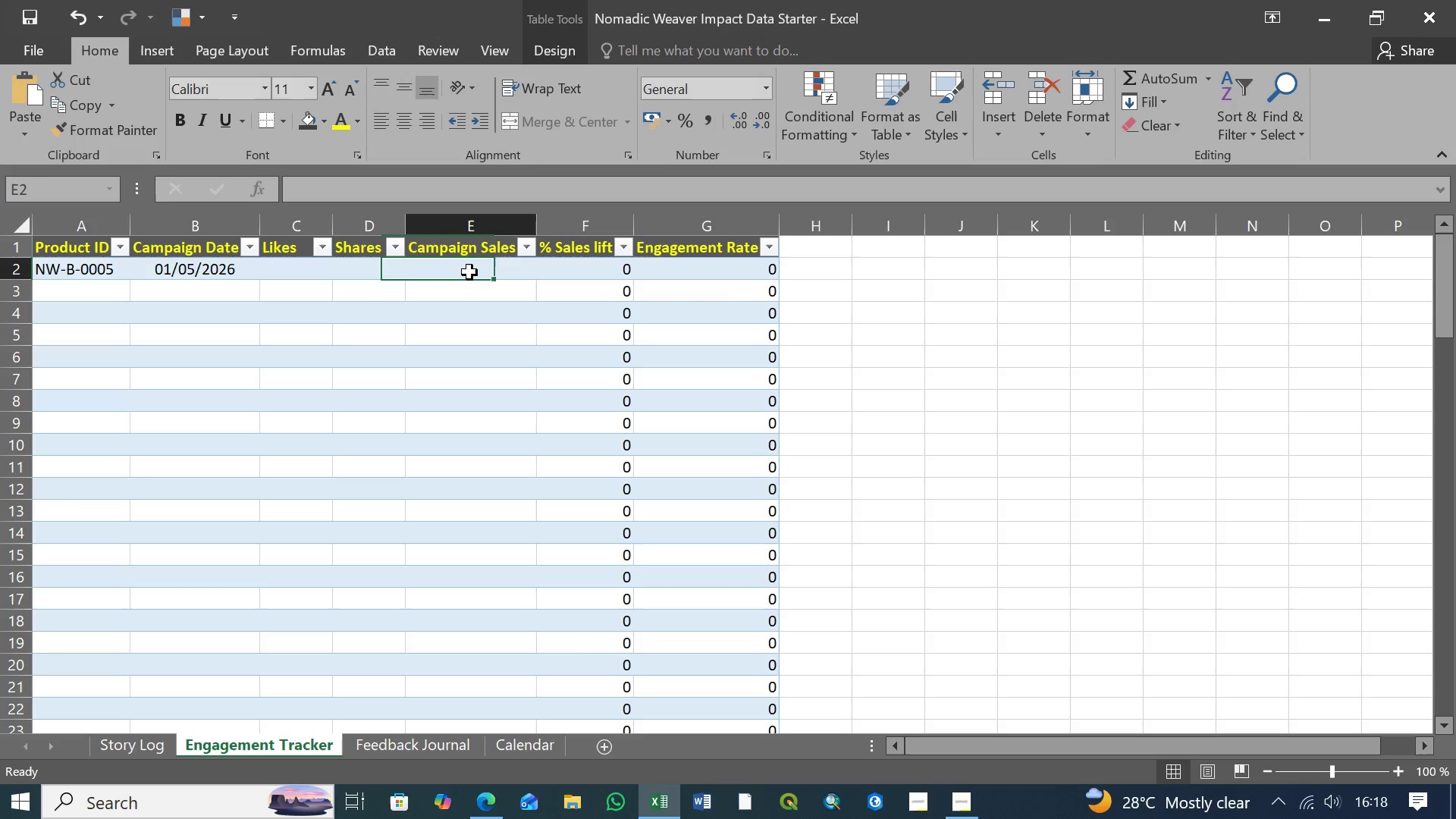 
double_click([469, 272])
 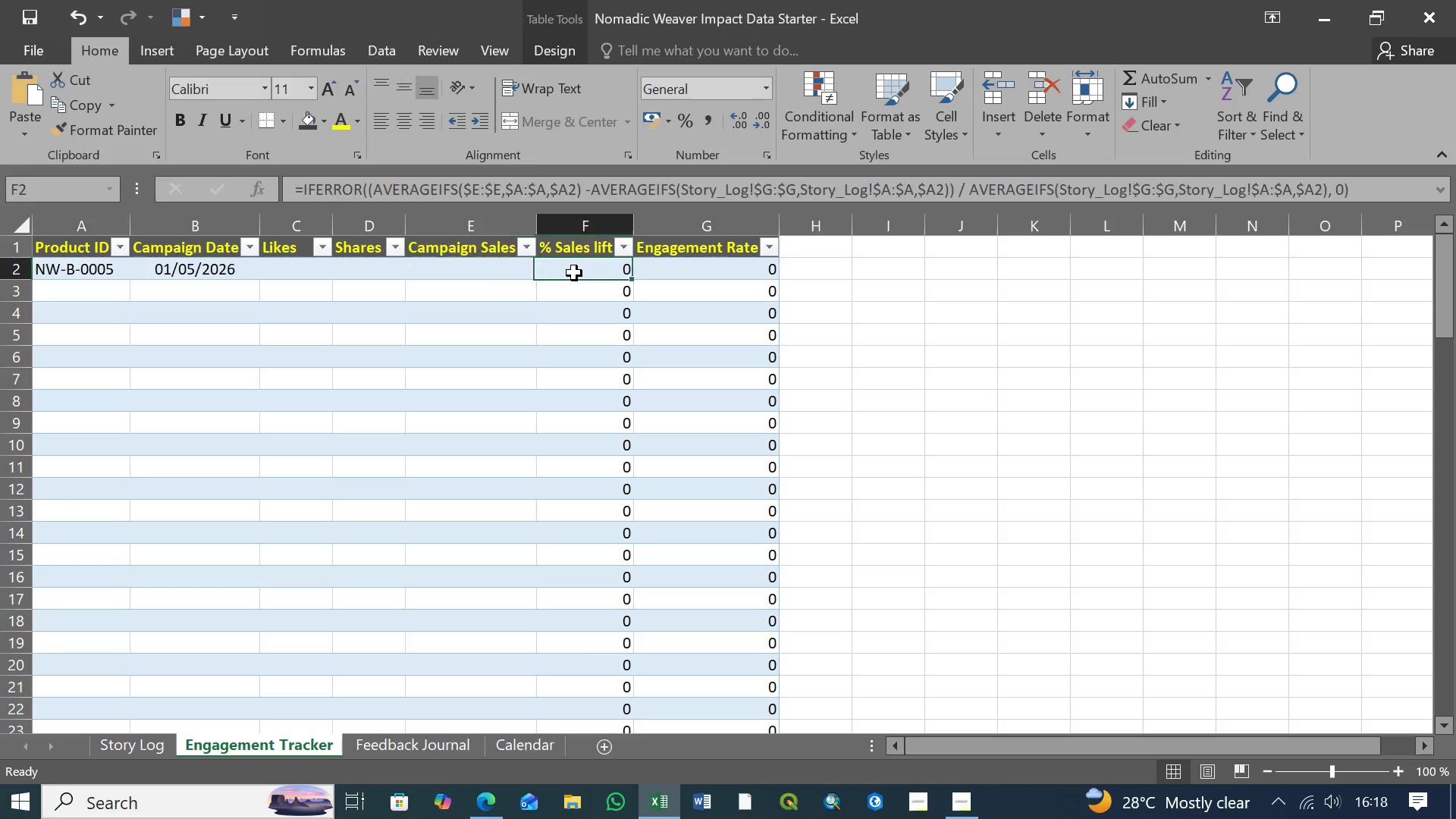 
left_click([574, 273])
 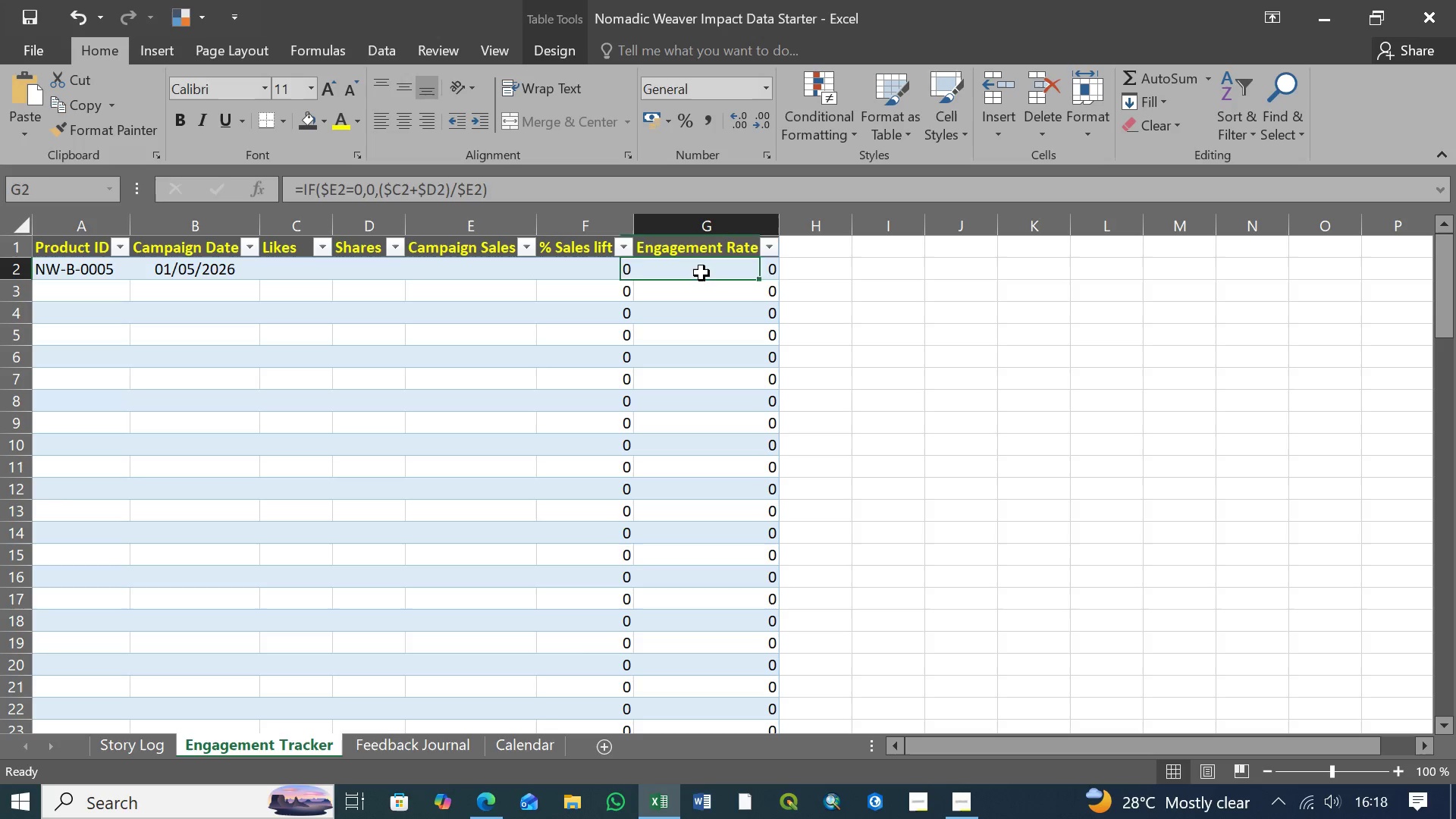 
left_click([701, 273])
 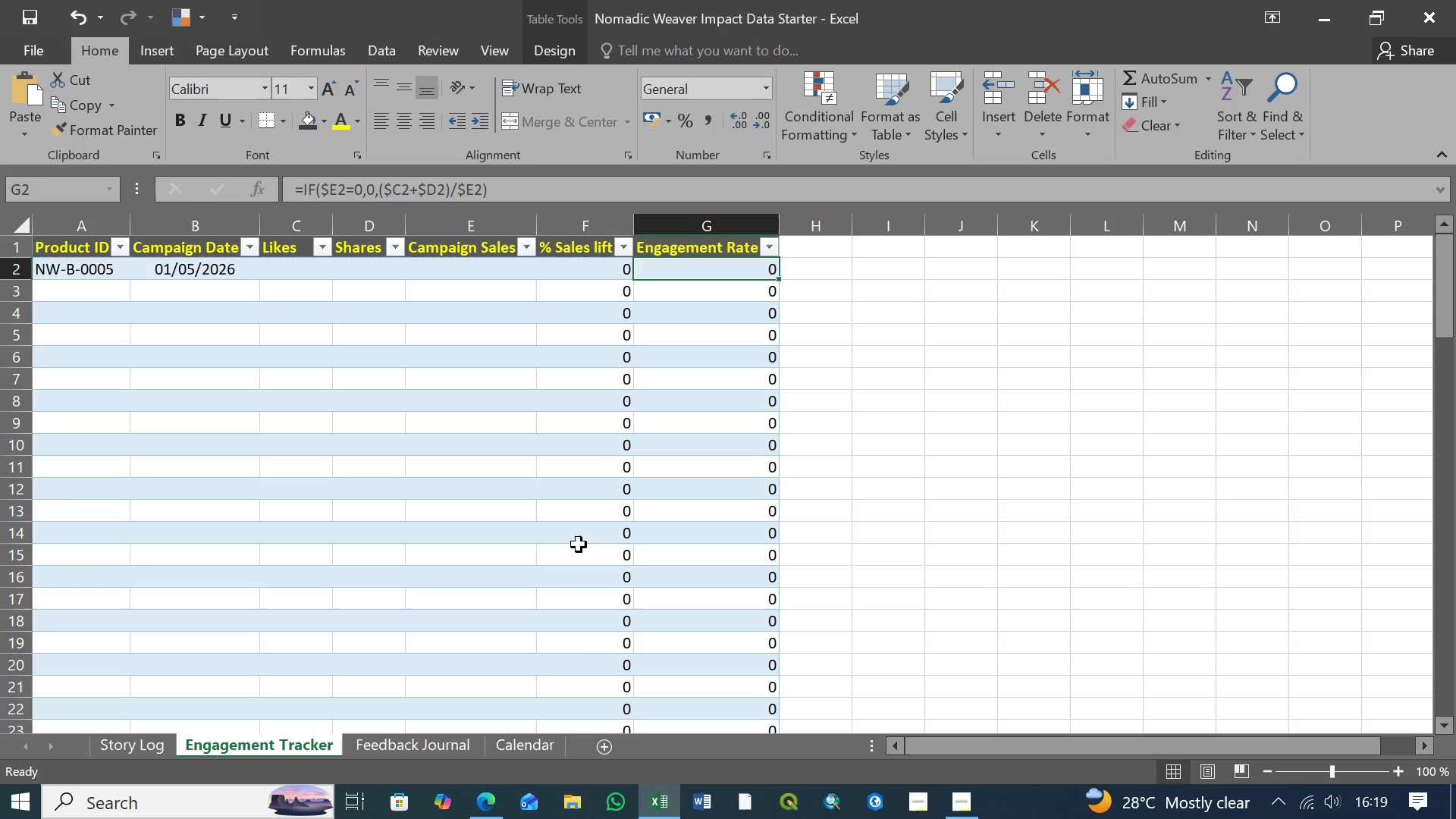 
wait(53.83)
 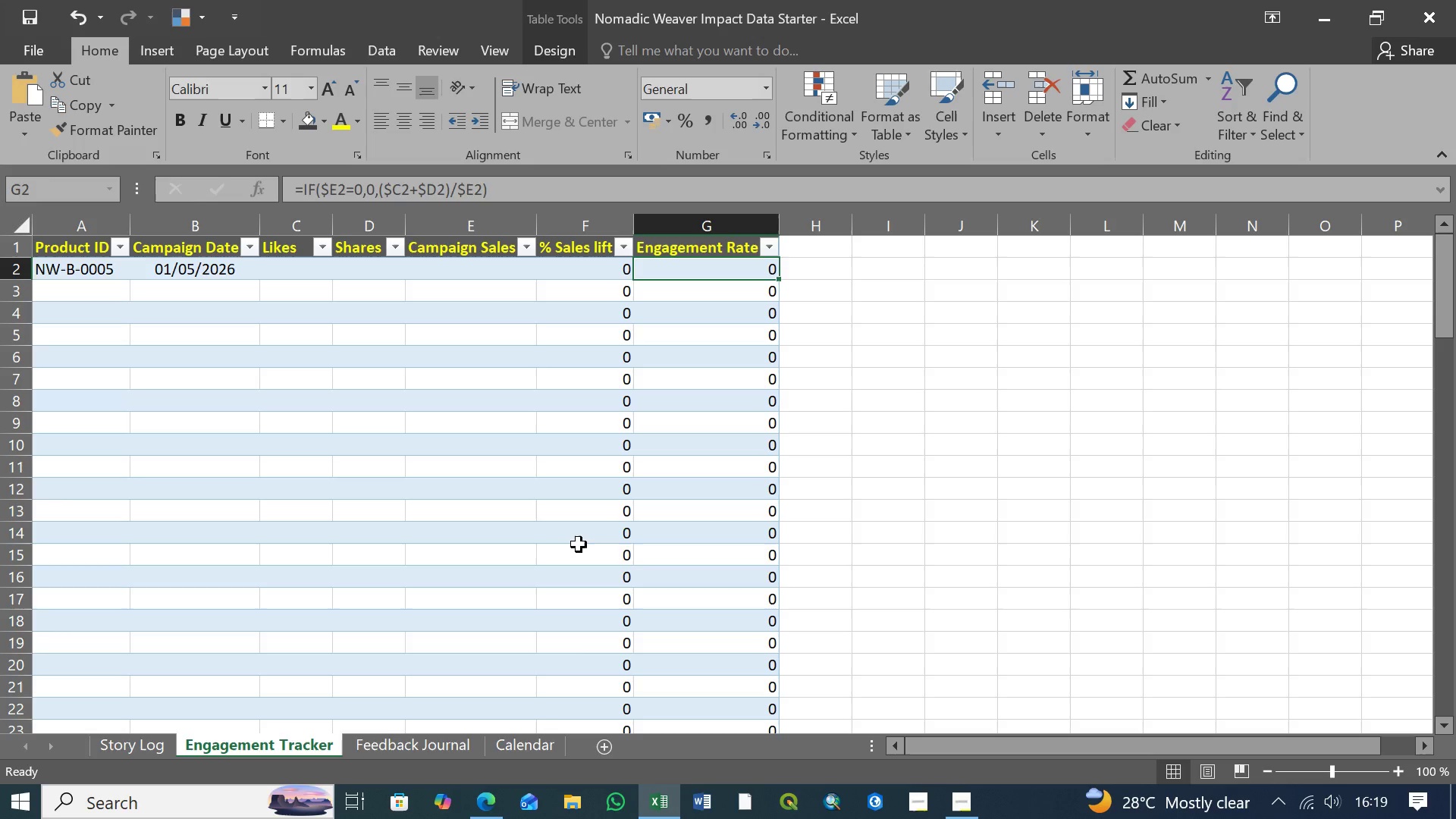 
left_click([137, 746])
 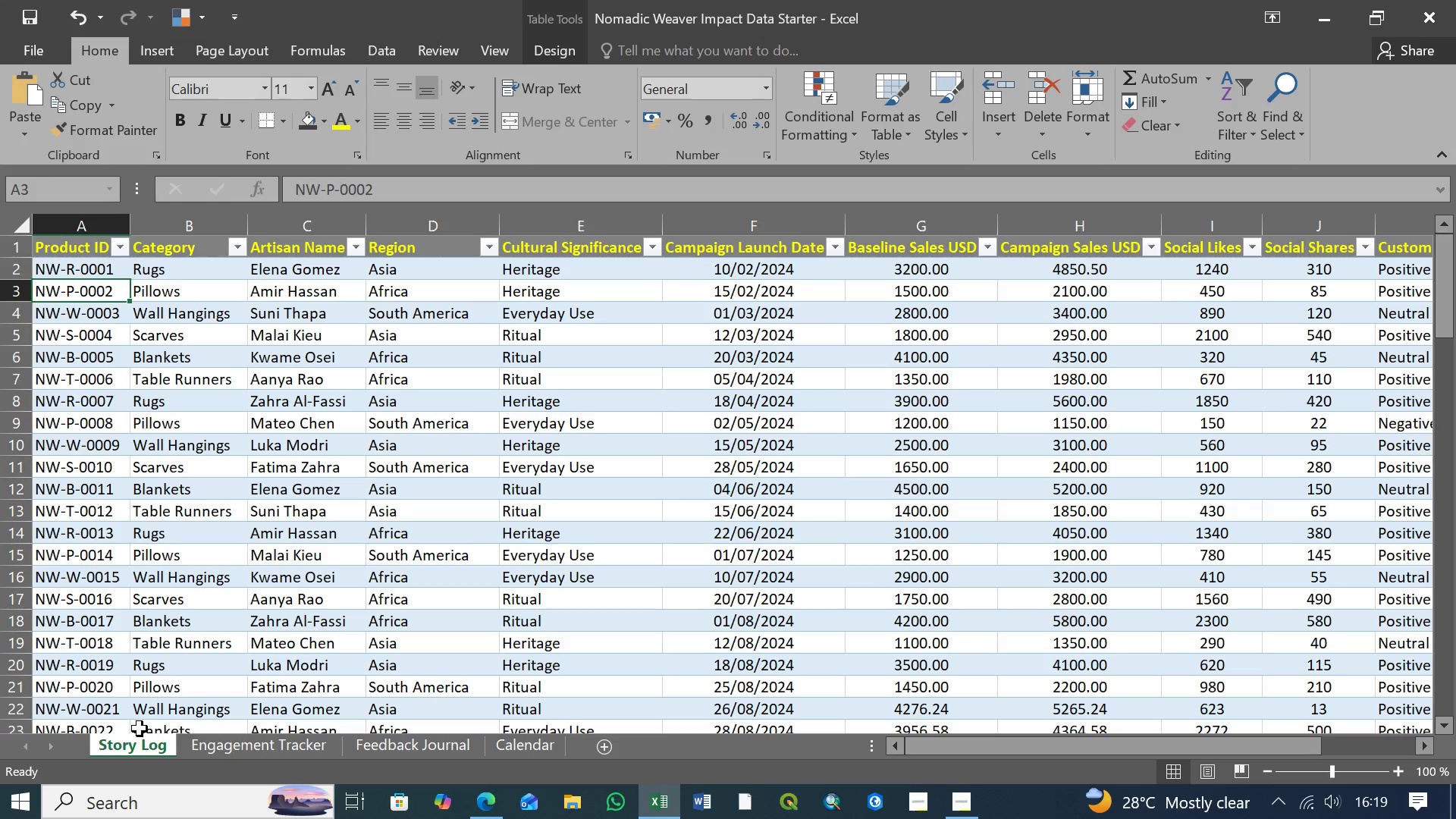 
wait(8.44)
 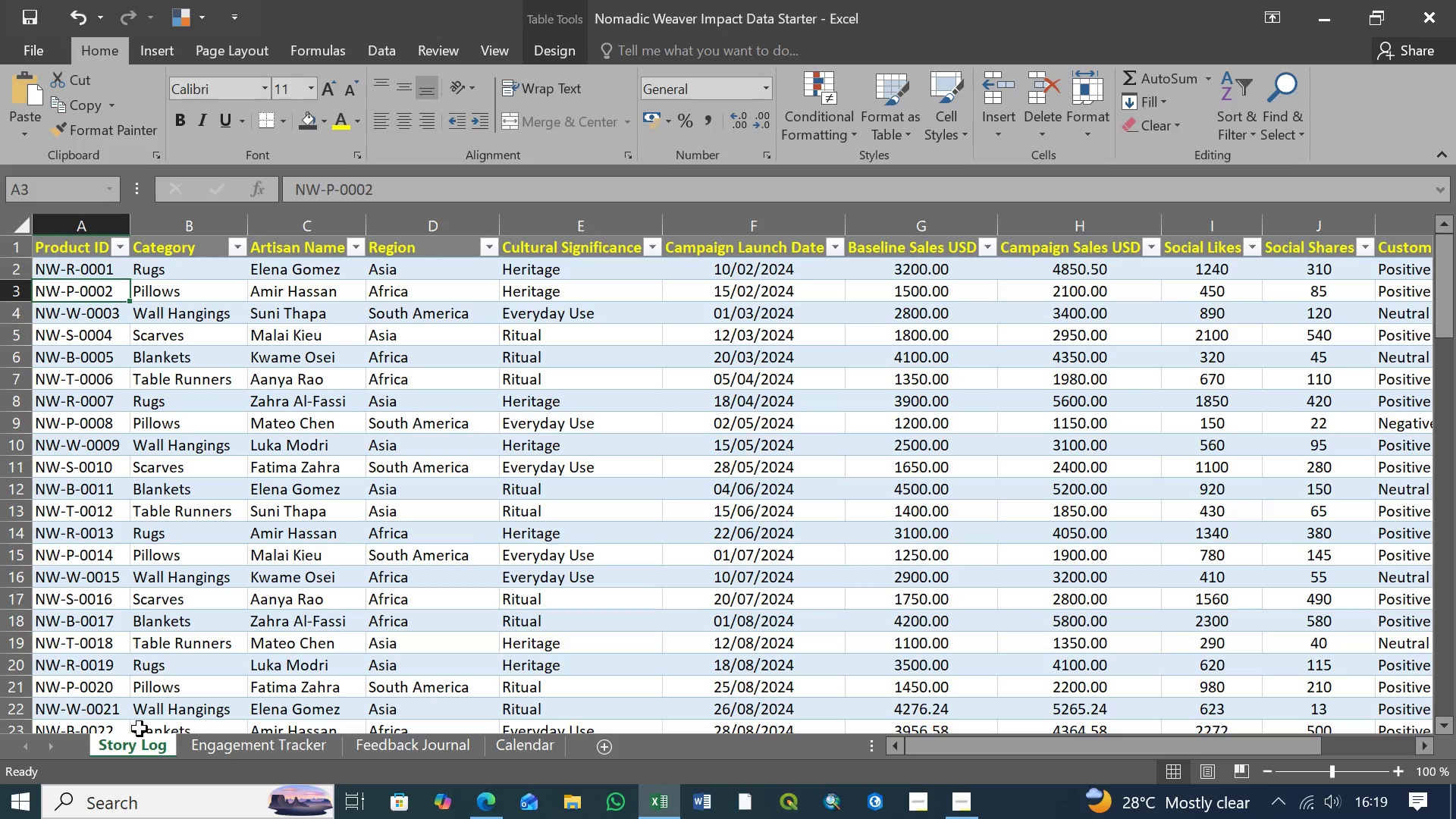 
left_click([394, 744])
 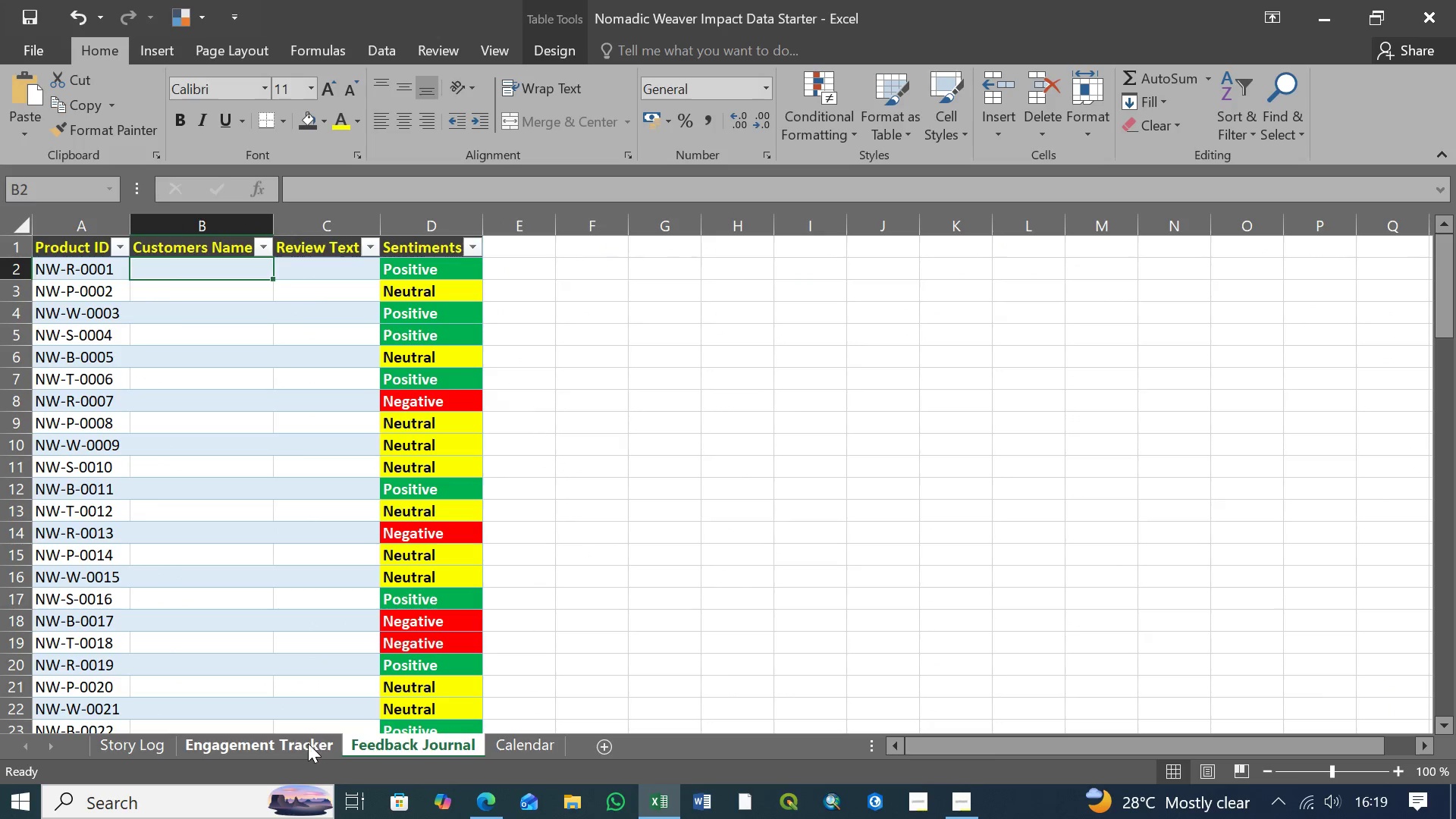 
left_click([306, 743])
 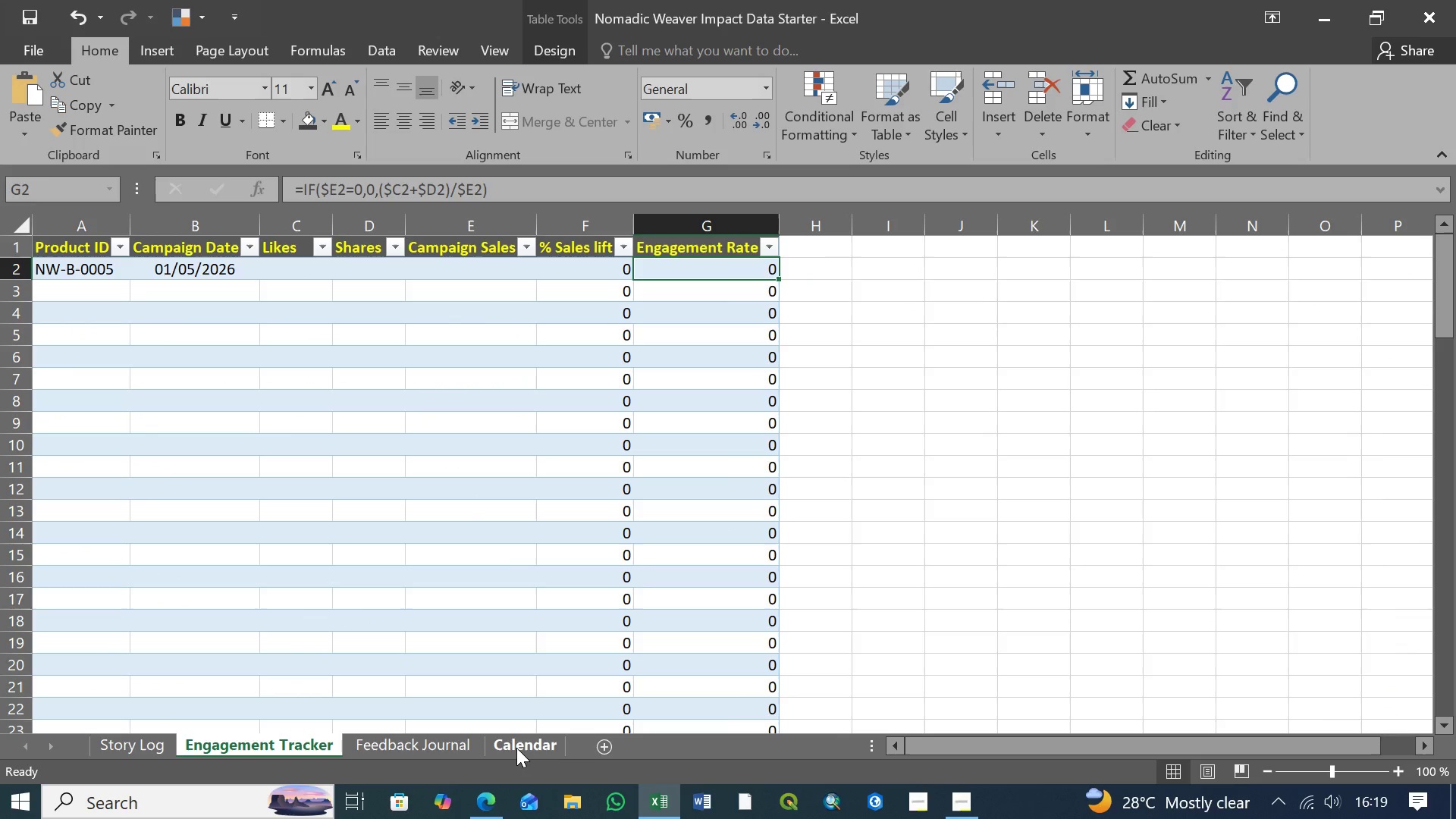 
left_click([516, 748])
 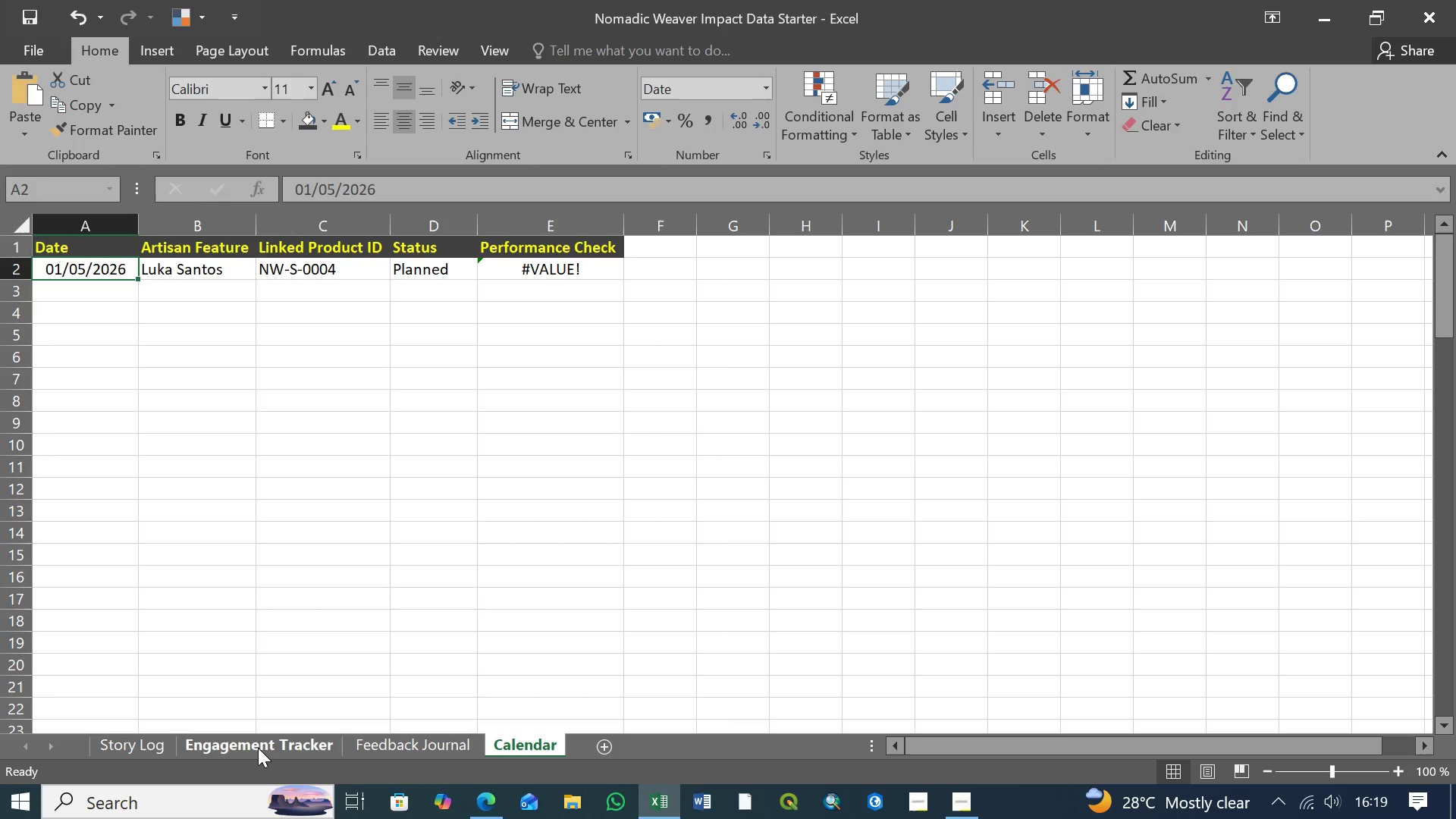 
left_click([258, 748])
 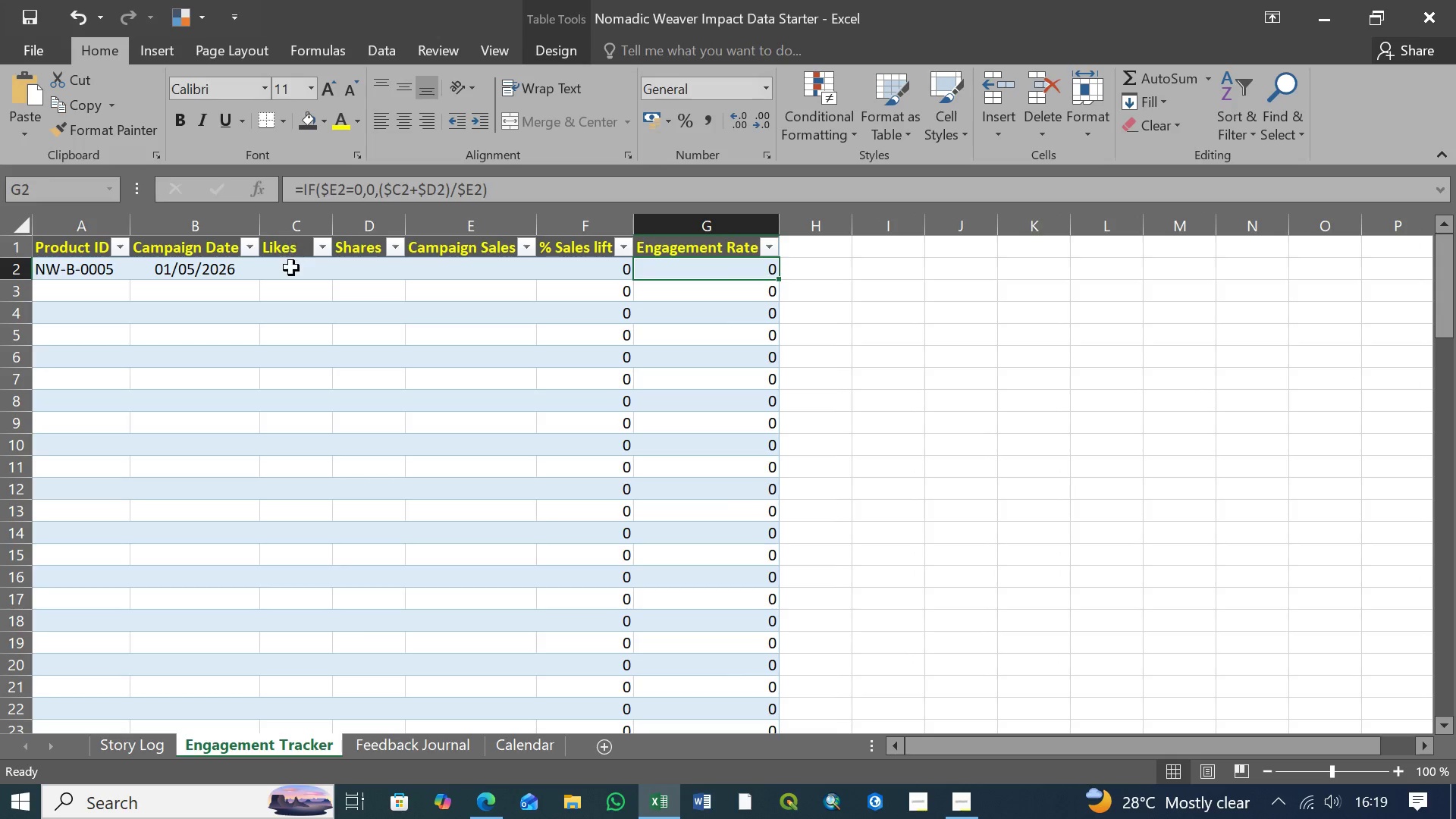 
left_click([291, 272])
 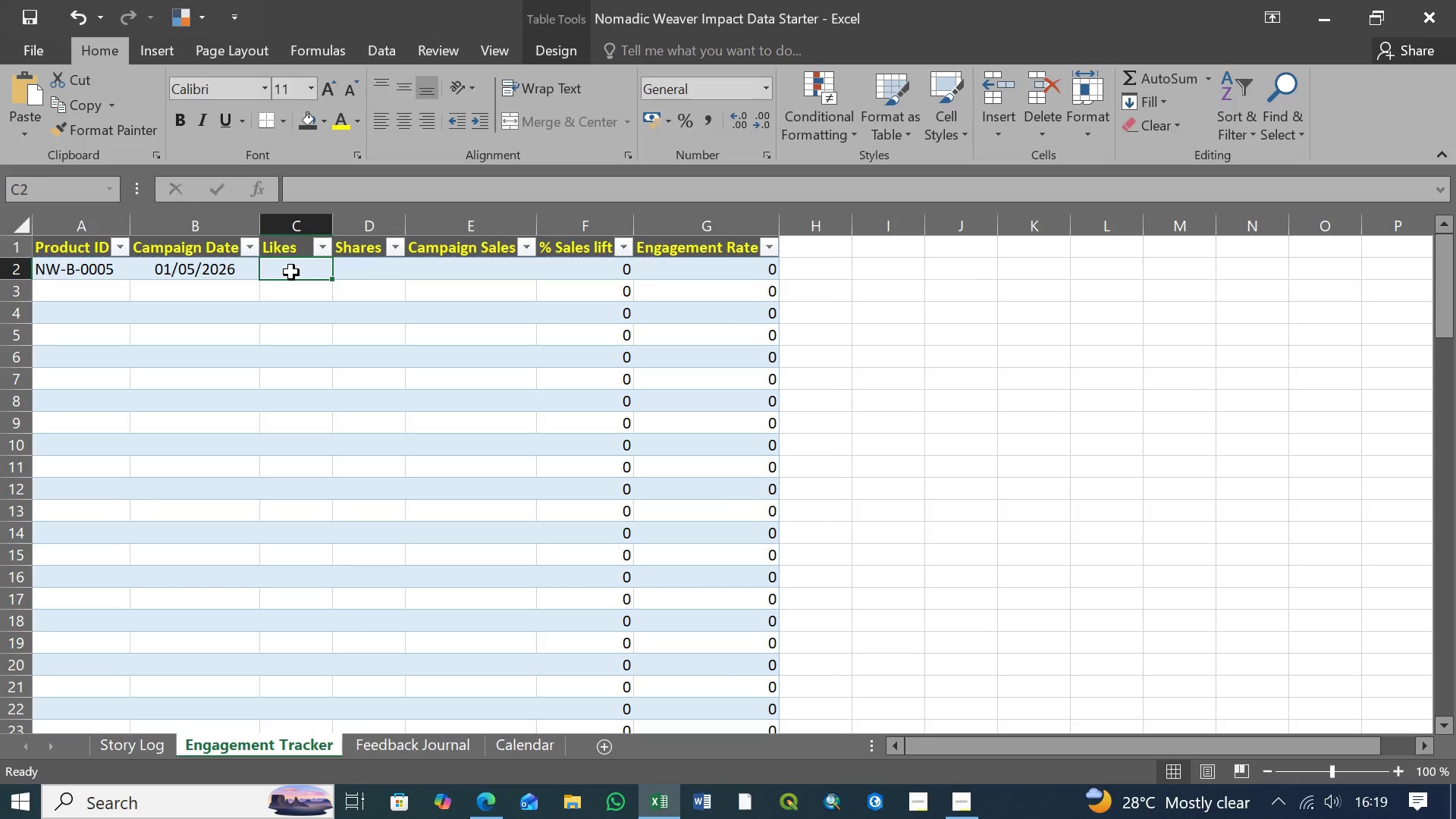 
type(450)
 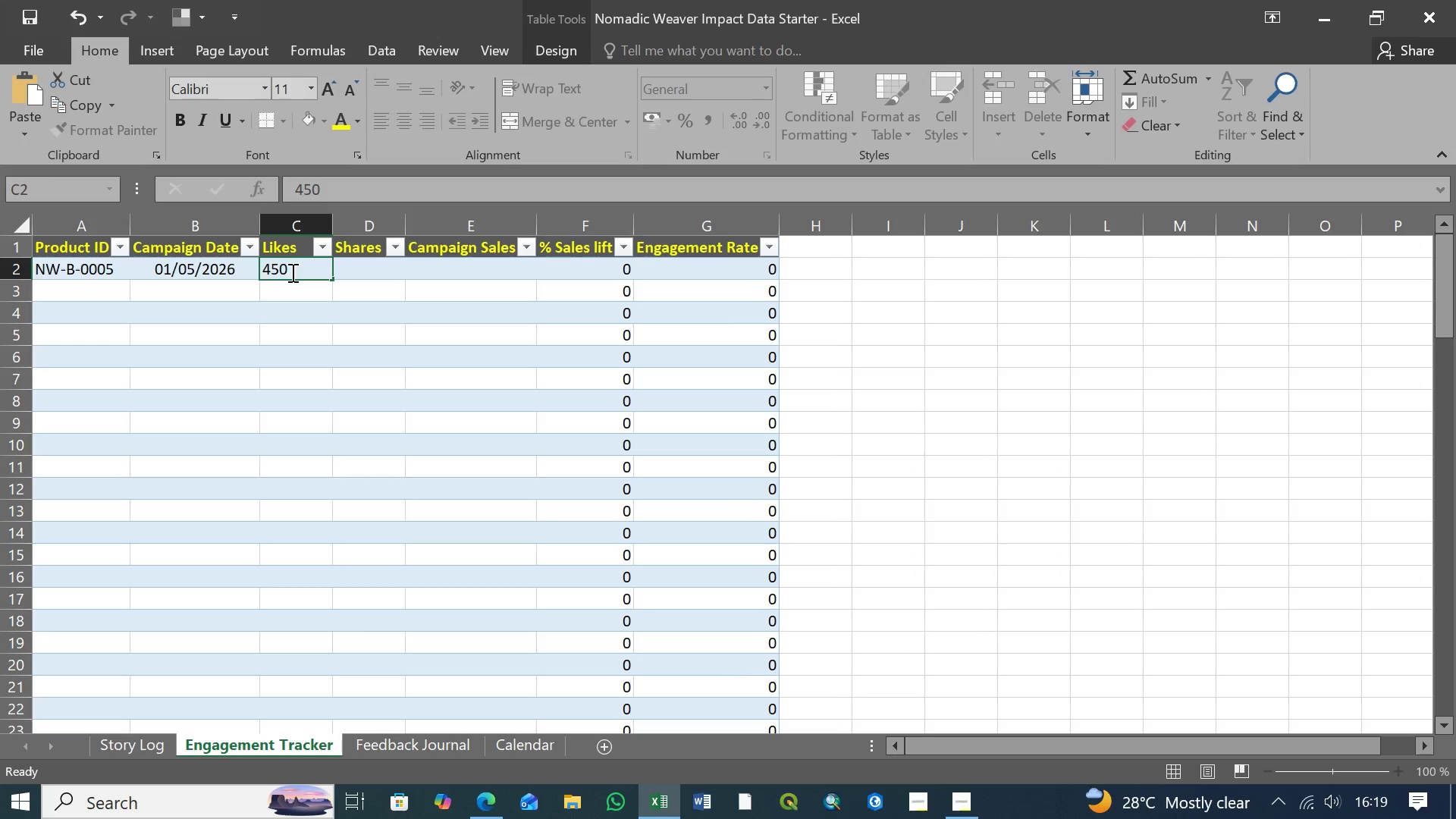 
key(ArrowRight)
 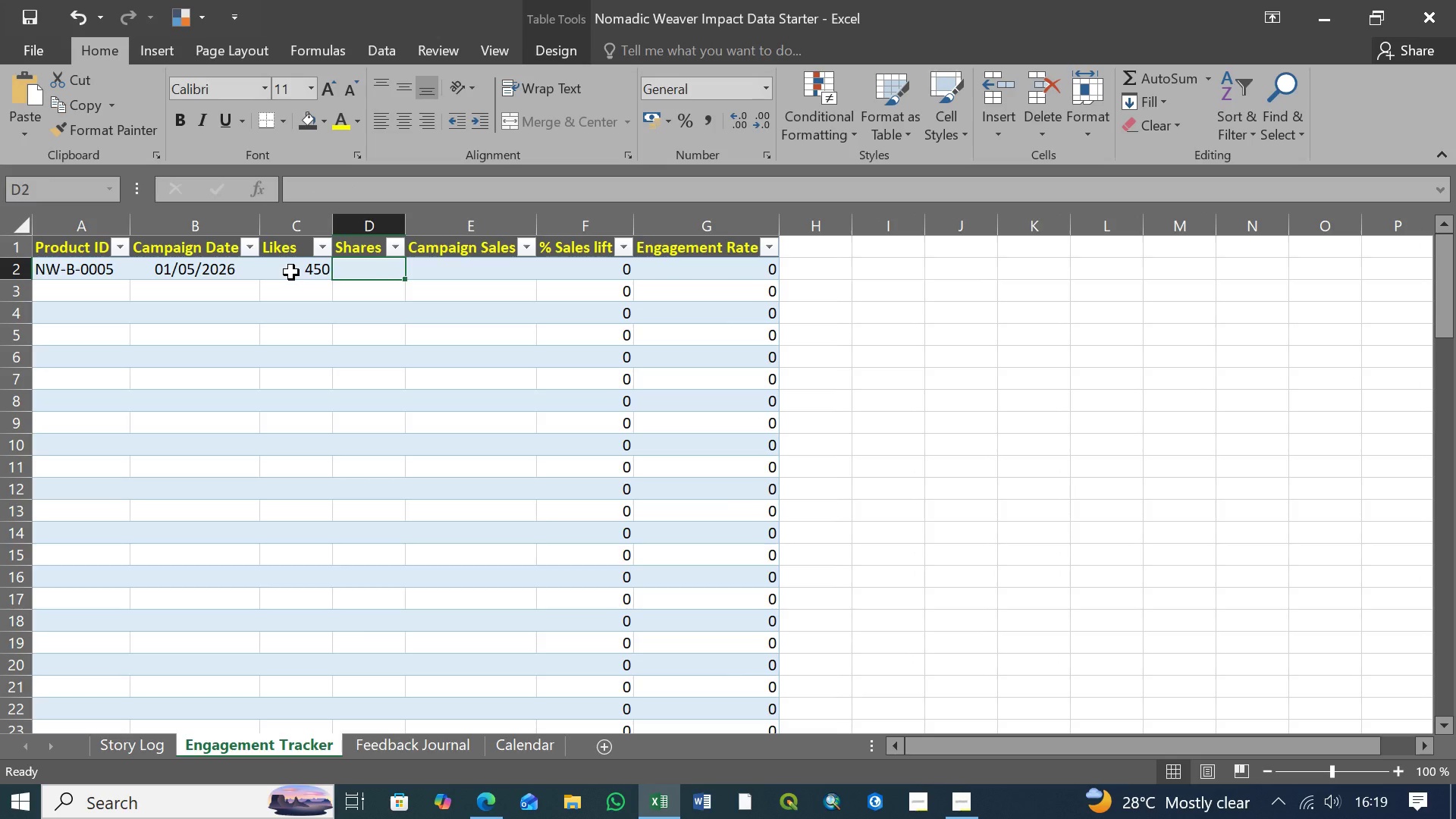 
type(85)
 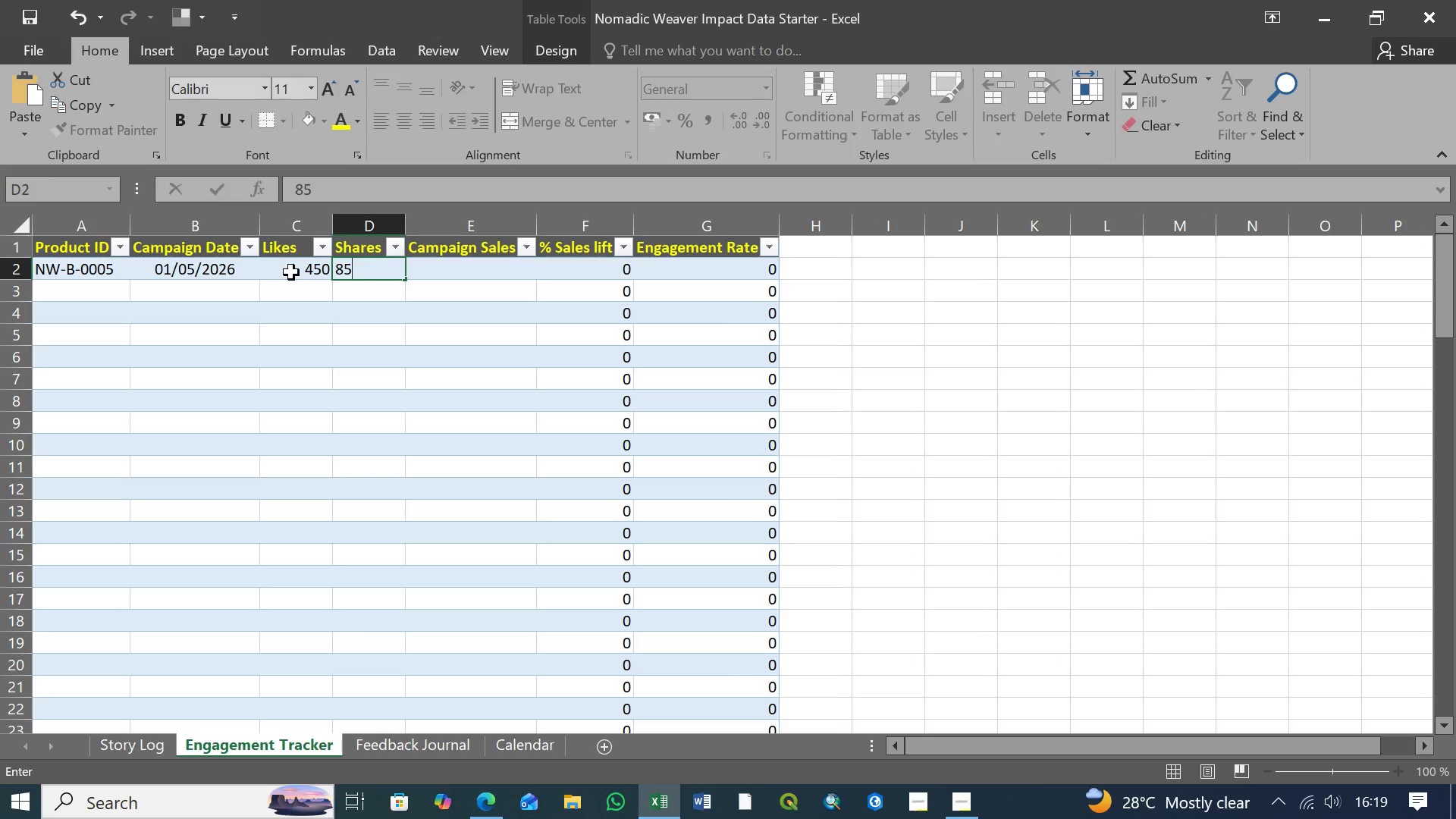 
key(ArrowRight)
 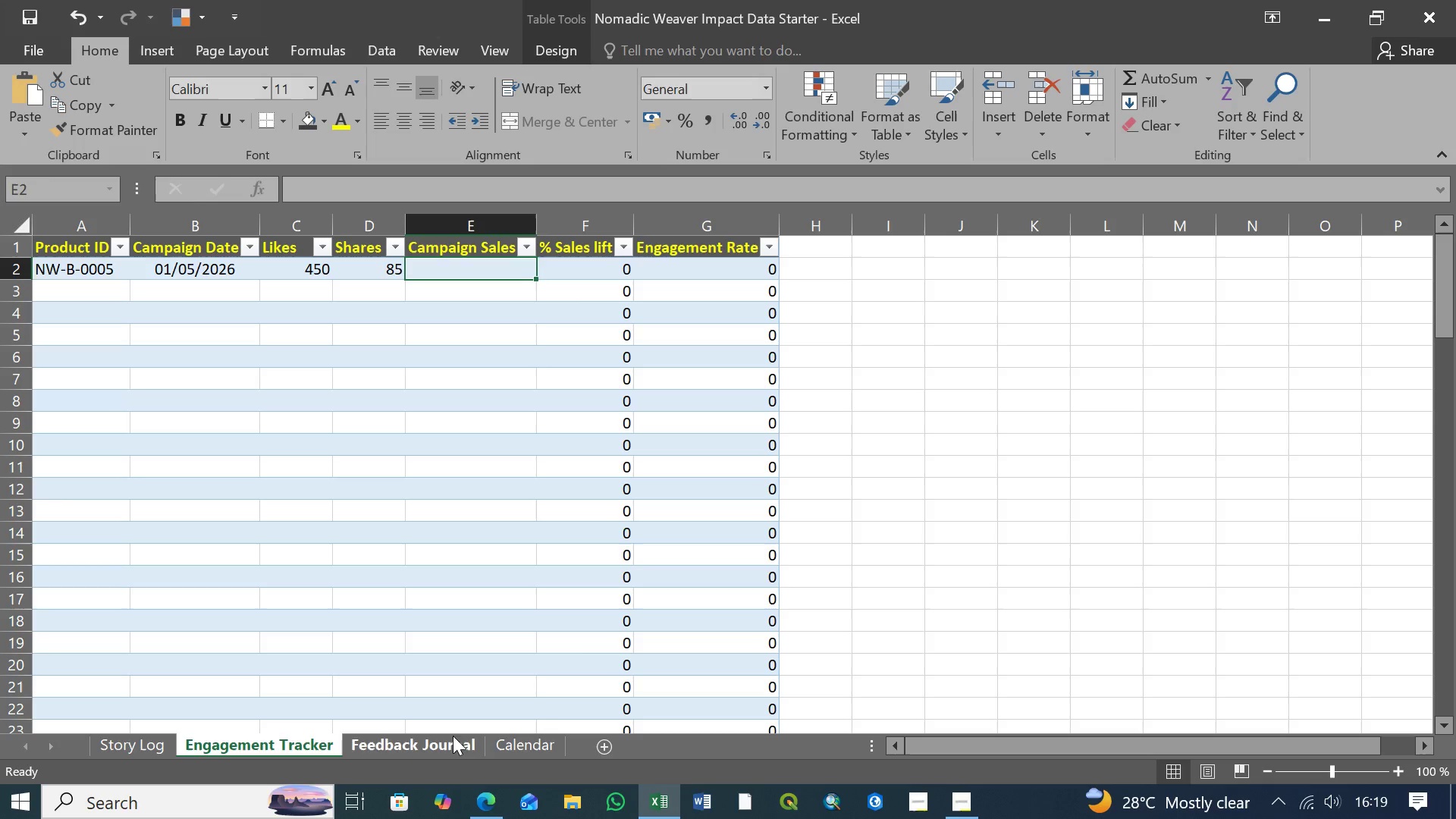 
left_click([503, 743])
 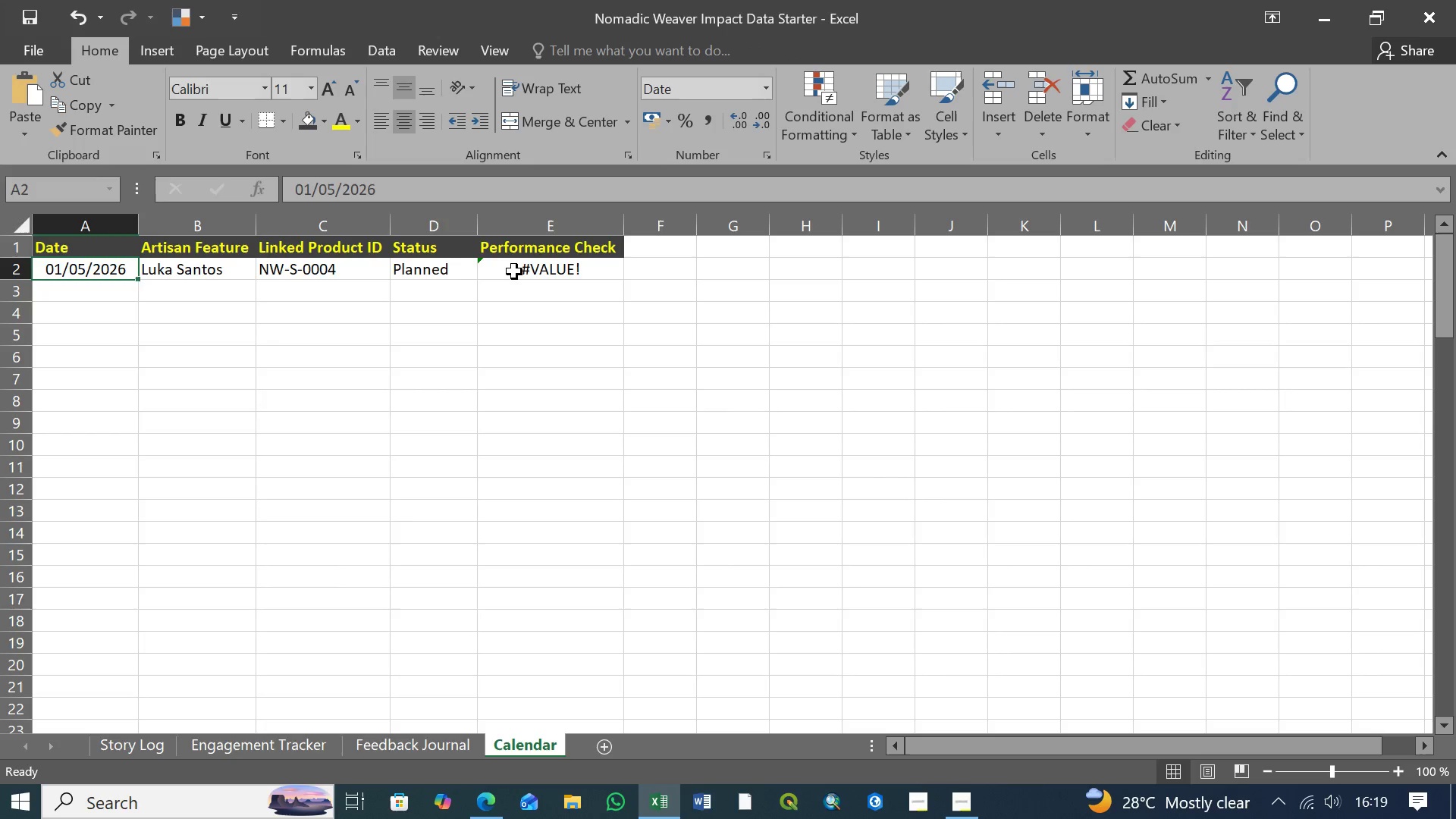 
left_click([514, 272])
 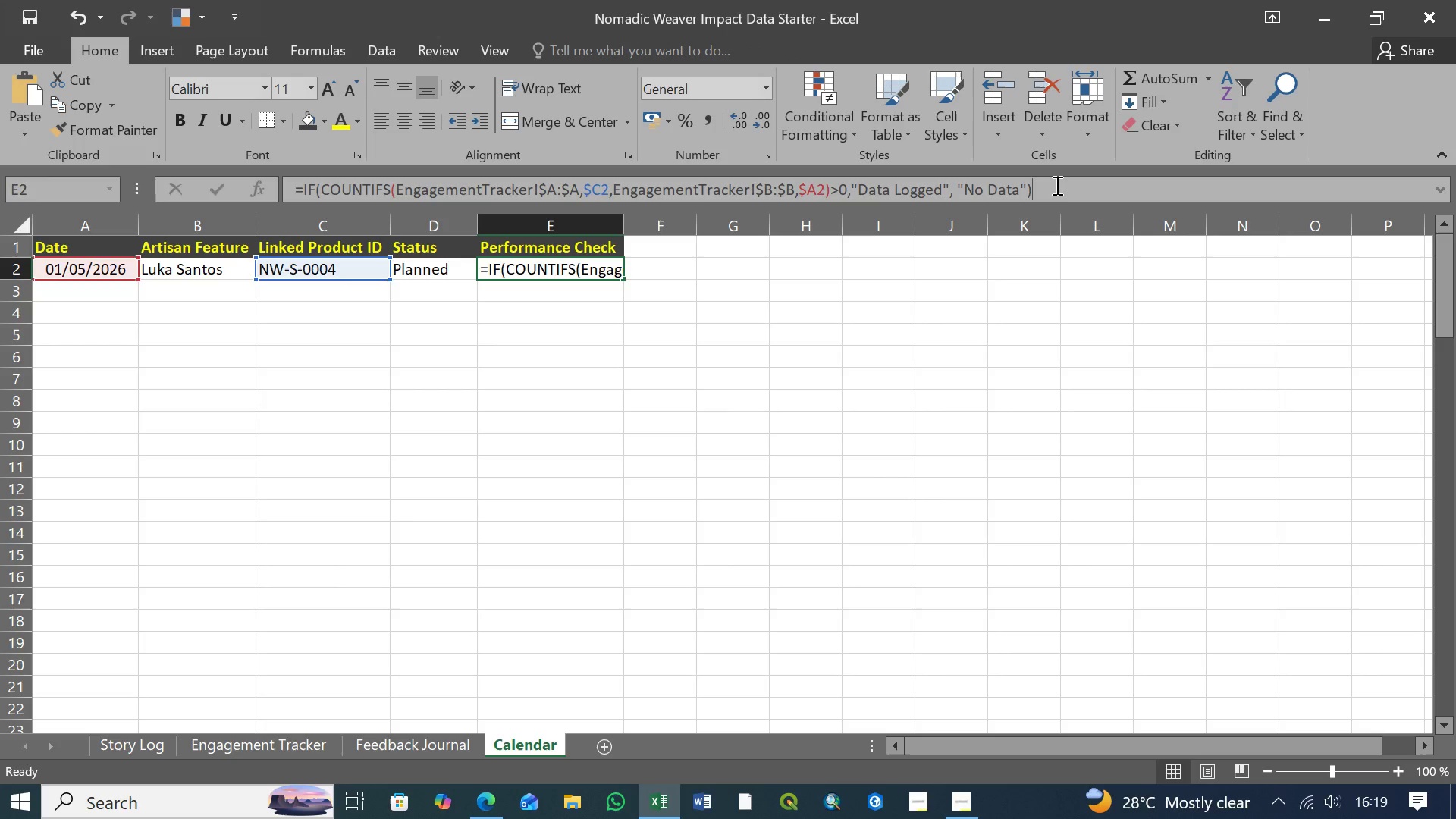 
left_click([1056, 185])
 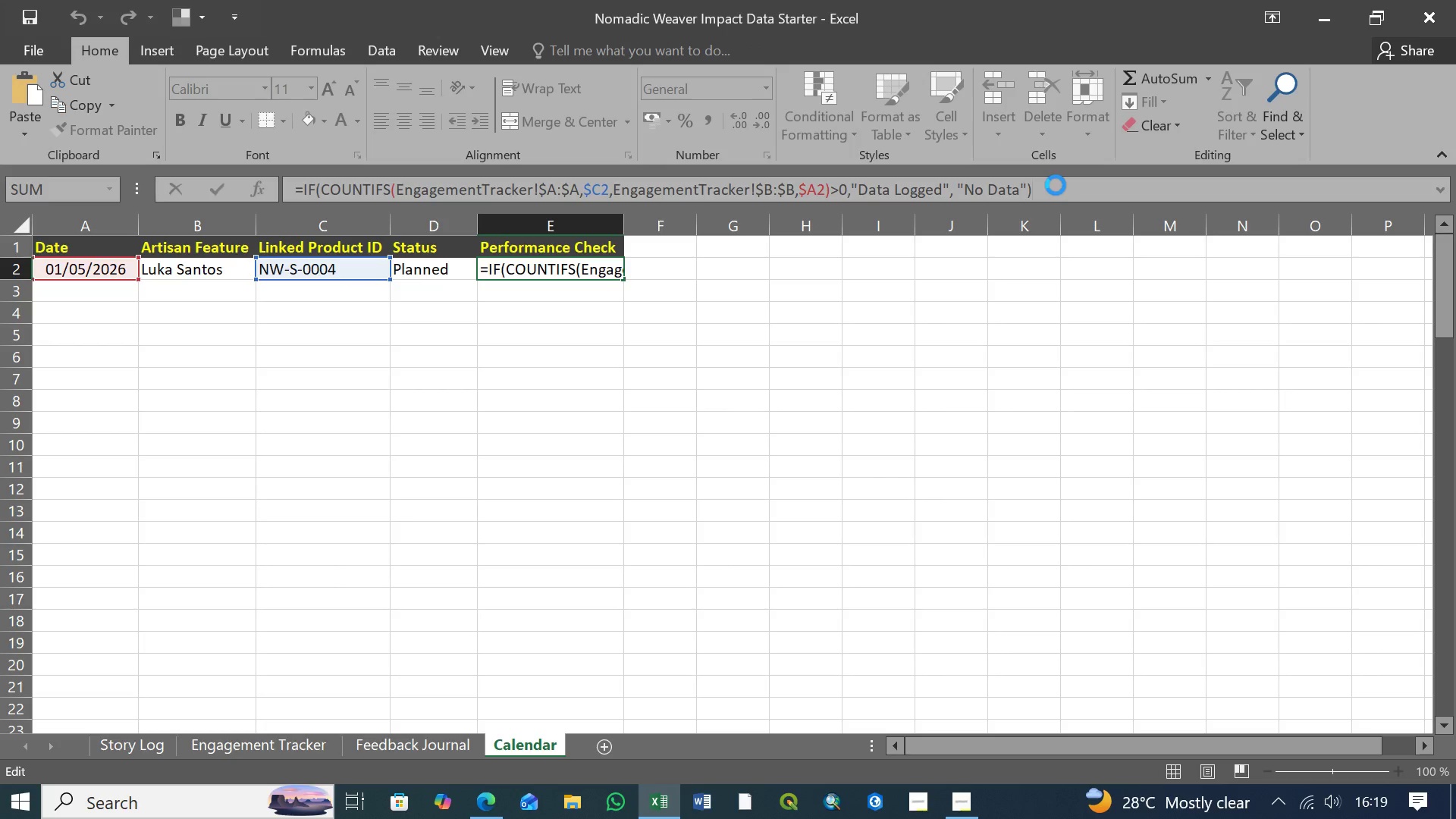 
key(Enter)
 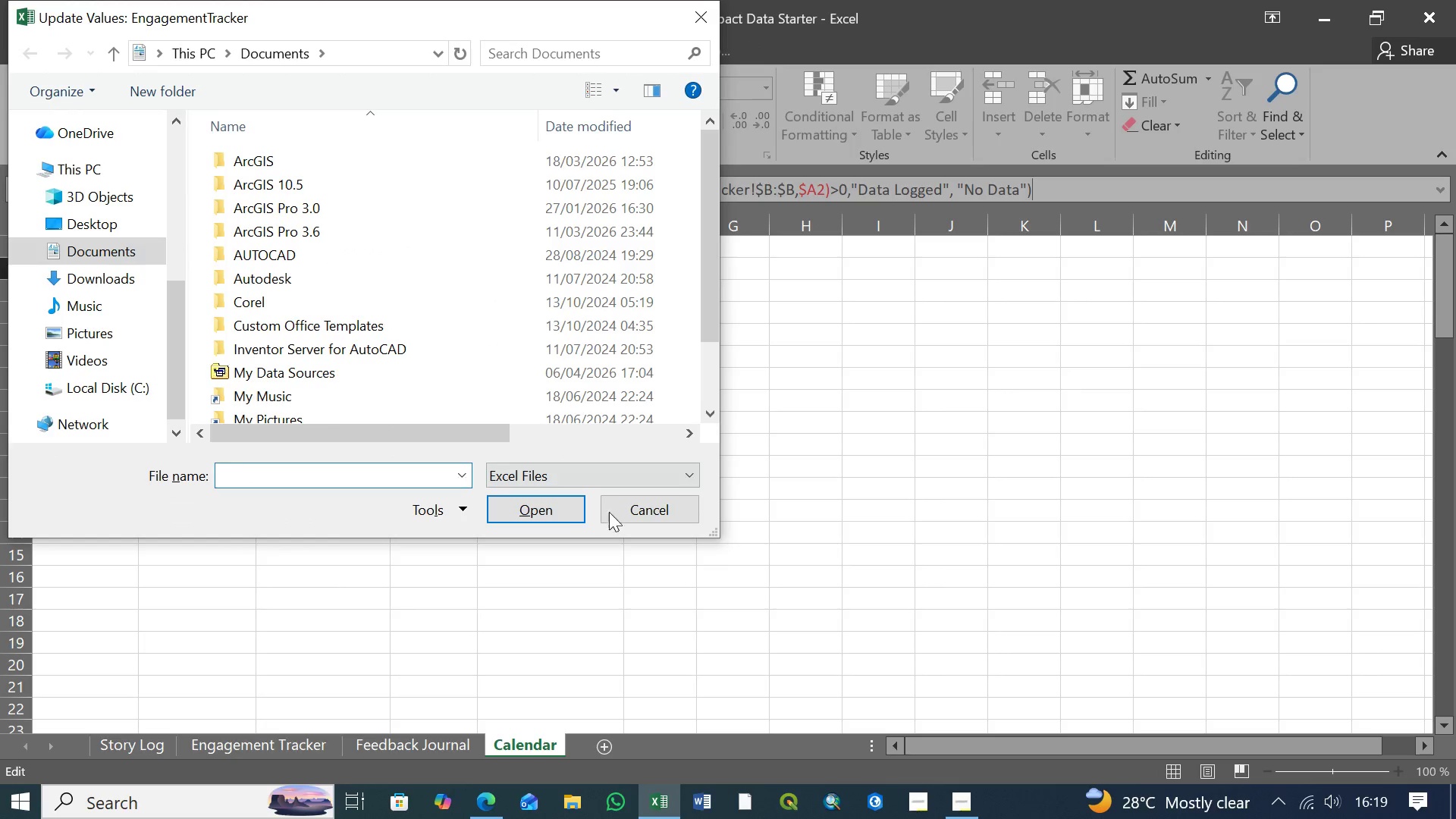 
left_click([637, 507])
 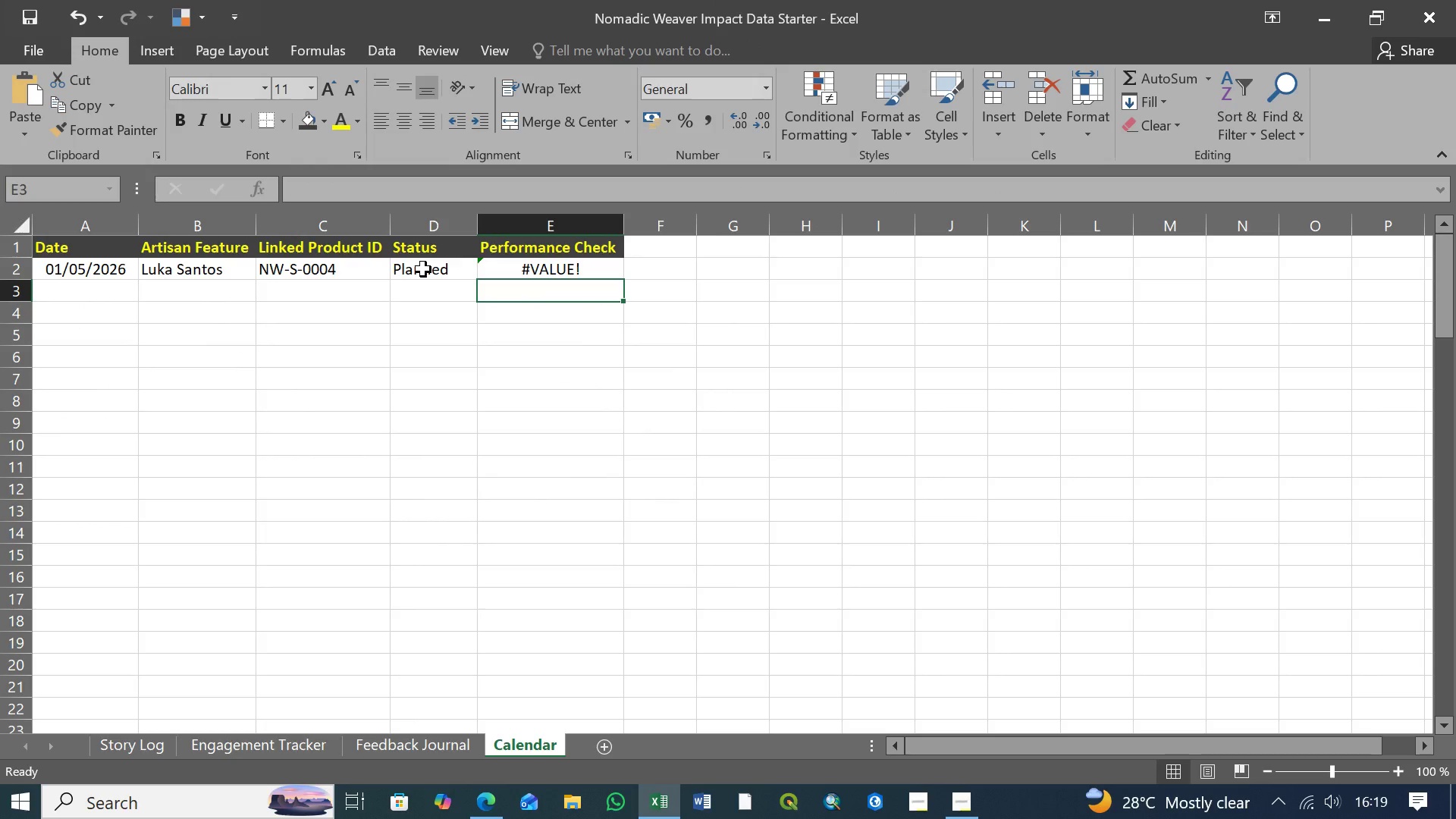 
left_click([423, 269])
 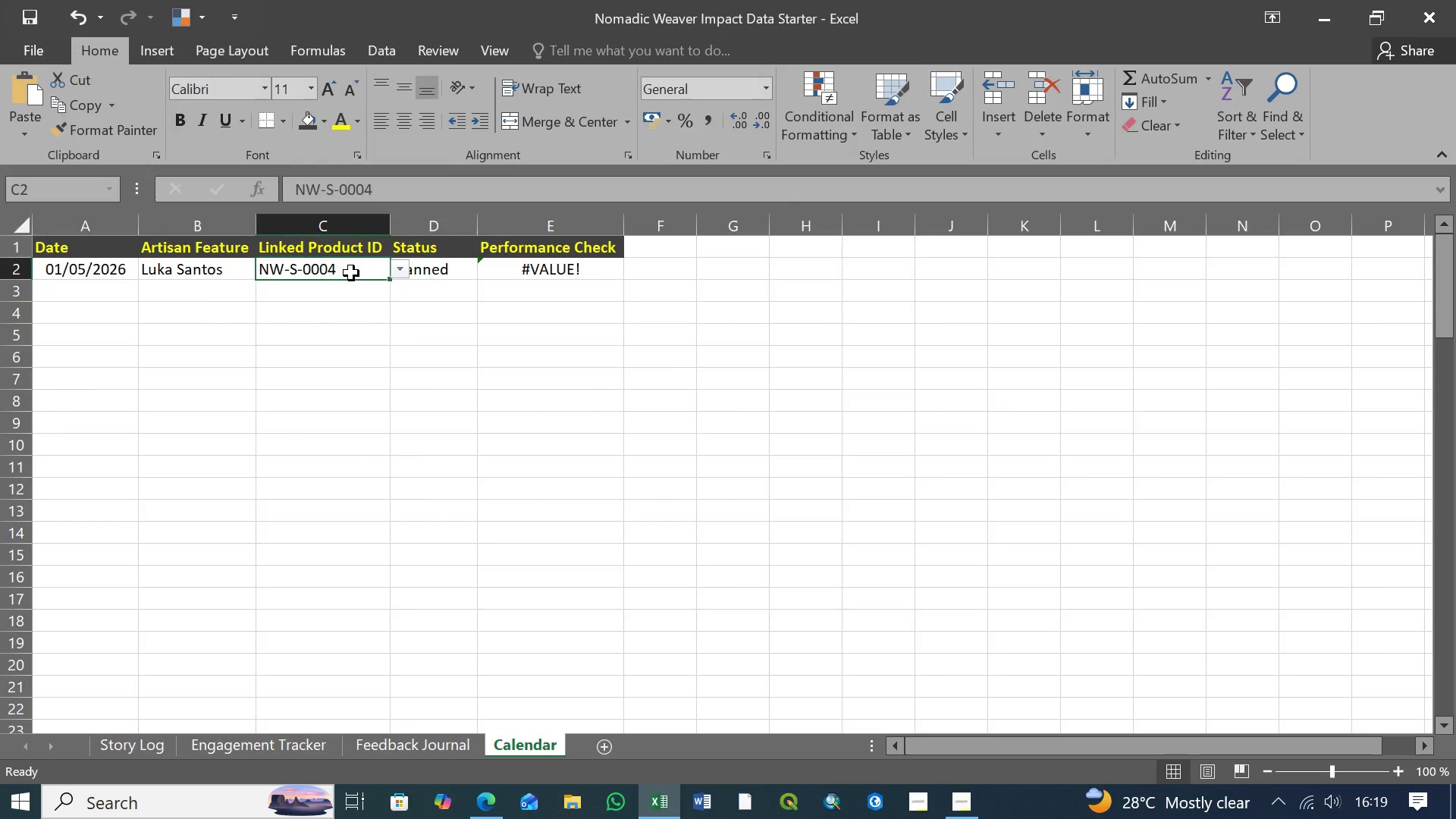 
left_click([351, 273])
 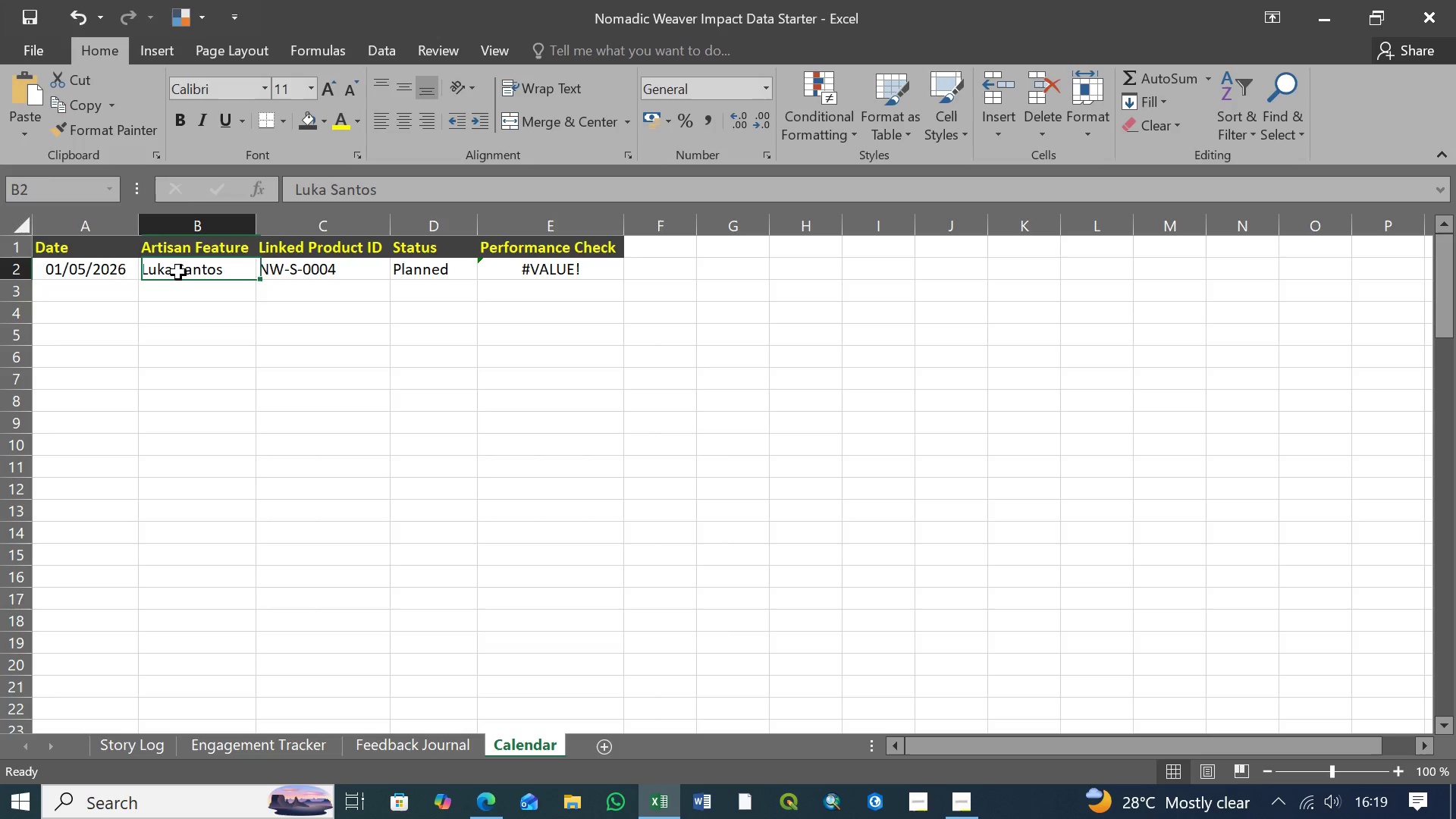 
left_click([178, 272])
 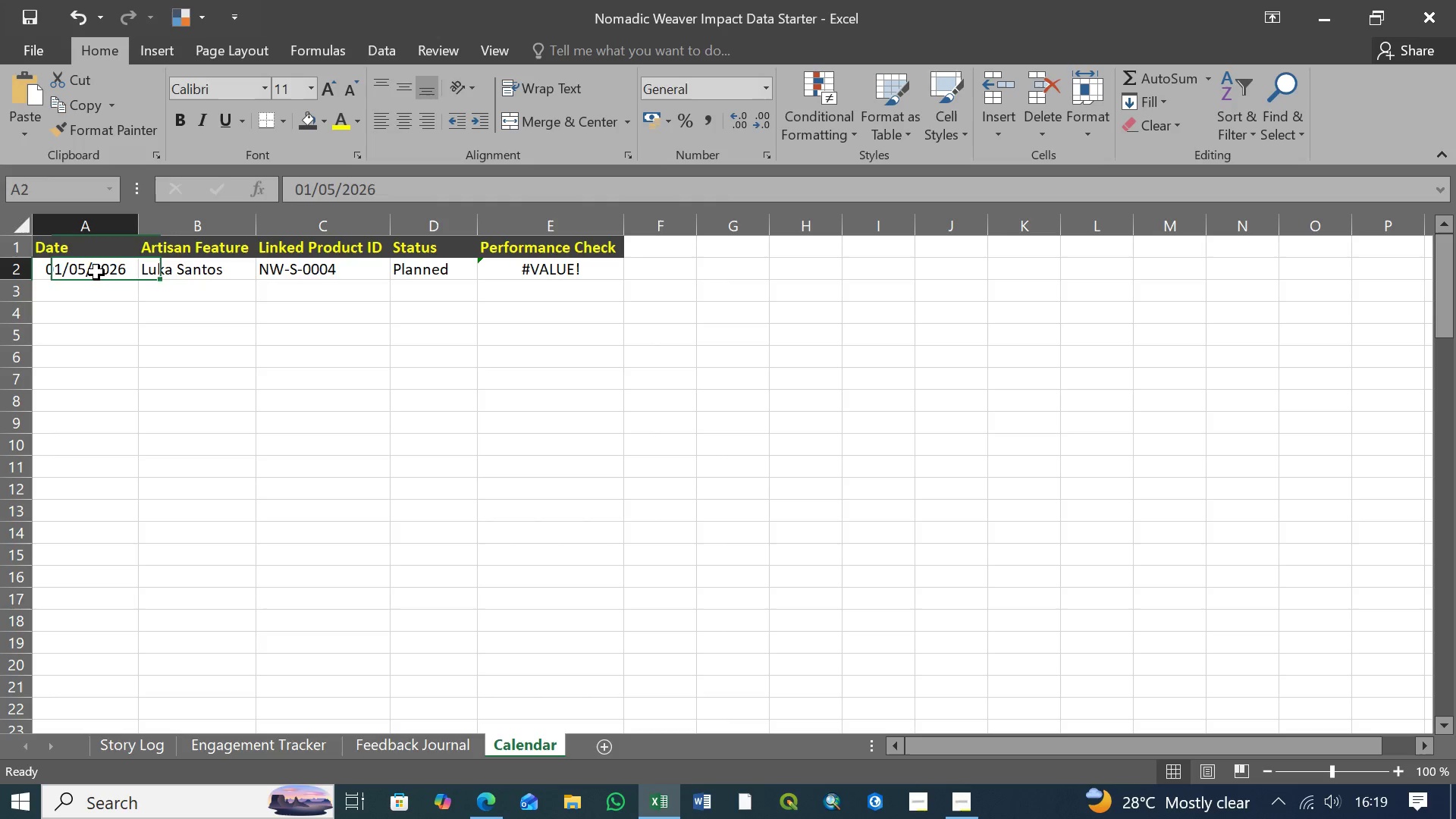 
left_click([96, 272])
 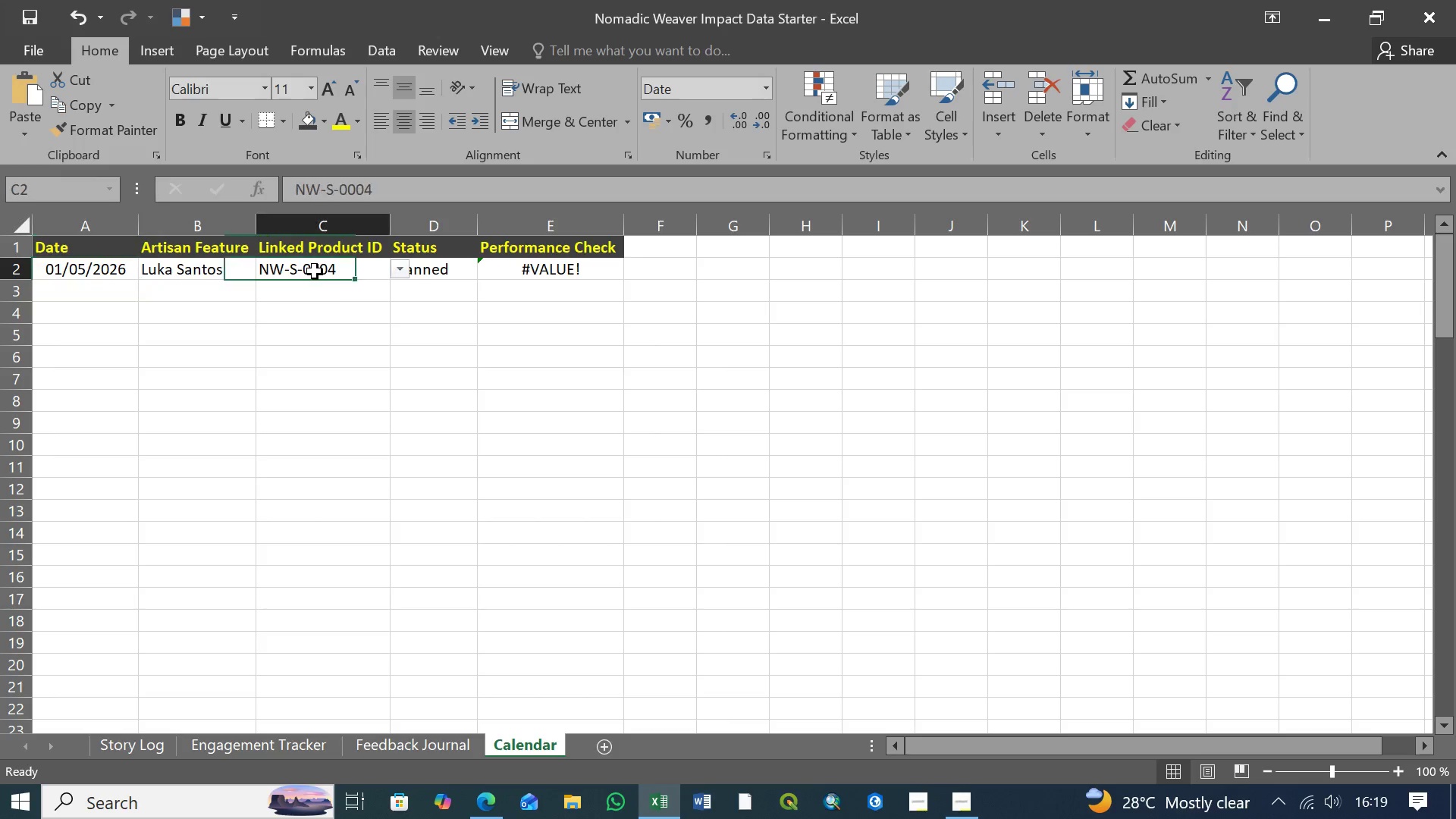 
left_click([315, 271])
 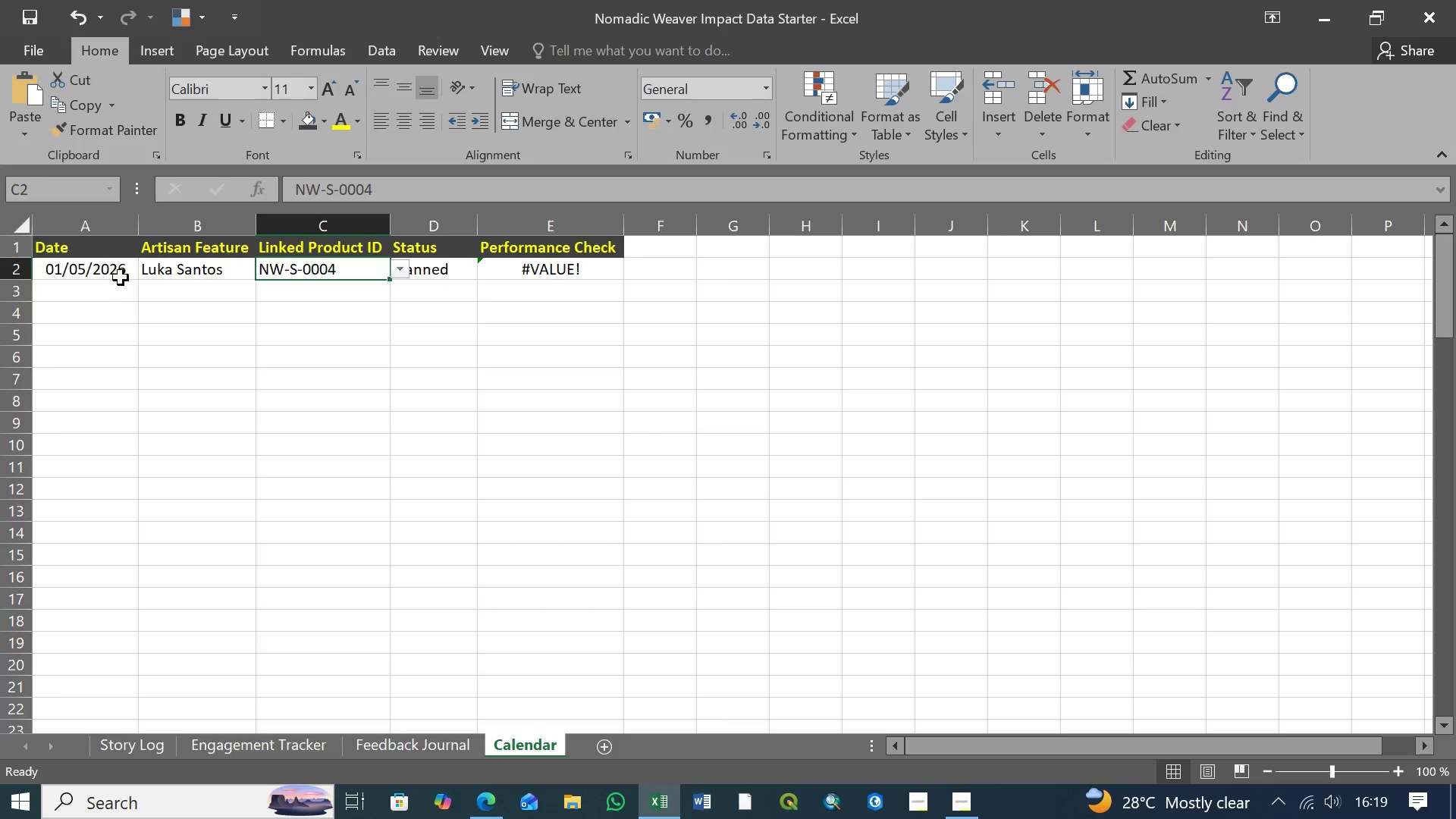 
left_click([112, 271])
 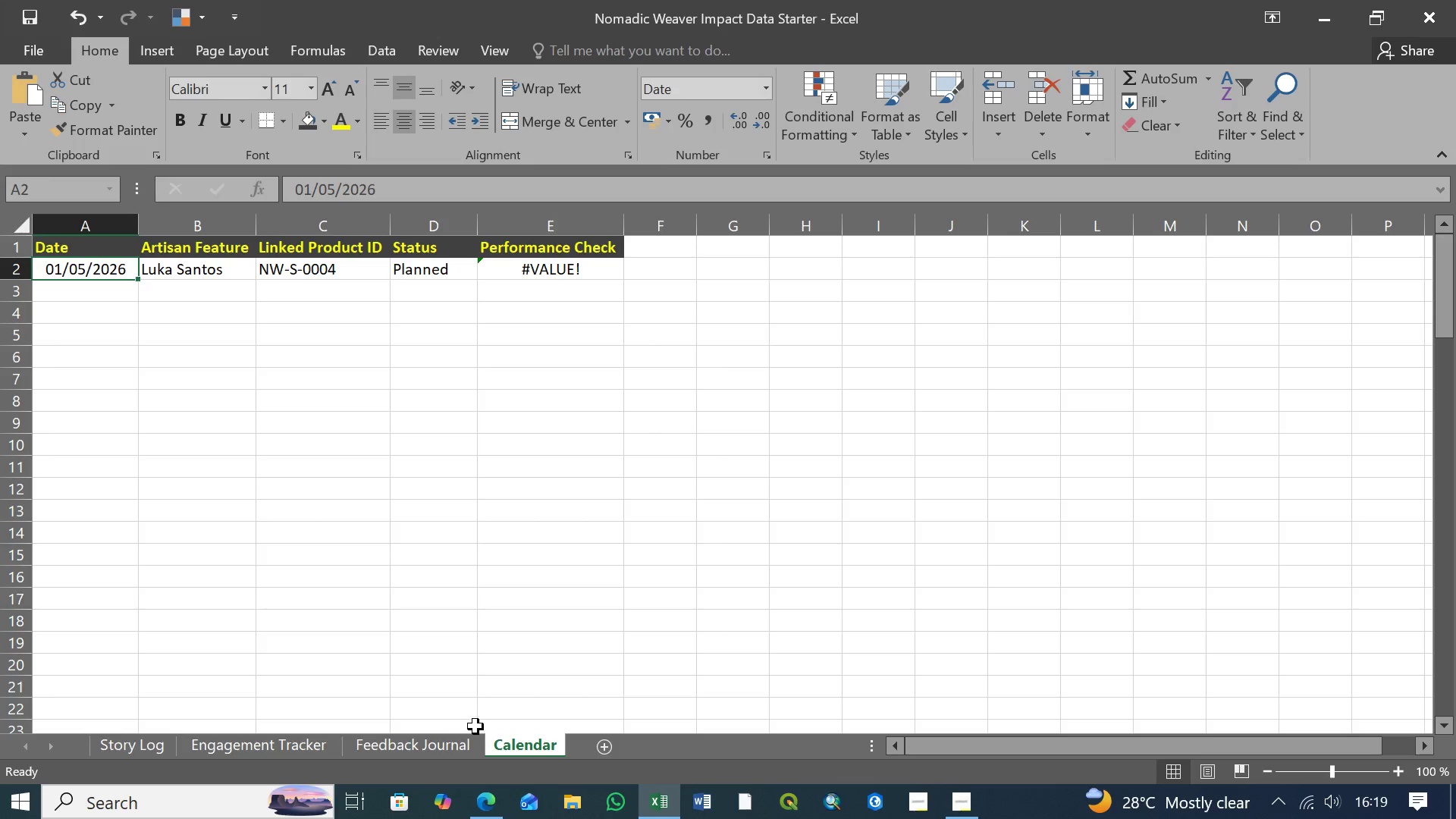 
left_click([436, 745])
 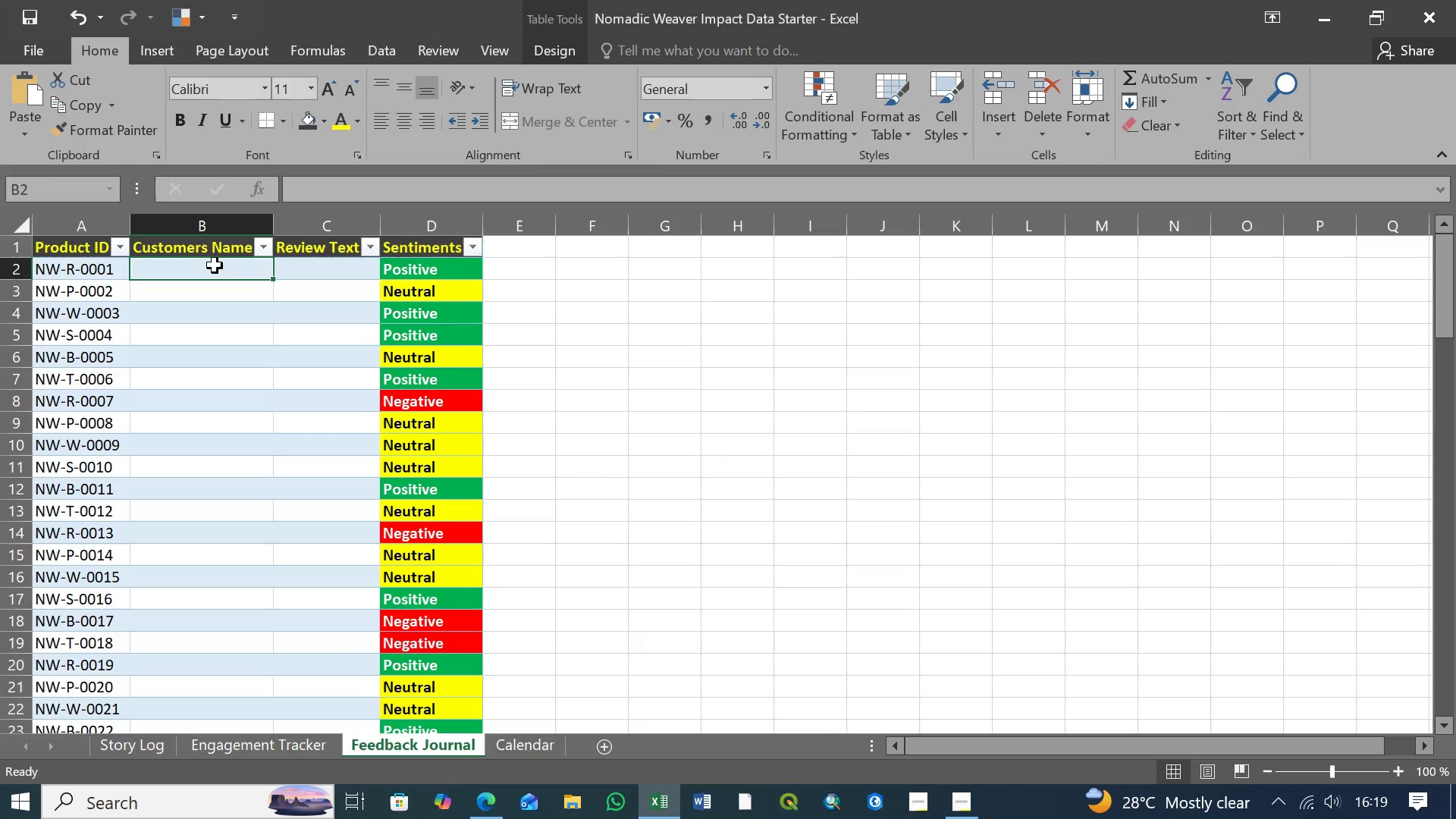 
left_click([215, 265])
 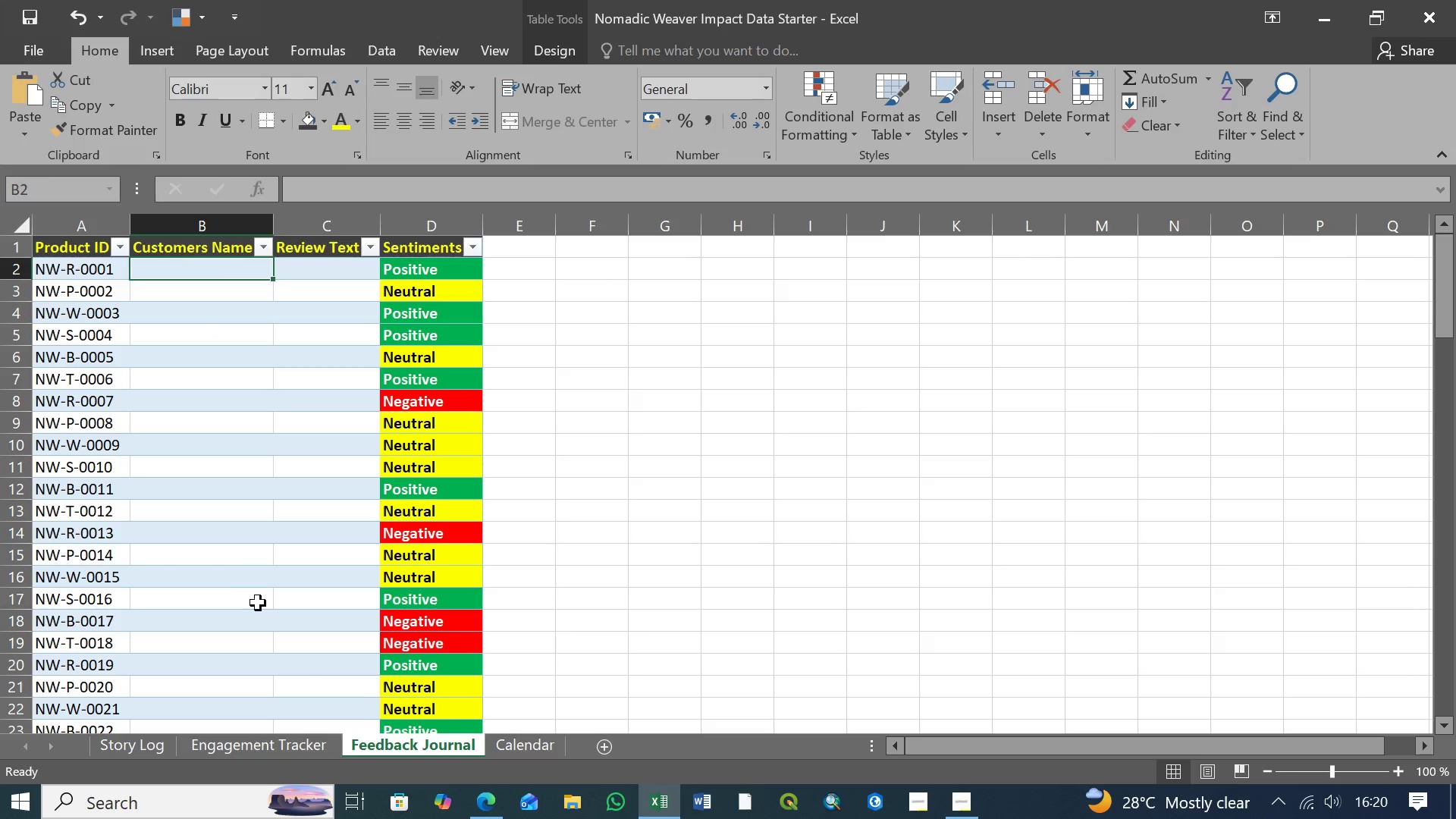 
wait(5.28)
 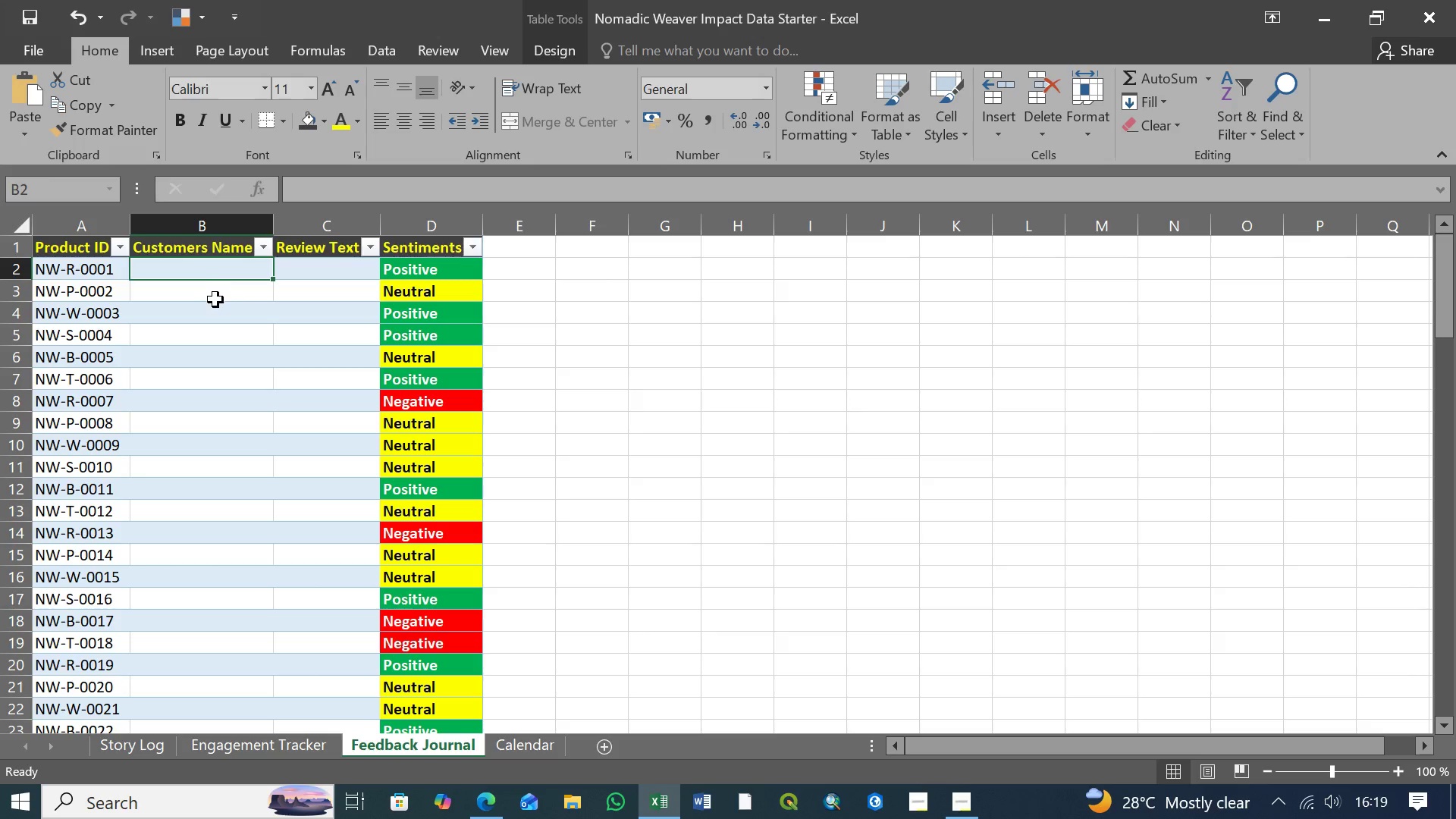 
left_click([510, 745])
 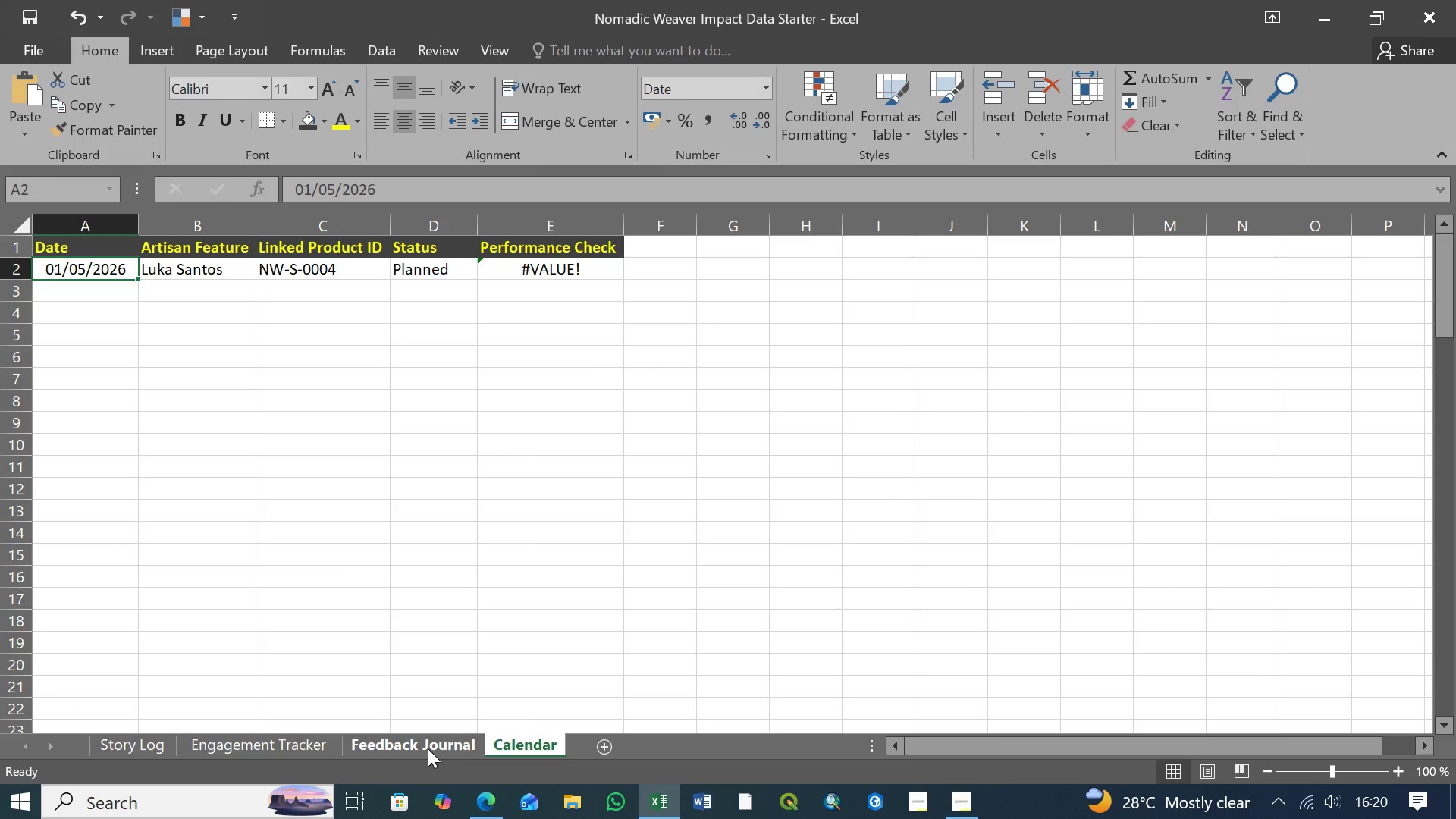 
left_click([425, 748])
 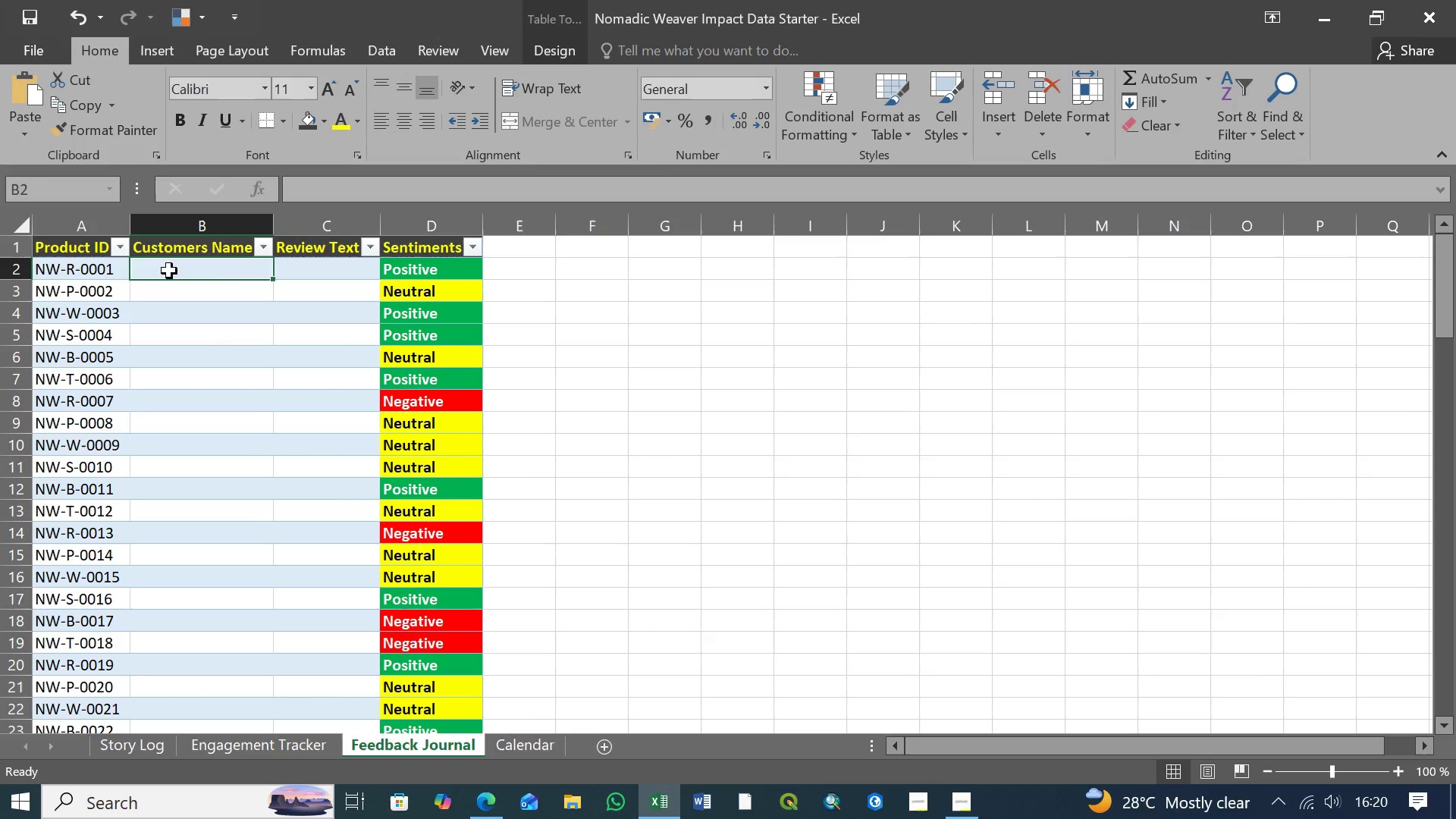 
left_click([169, 271])
 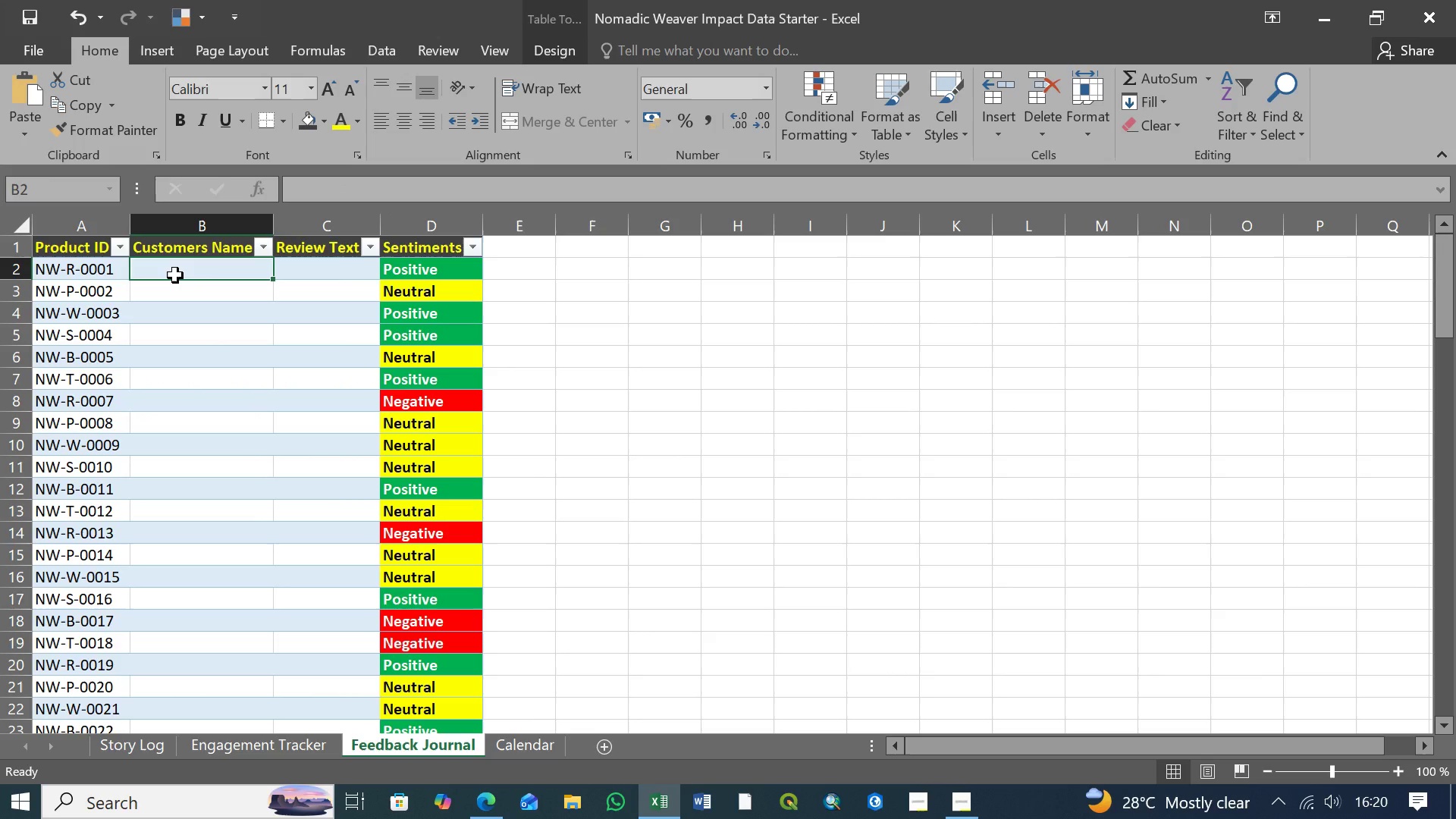 
type(Luka Santos)
 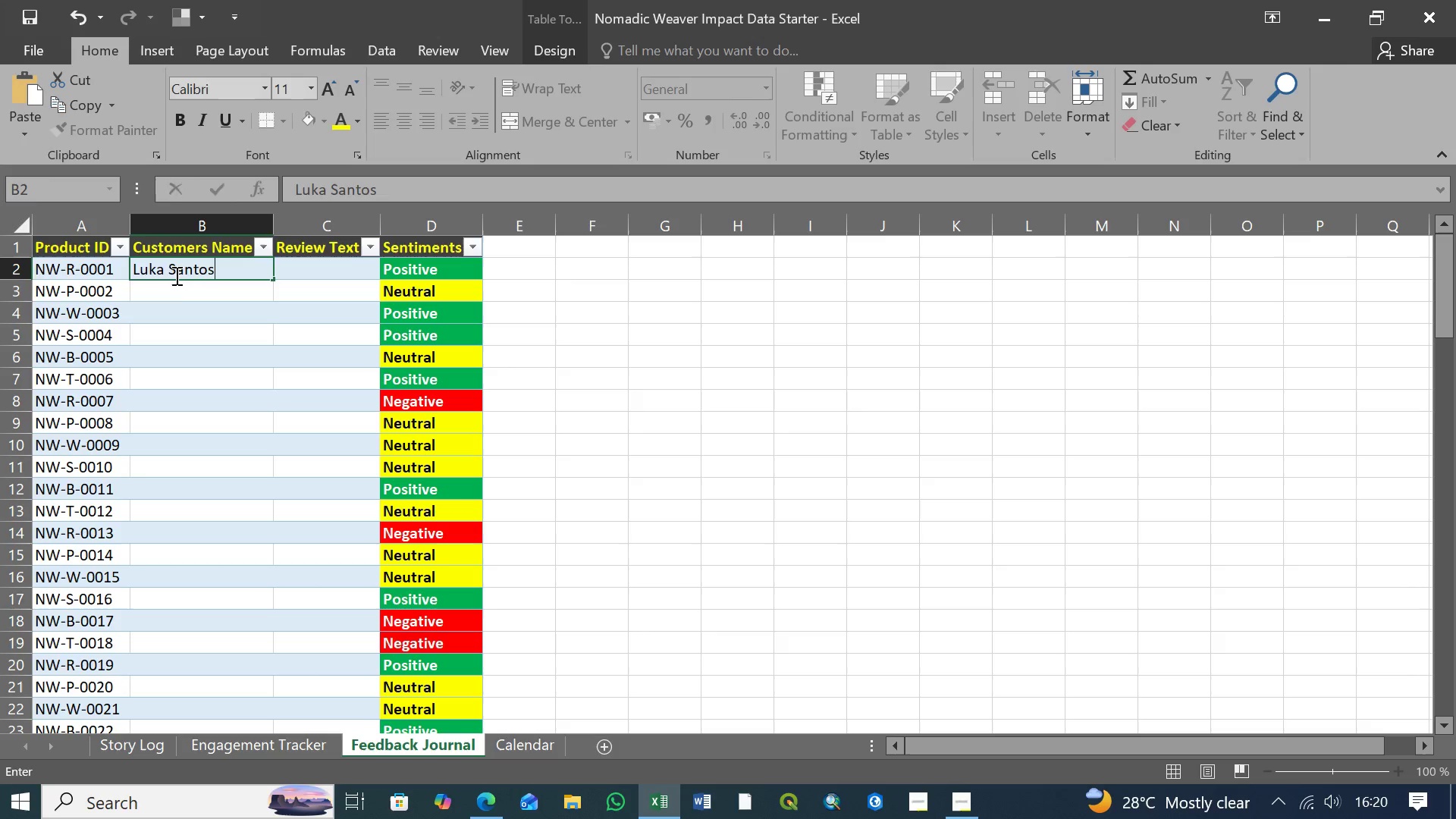 
key(Enter)
 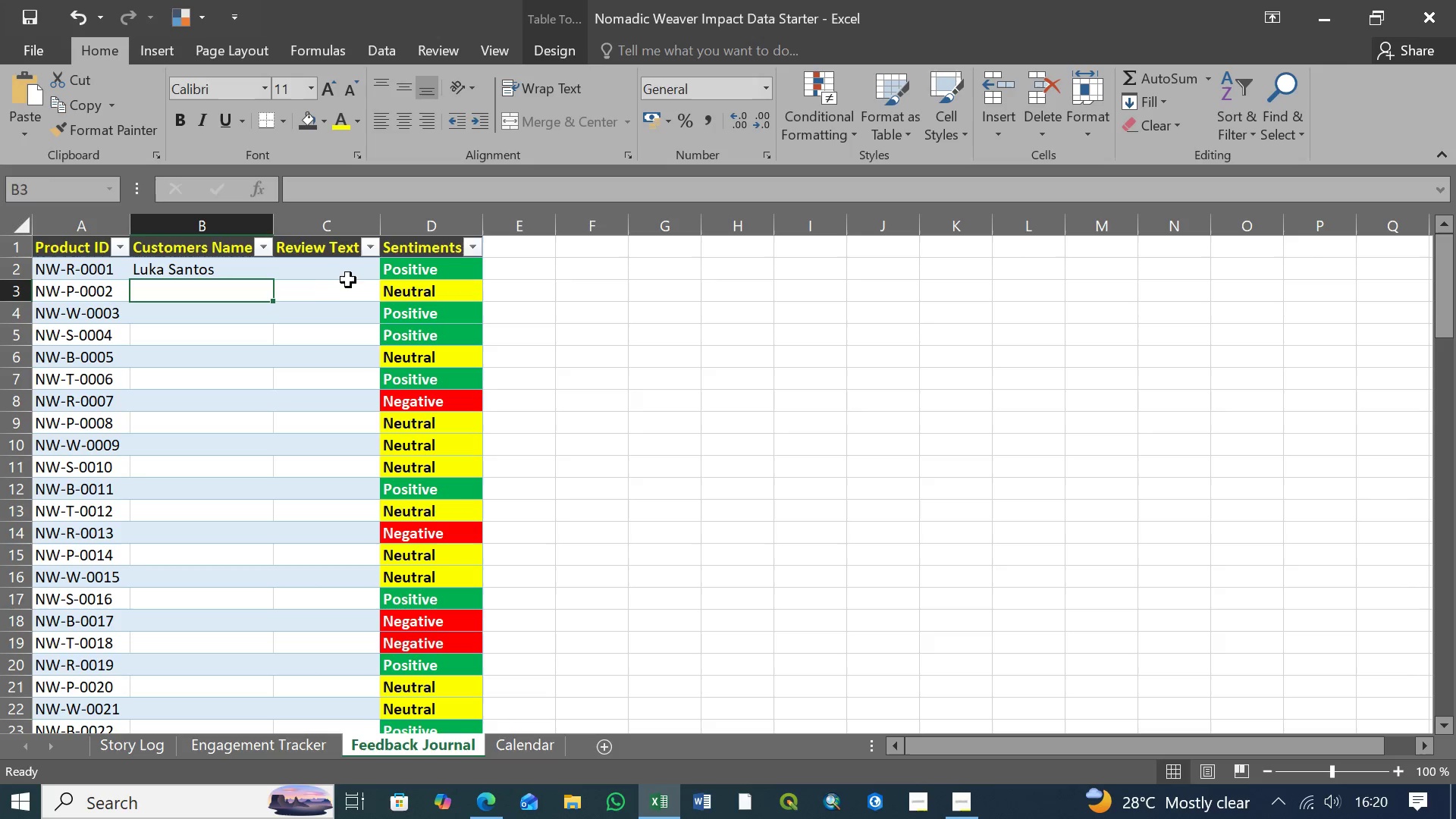 
left_click([344, 278])
 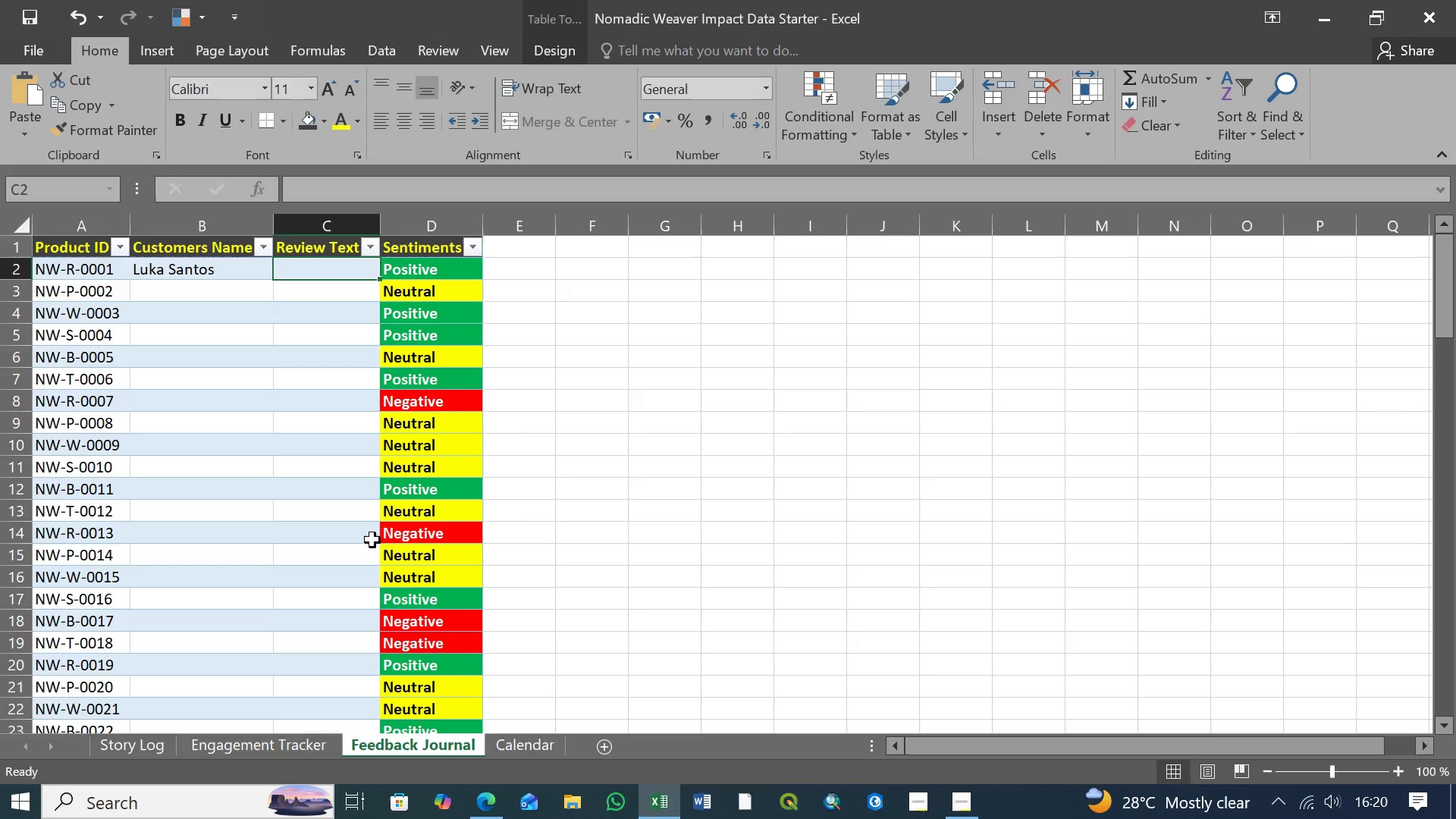 
left_click([535, 743])
 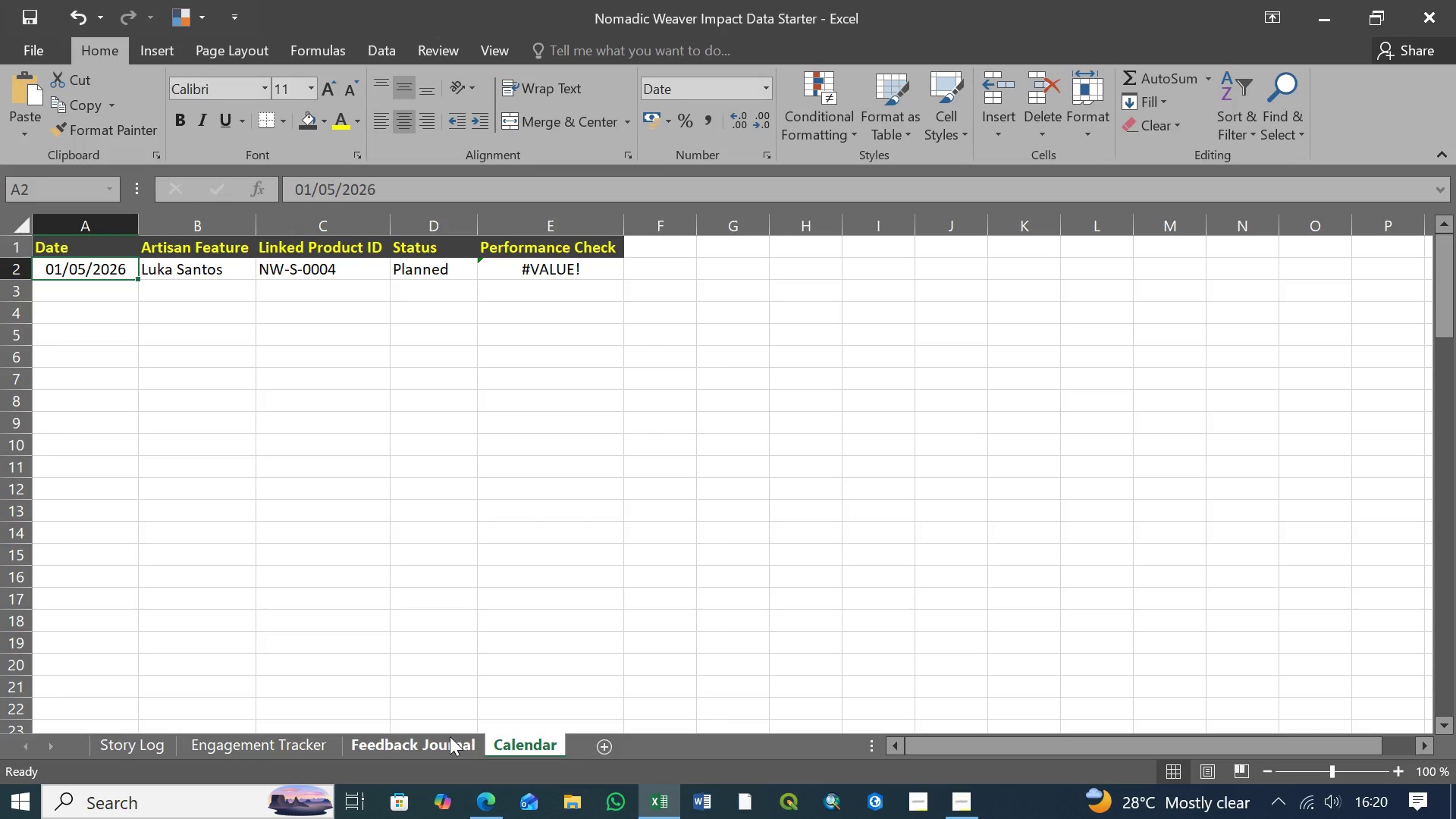 
left_click([447, 736])
 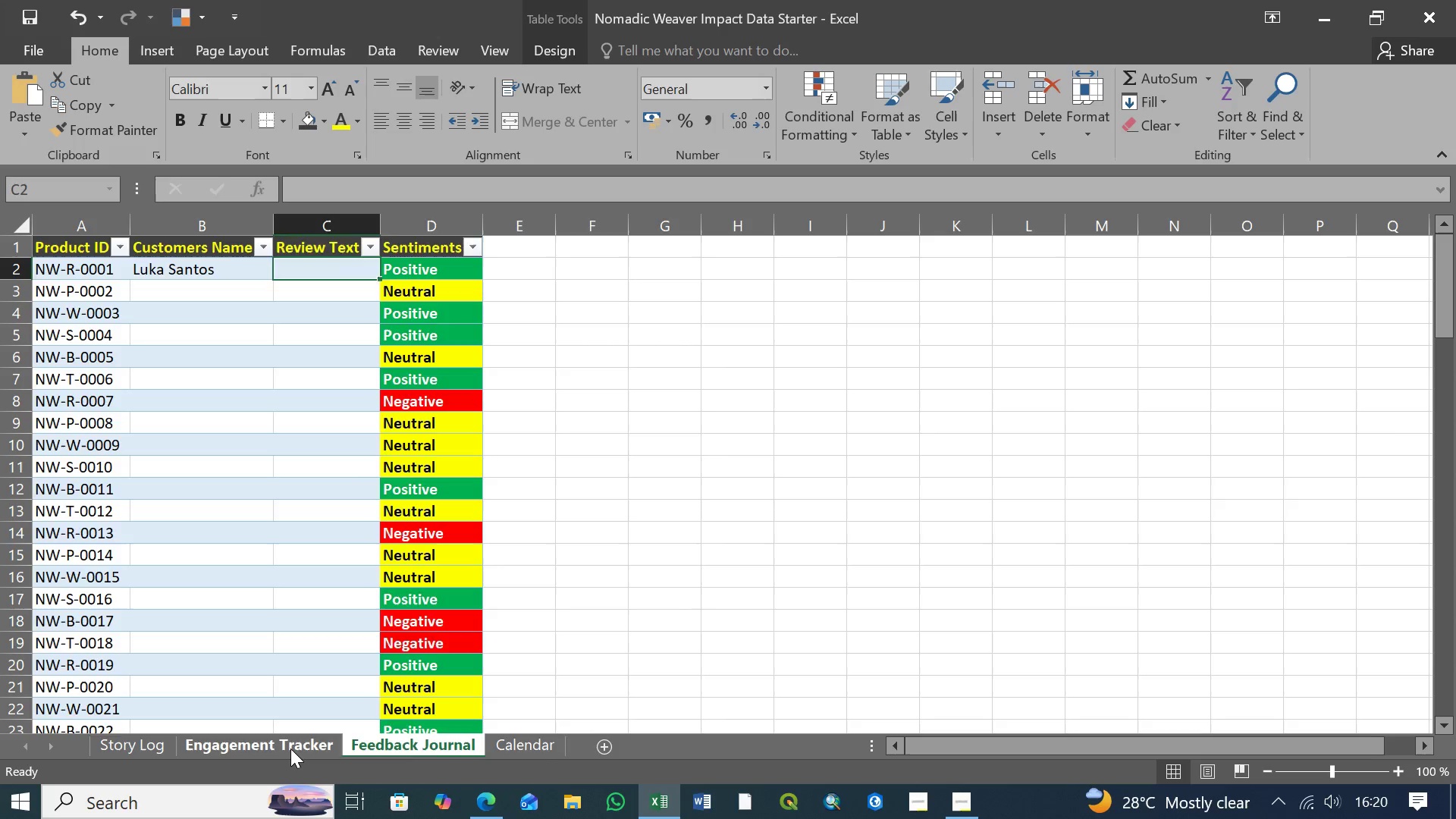 
left_click([290, 748])
 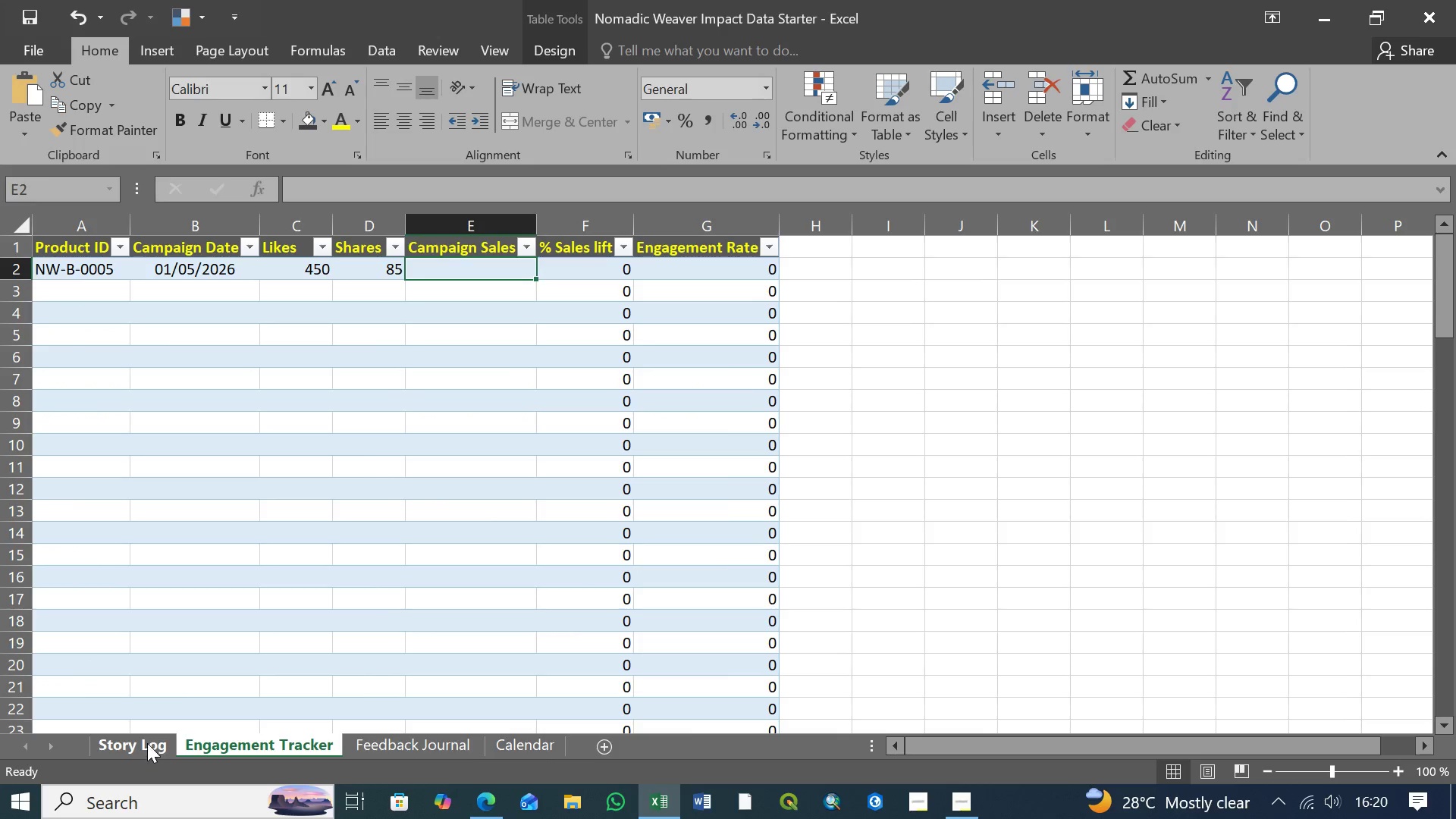 
left_click([147, 743])
 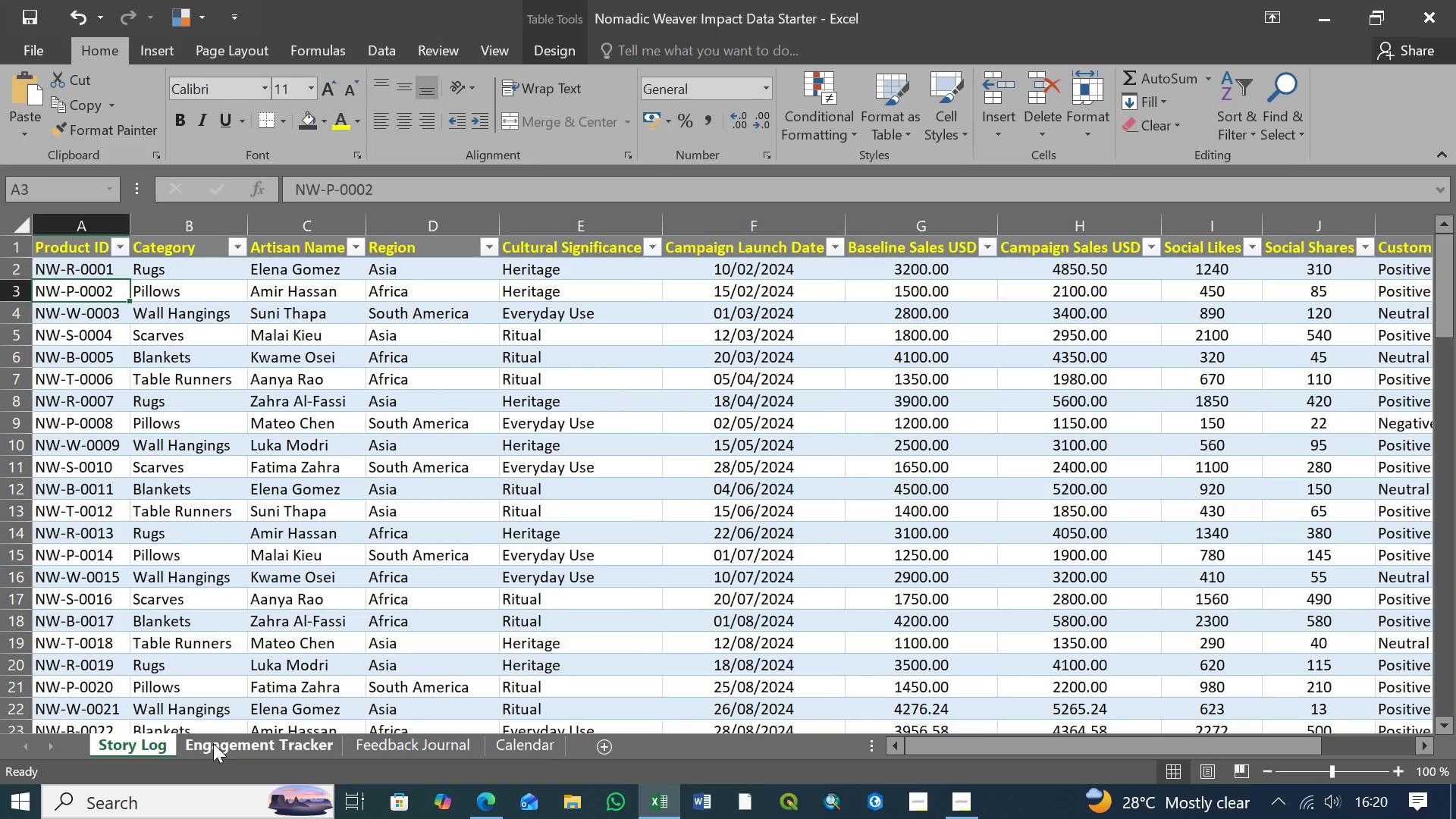 
left_click([213, 743])
 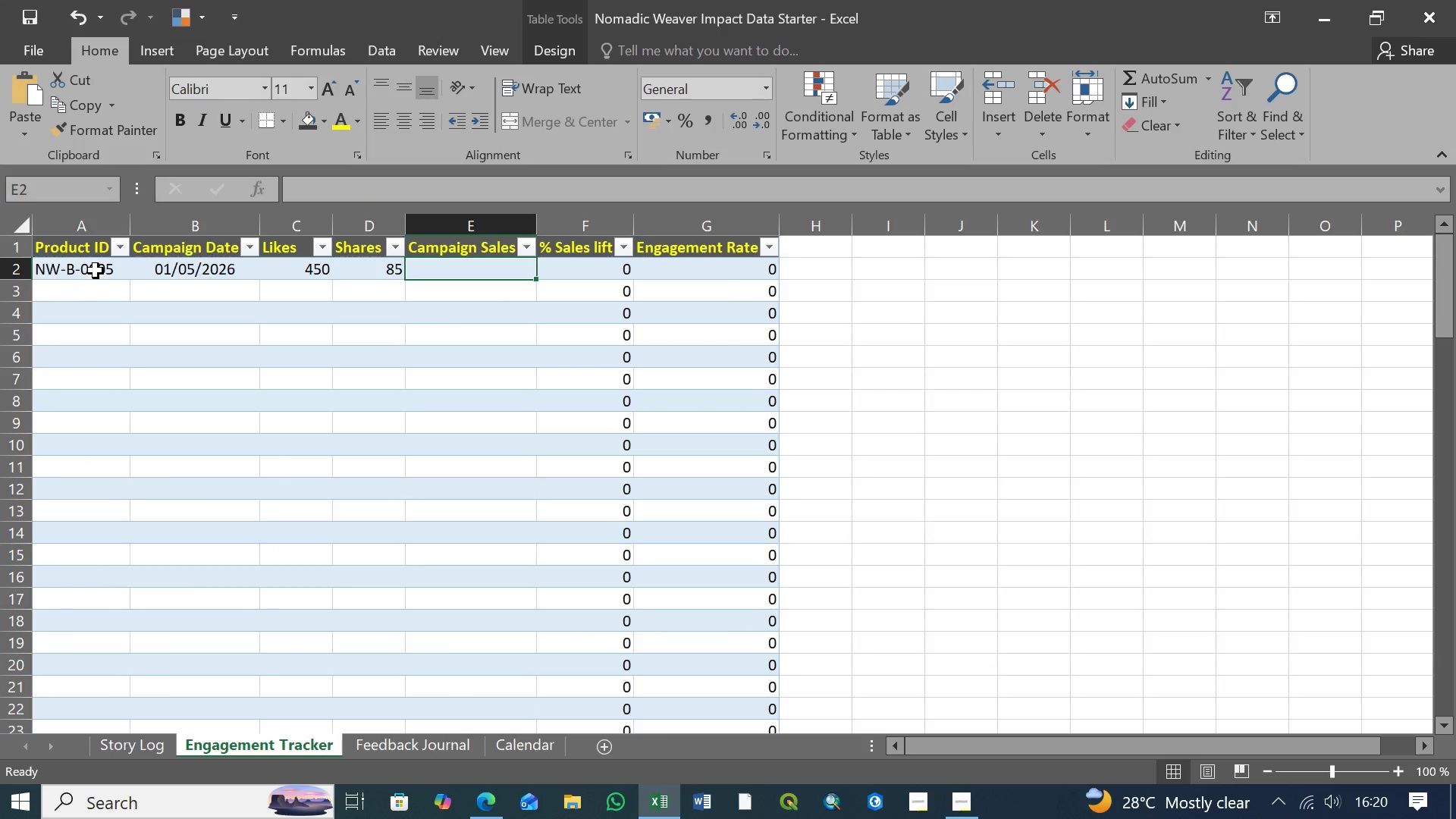 
left_click([96, 270])
 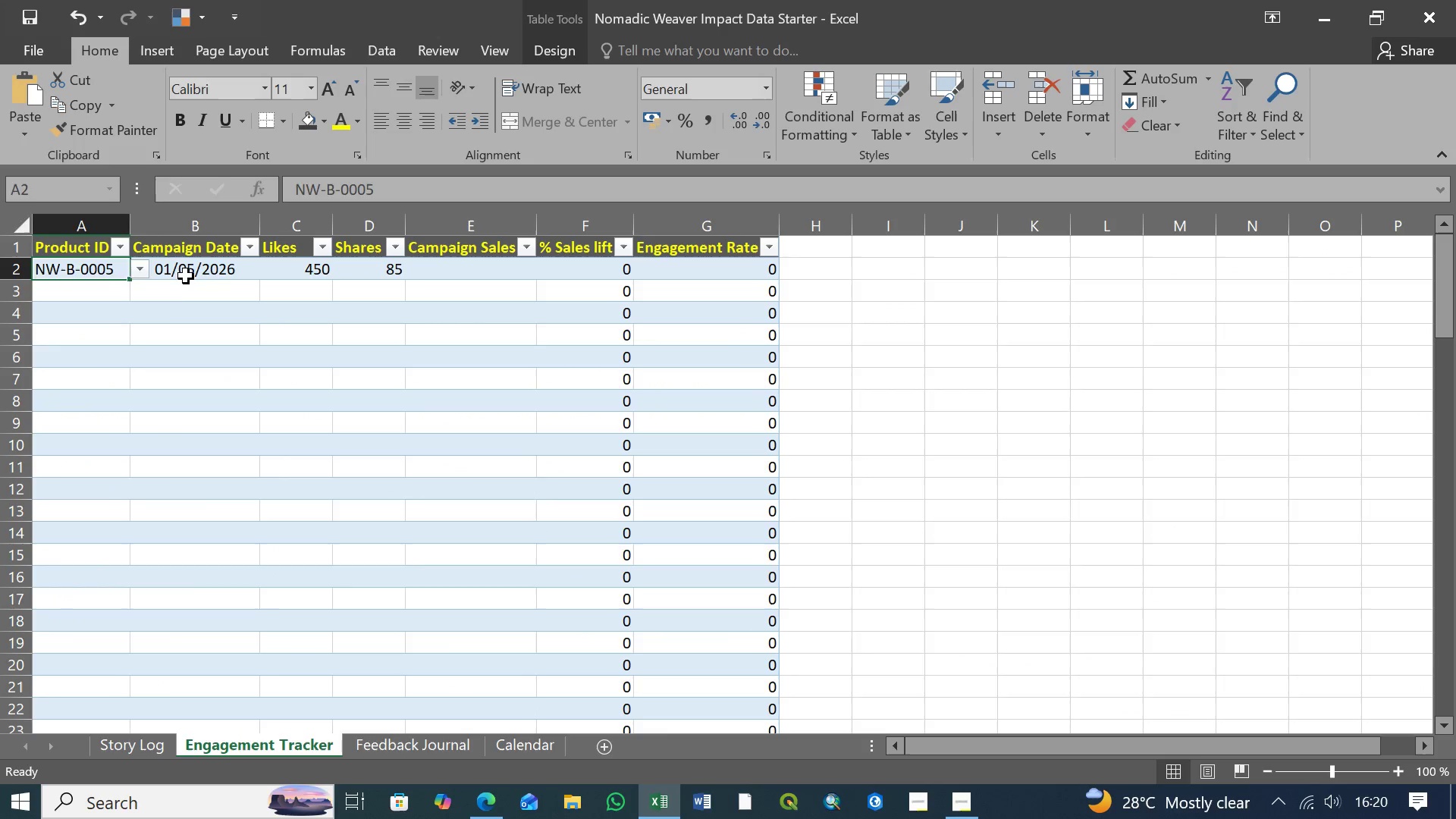 
left_click([187, 275])
 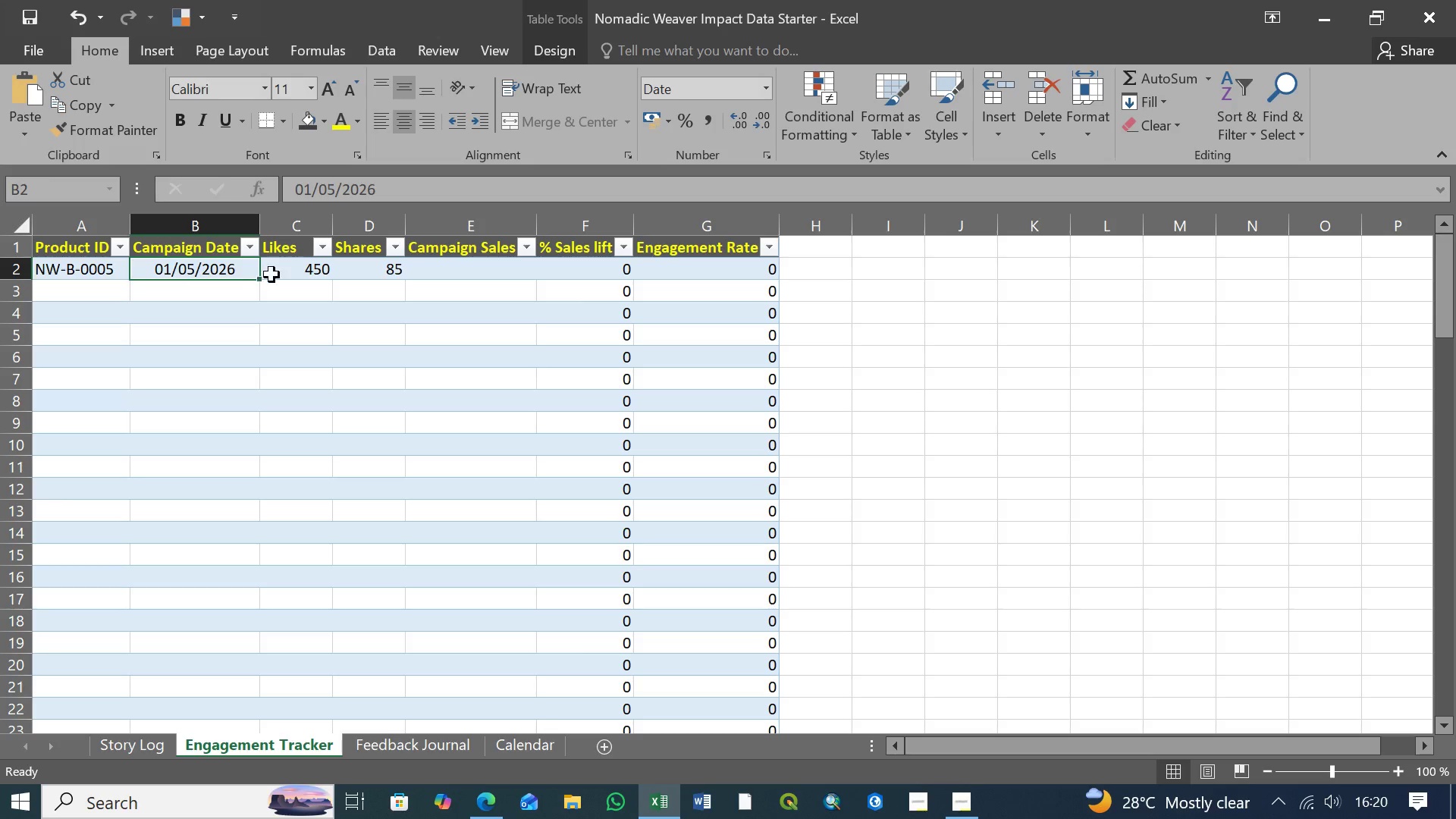 
left_click([309, 273])
 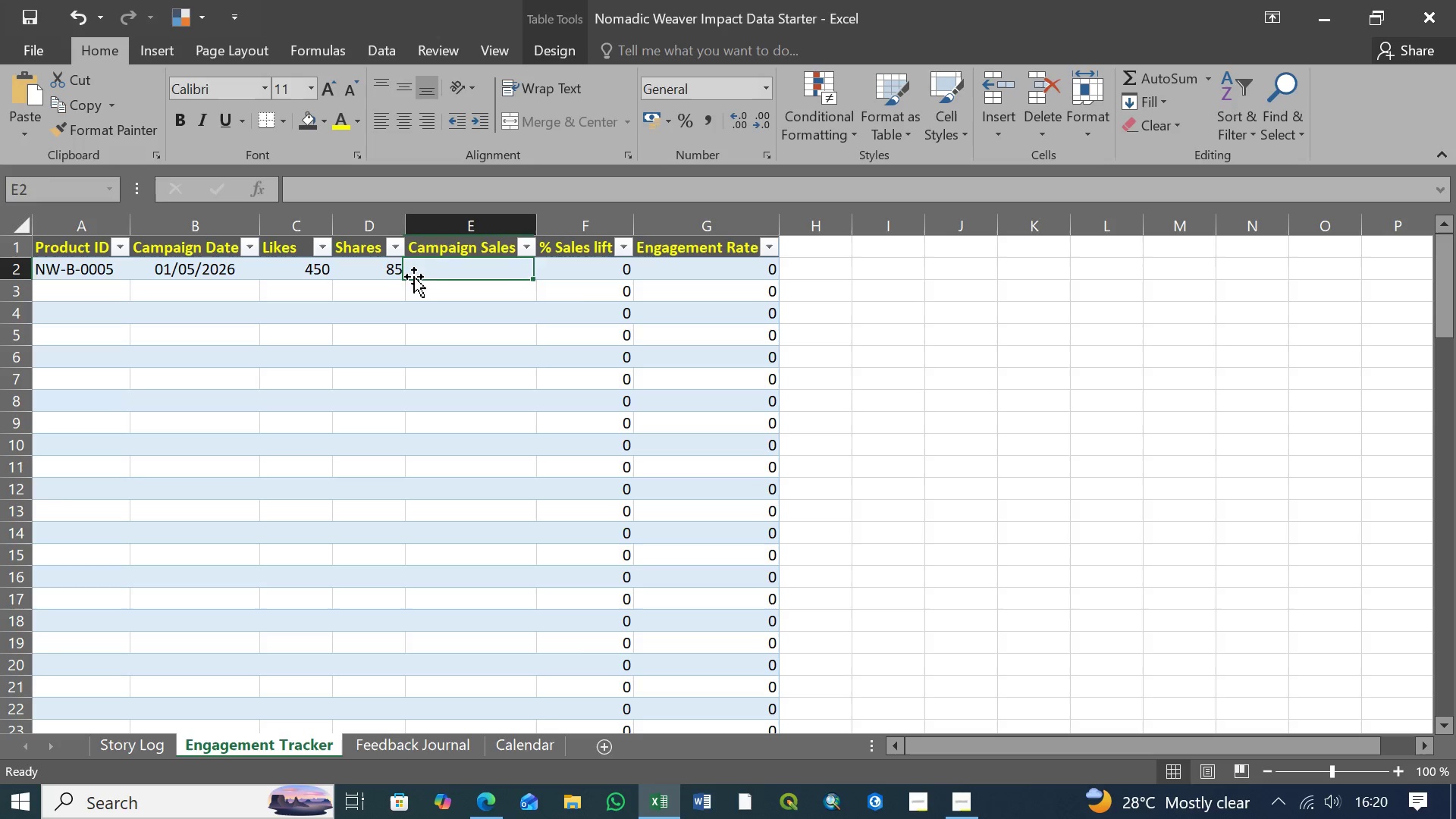 
left_click([414, 277])
 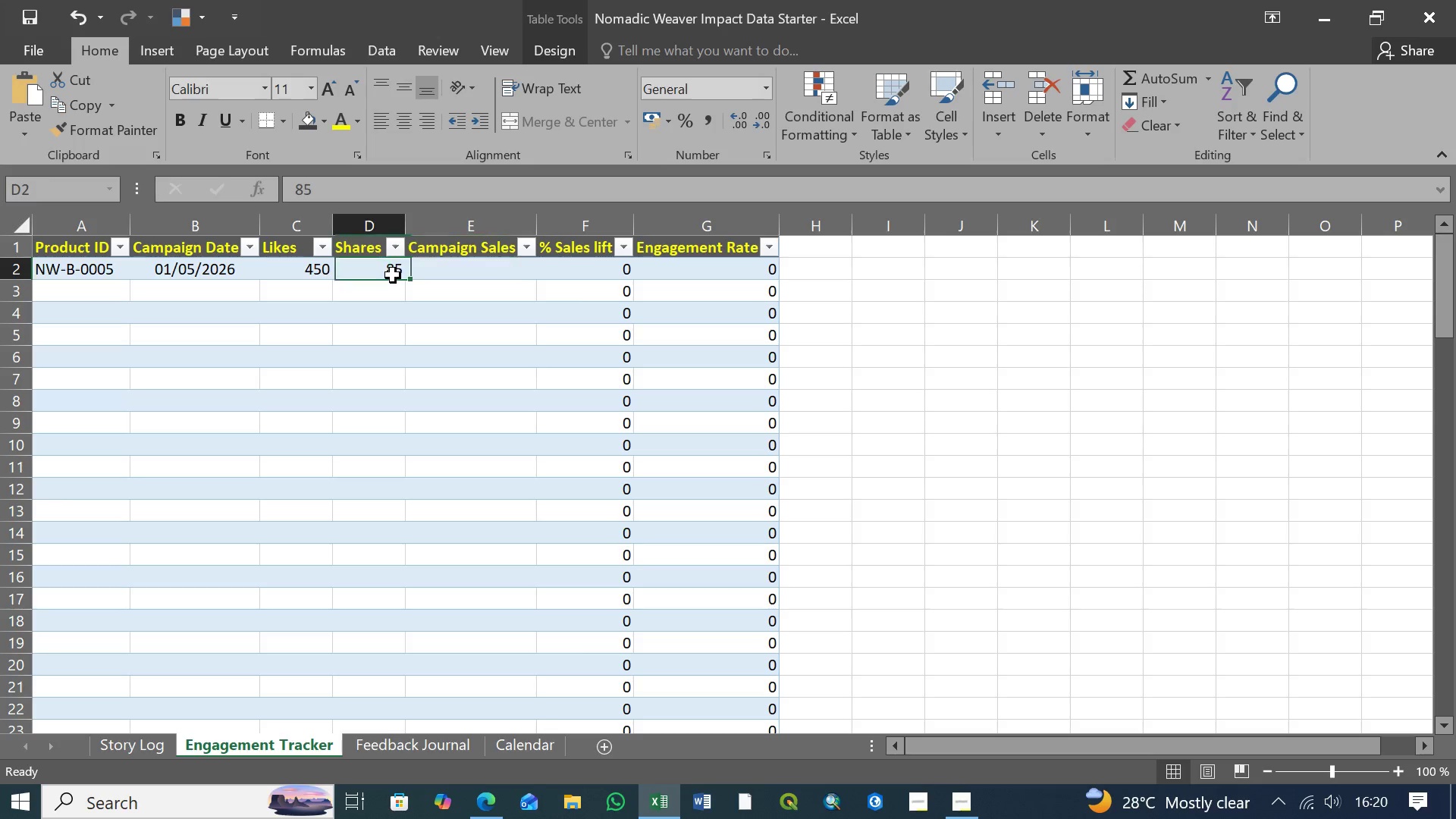 
left_click([393, 275])
 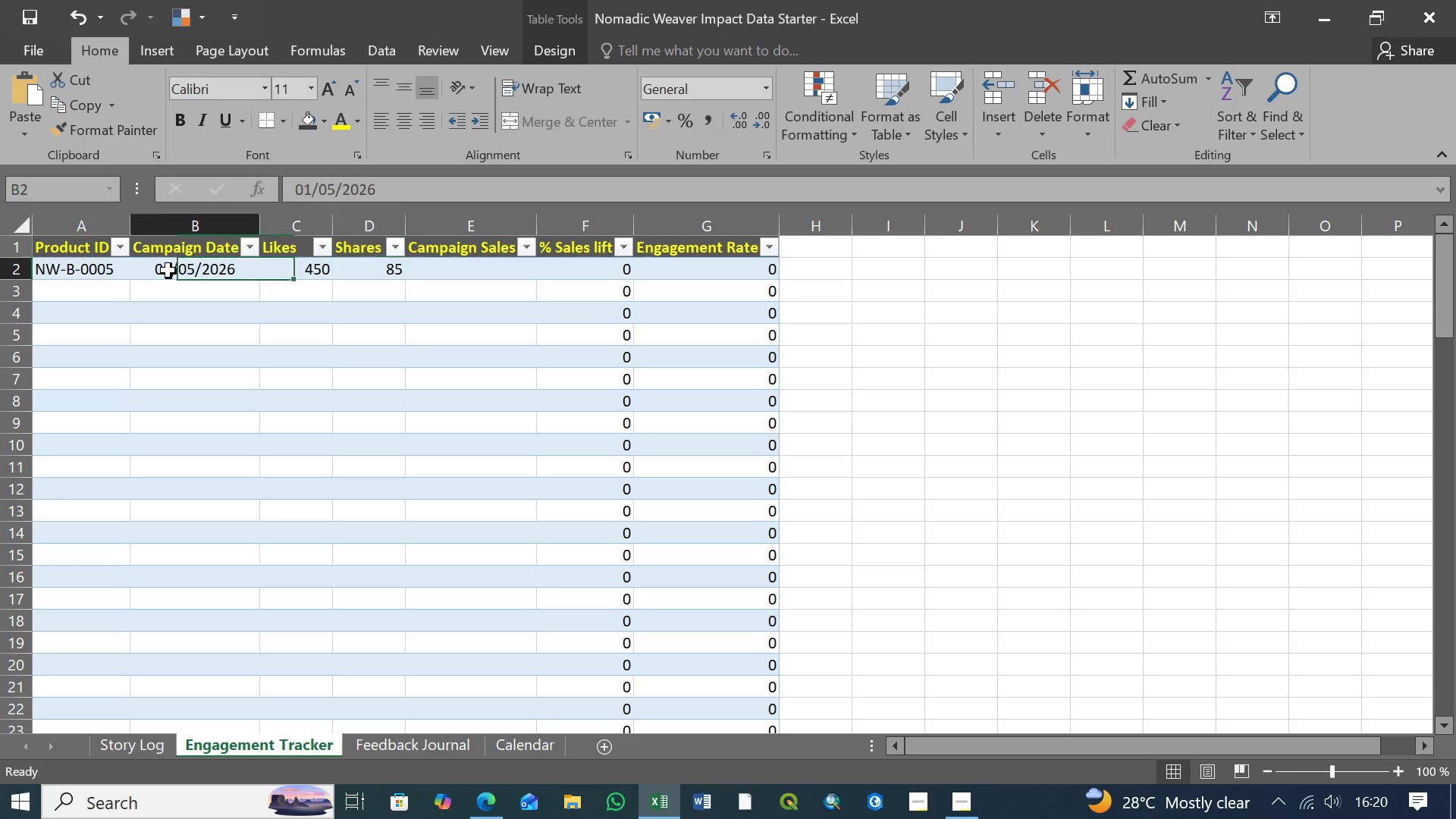 
left_click([168, 271])
 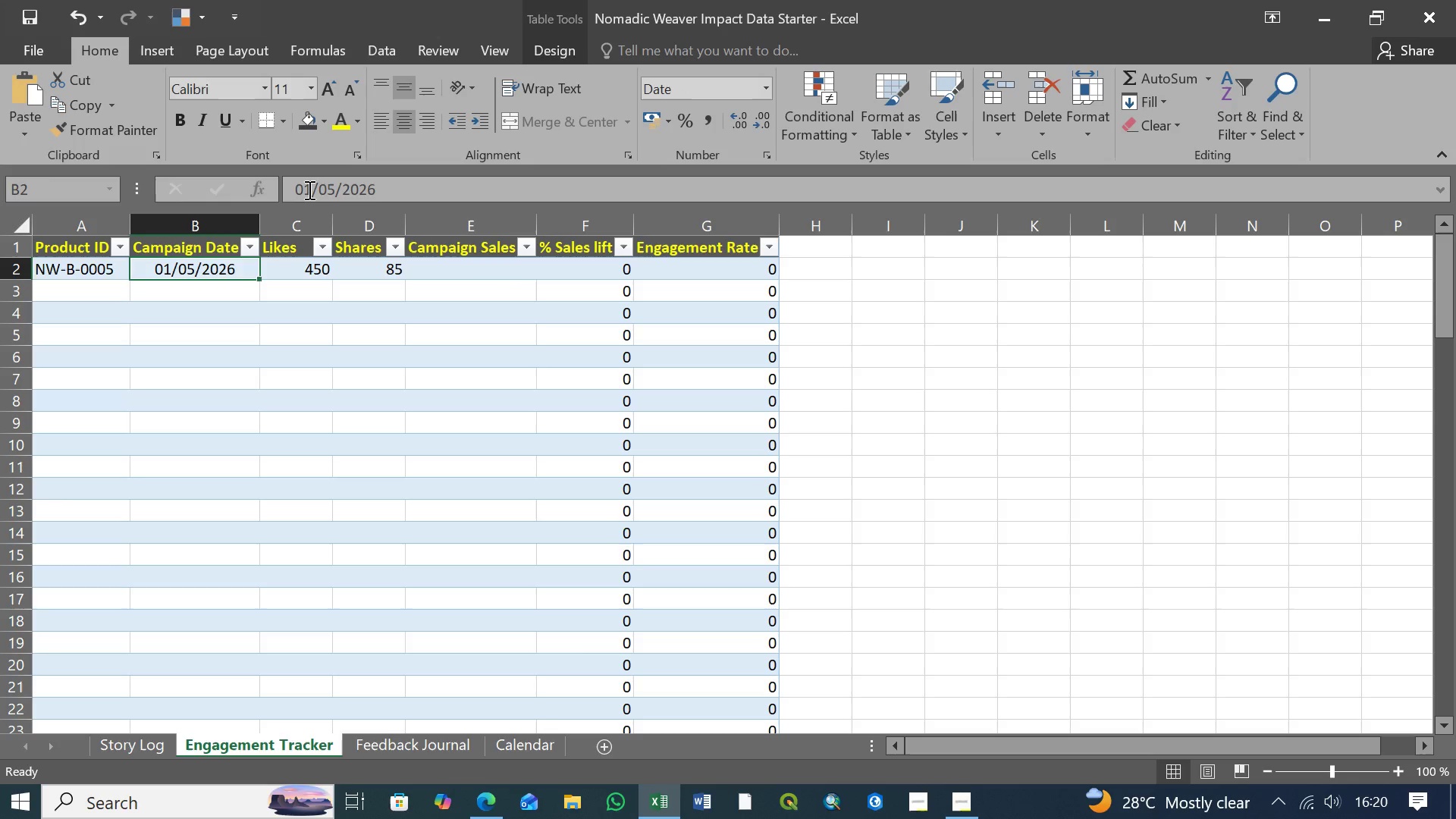 
left_click_drag(start_coordinate=[308, 190], to_coordinate=[283, 201])
 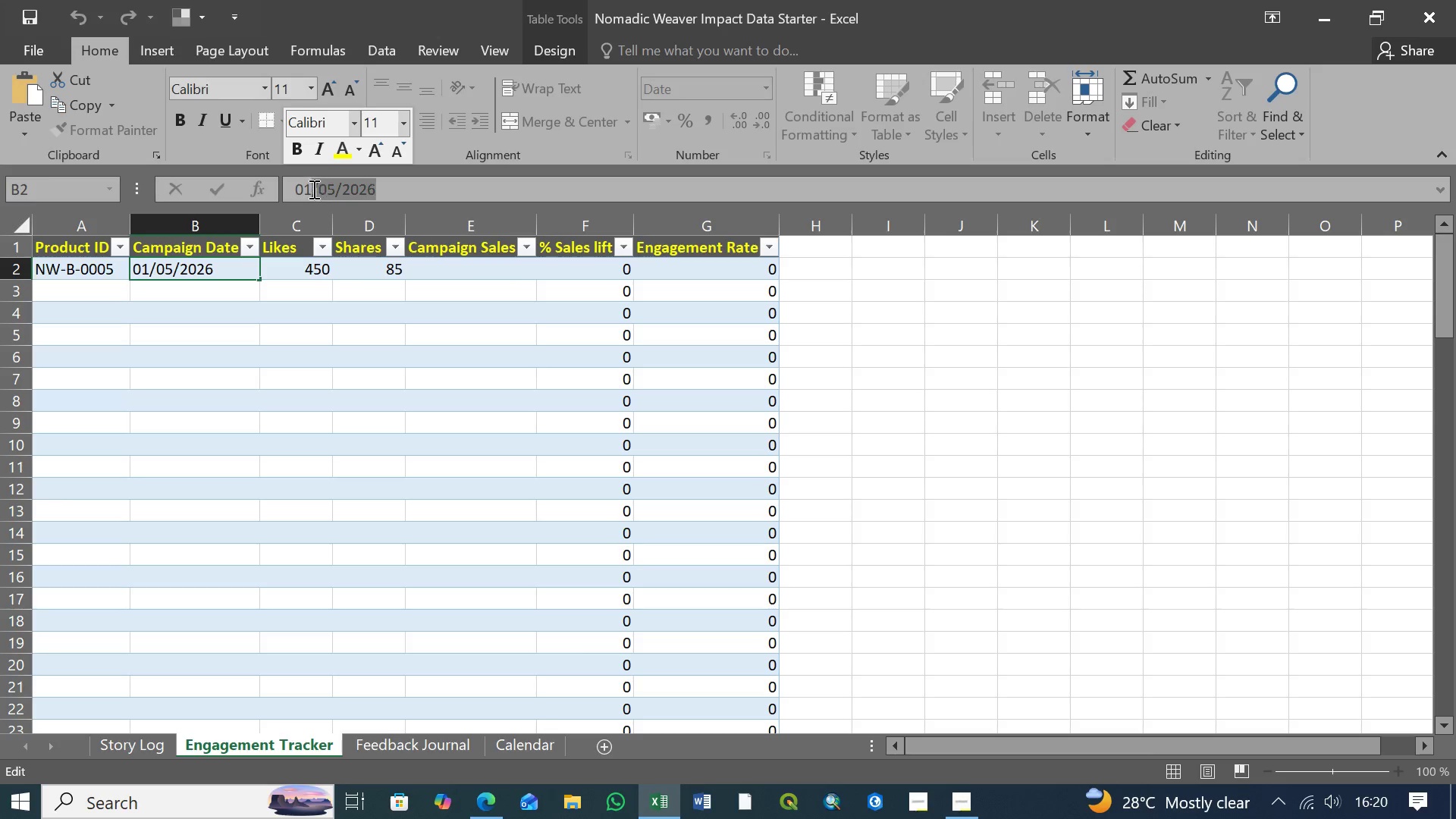 
left_click([310, 187])
 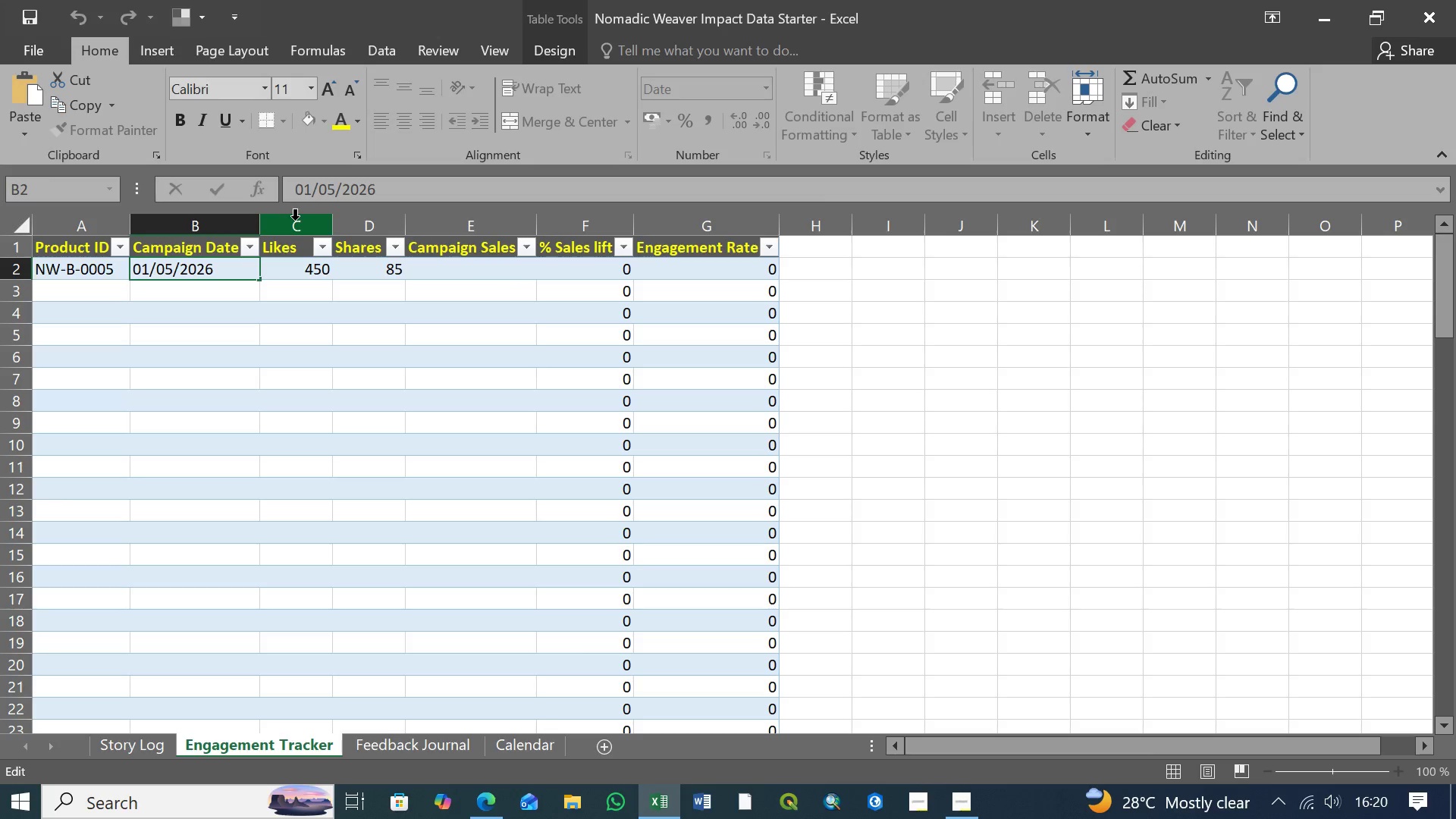 
key(4)
 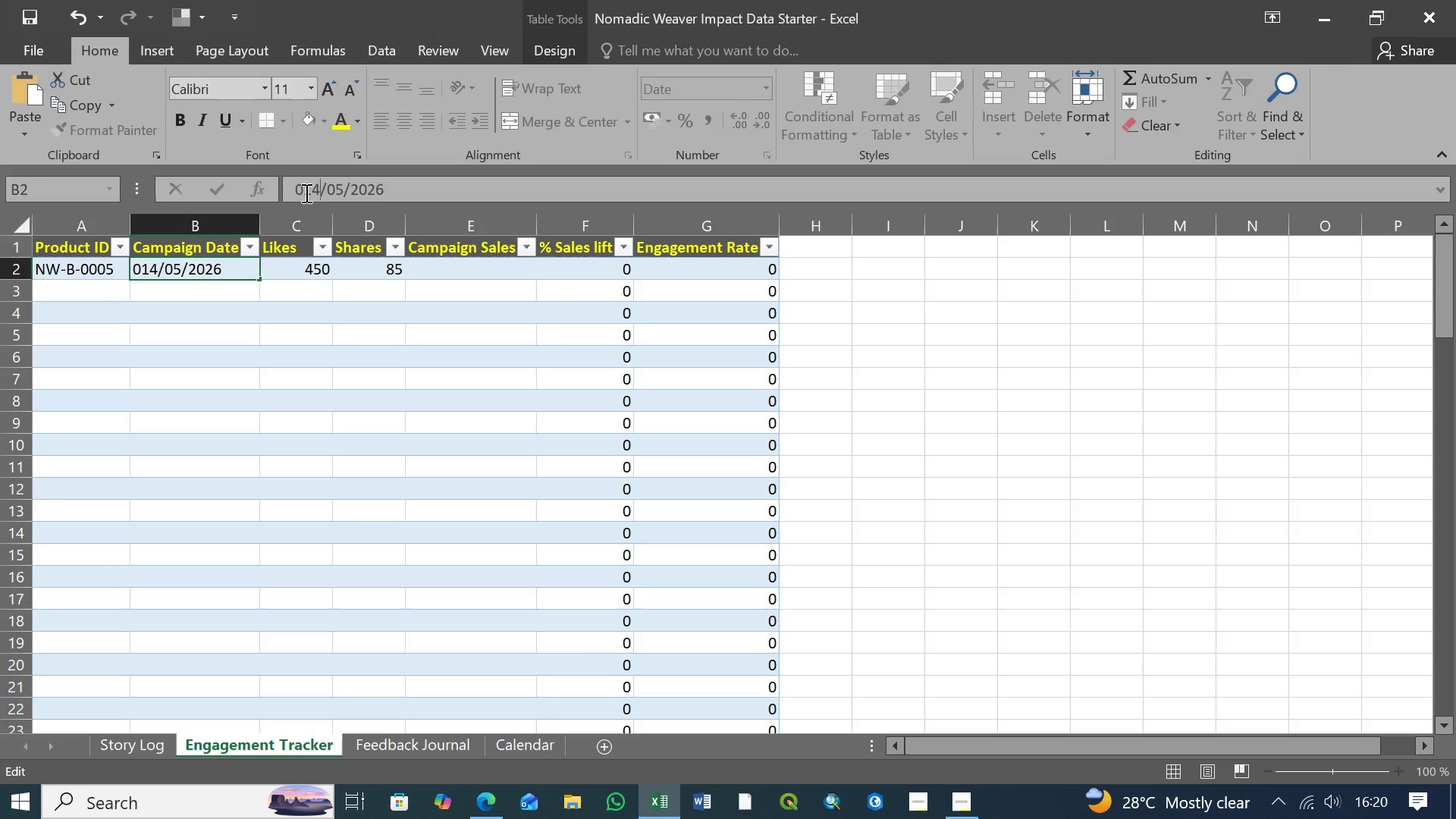 
left_click([305, 193])
 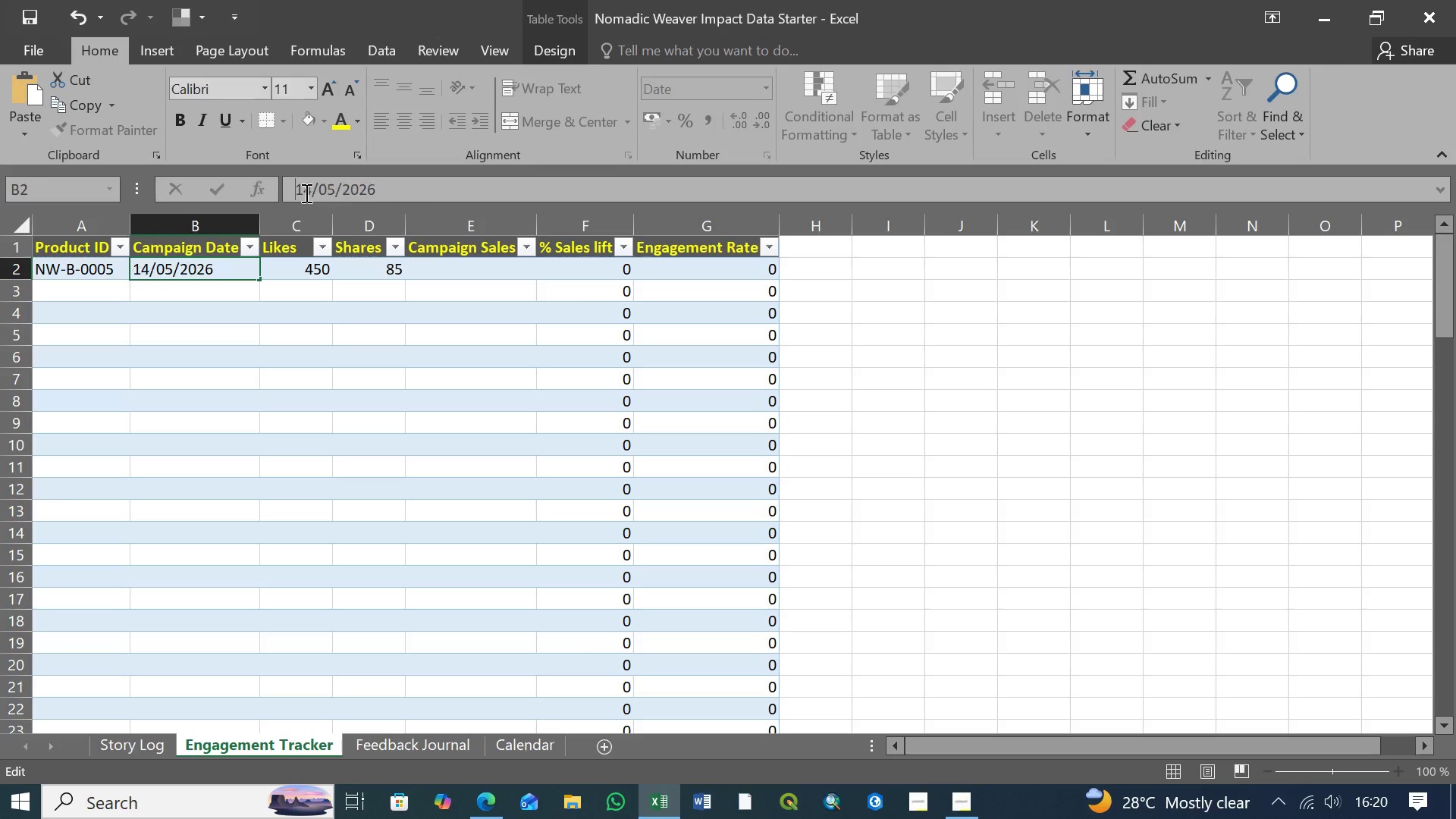 
key(Backspace)
 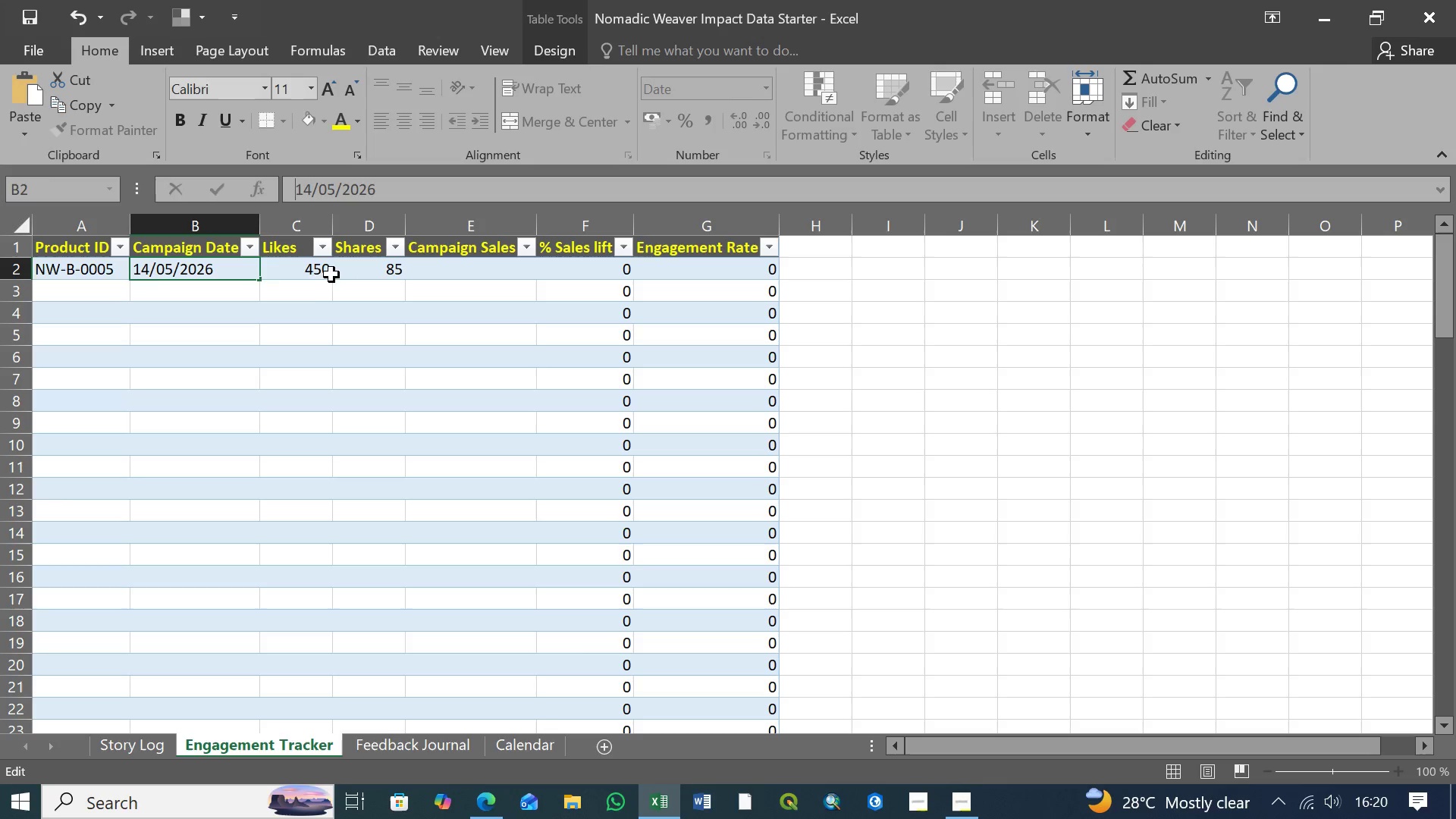 
left_click([326, 273])
 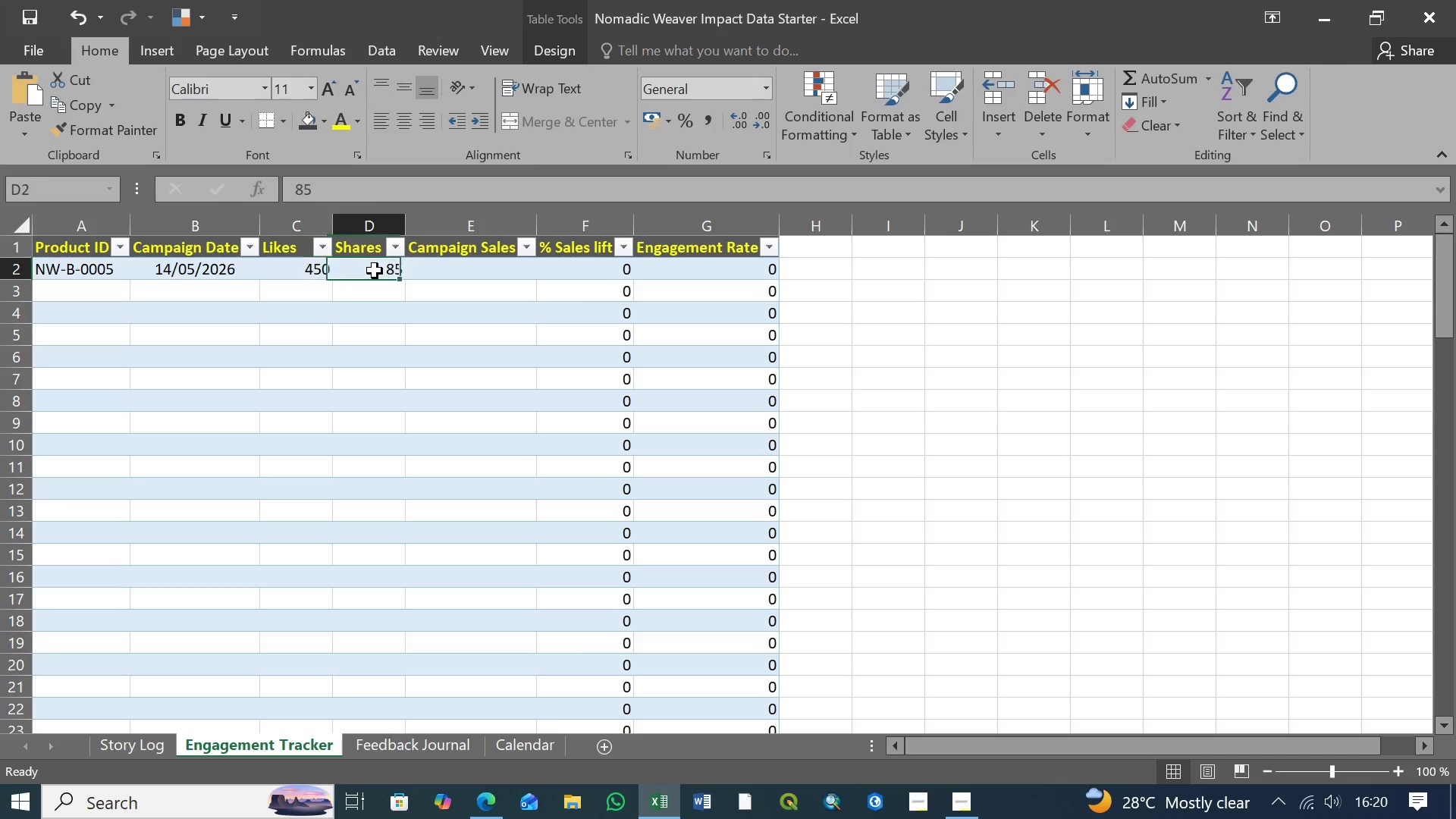 
left_click([375, 271])
 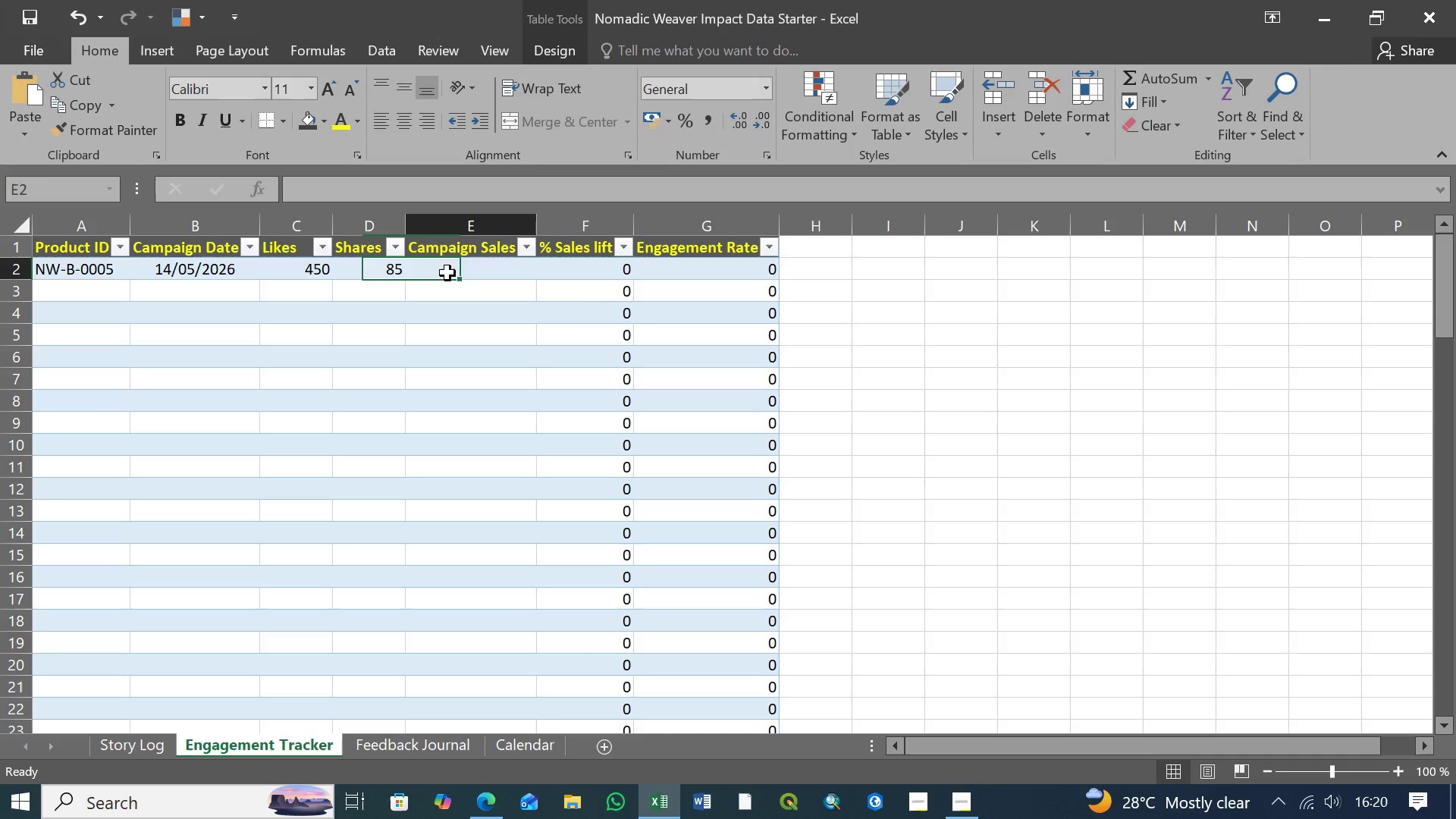 
left_click([447, 273])
 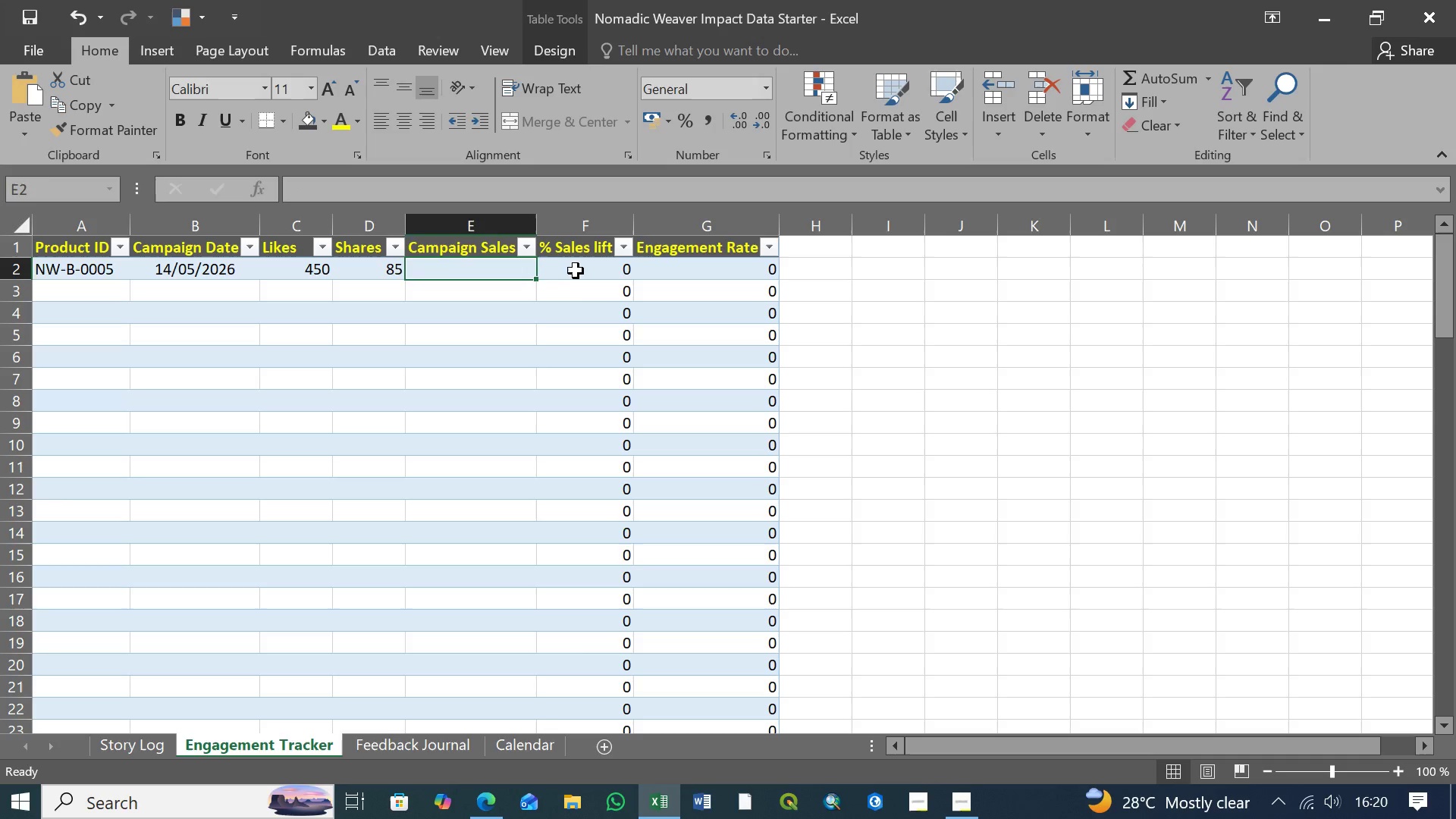 
left_click([579, 269])
 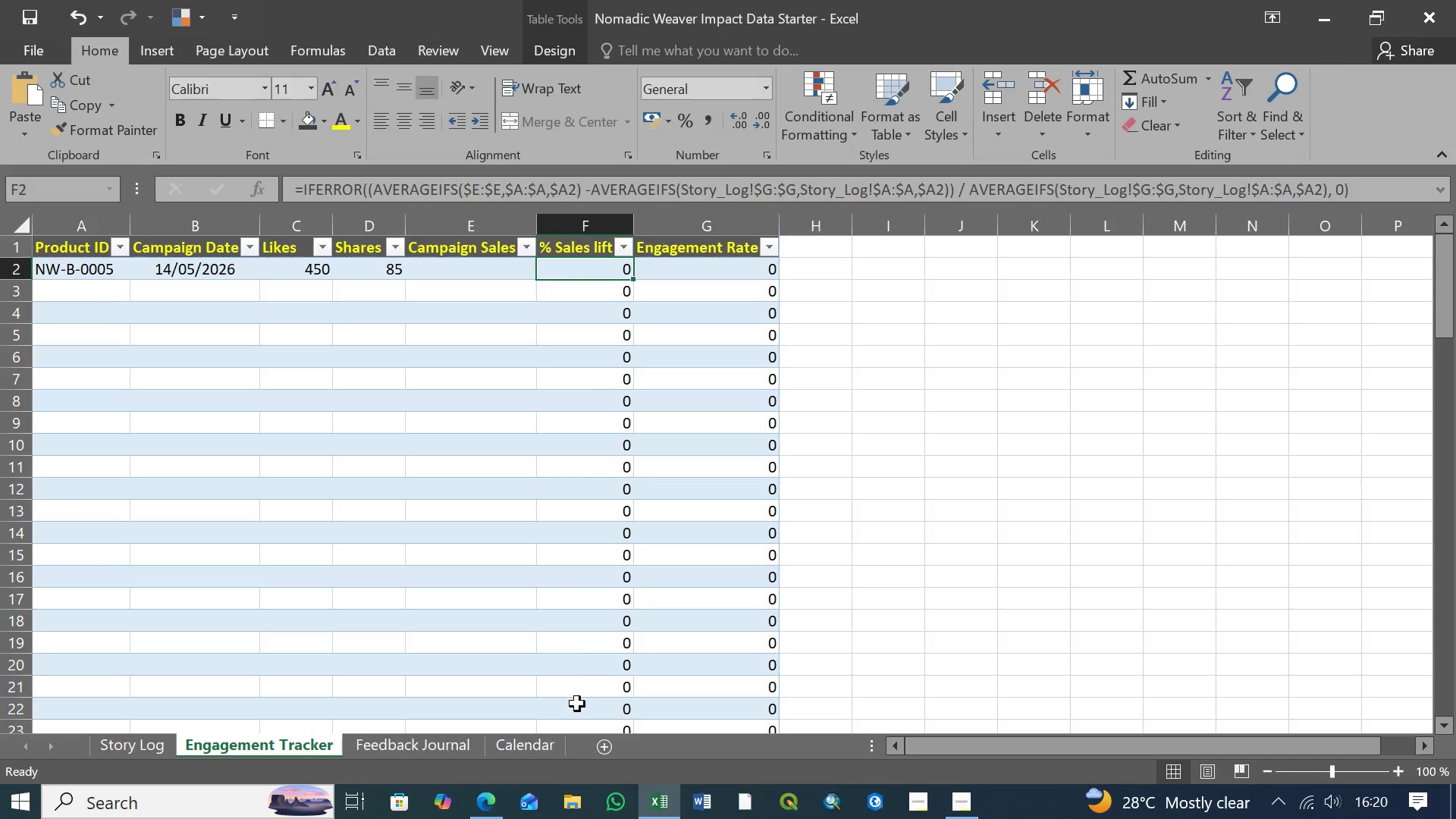 
left_click([540, 742])
 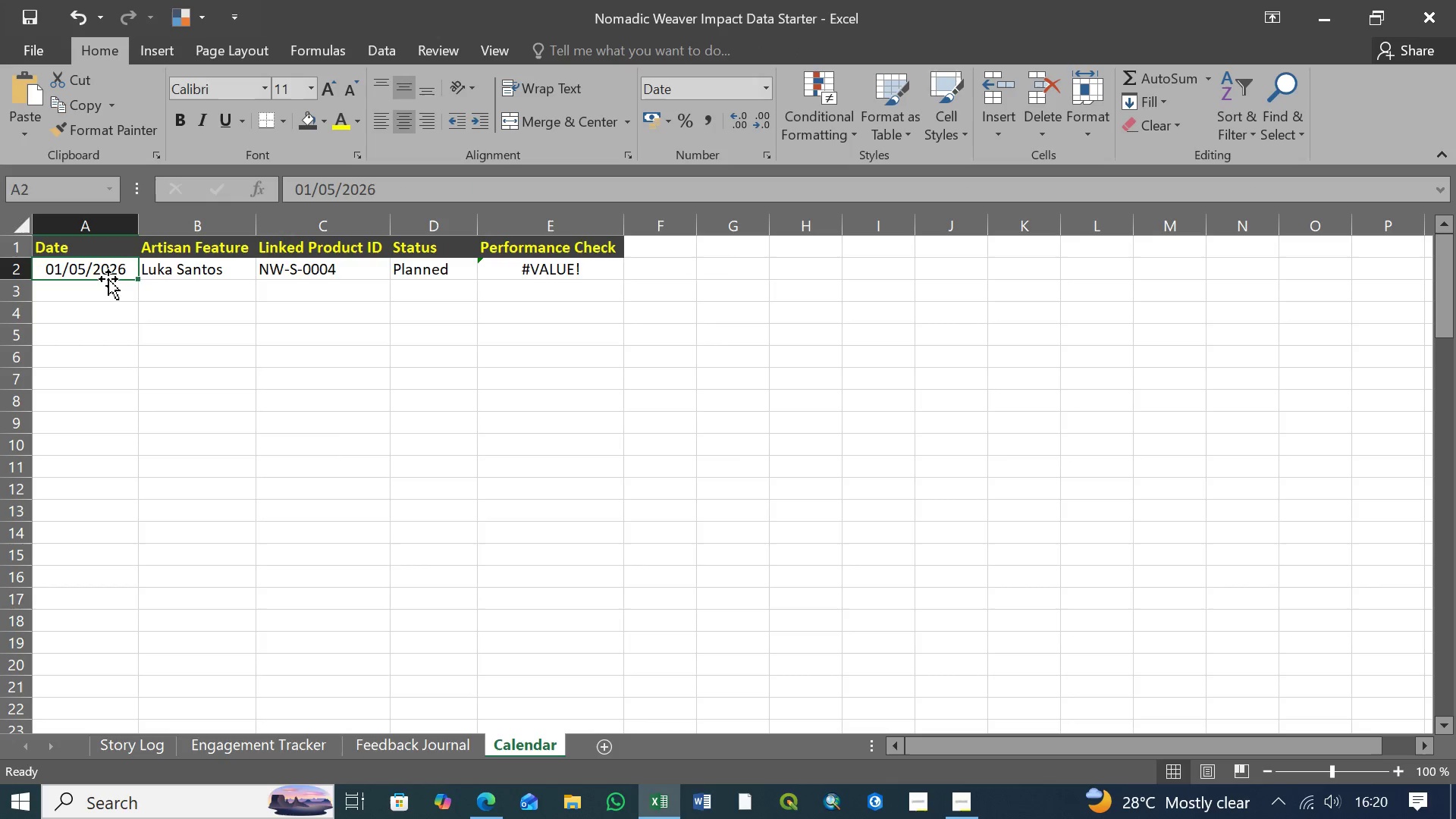 
left_click([114, 273])
 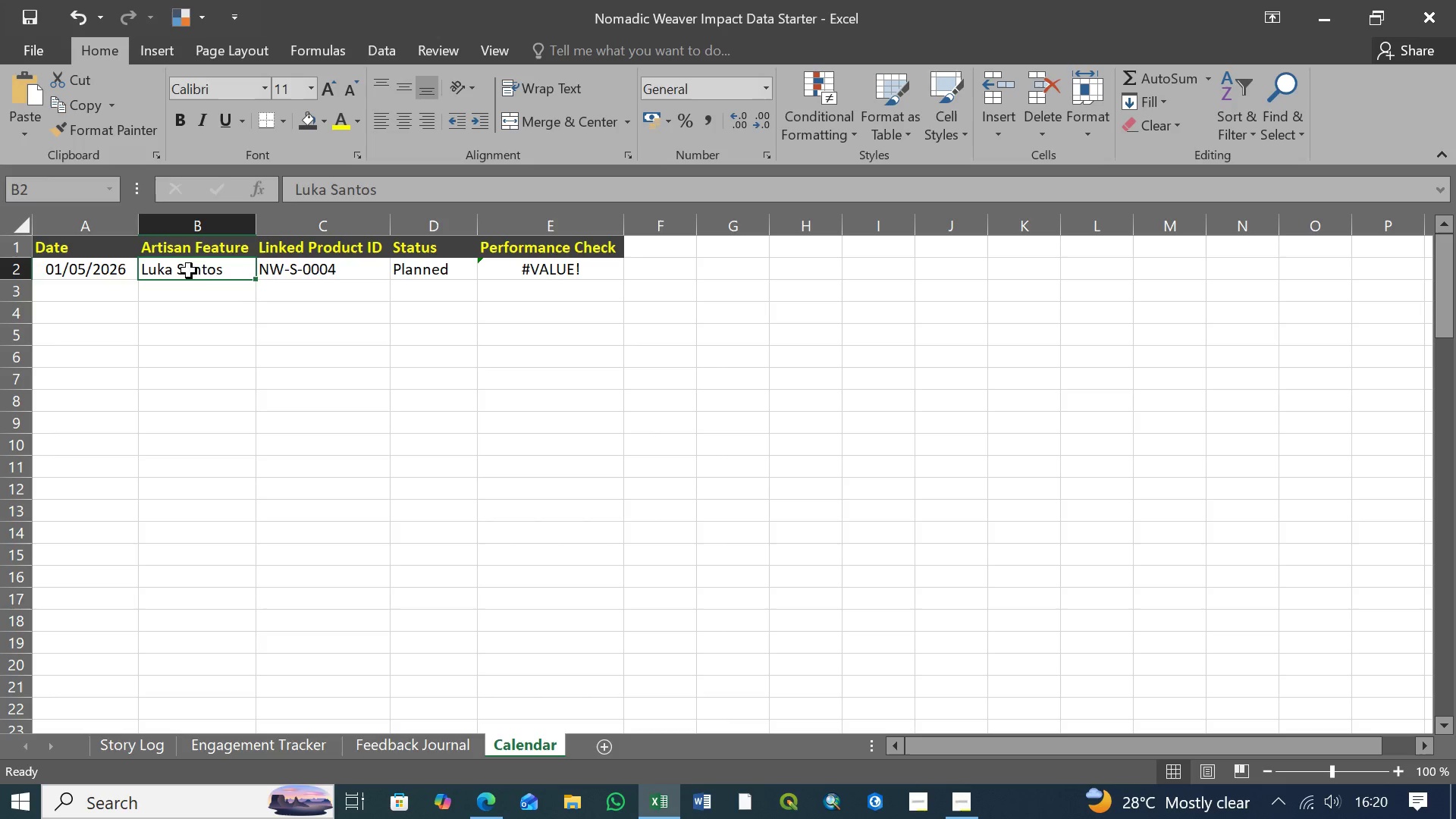 
double_click([189, 271])
 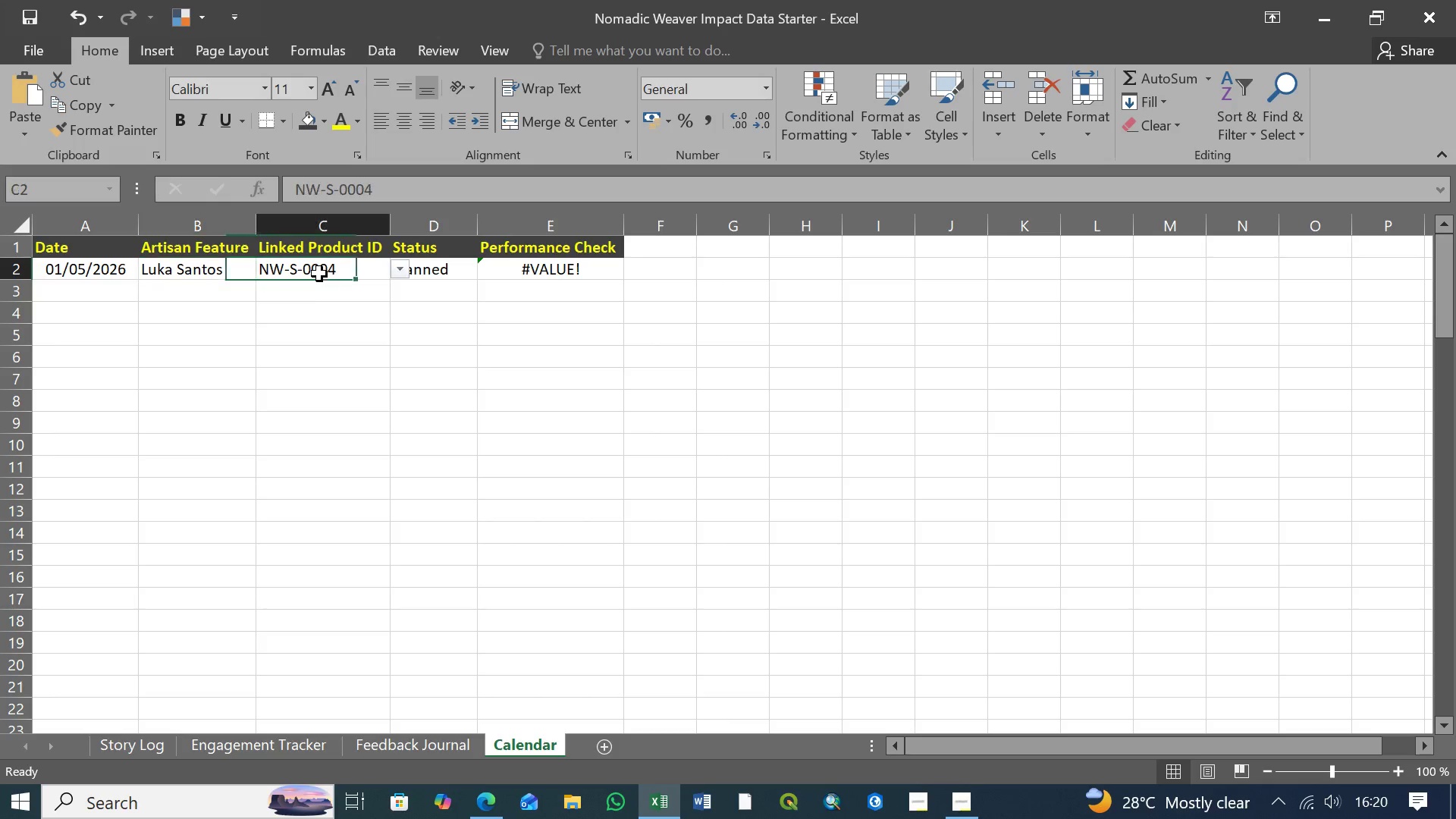 
left_click([319, 274])
 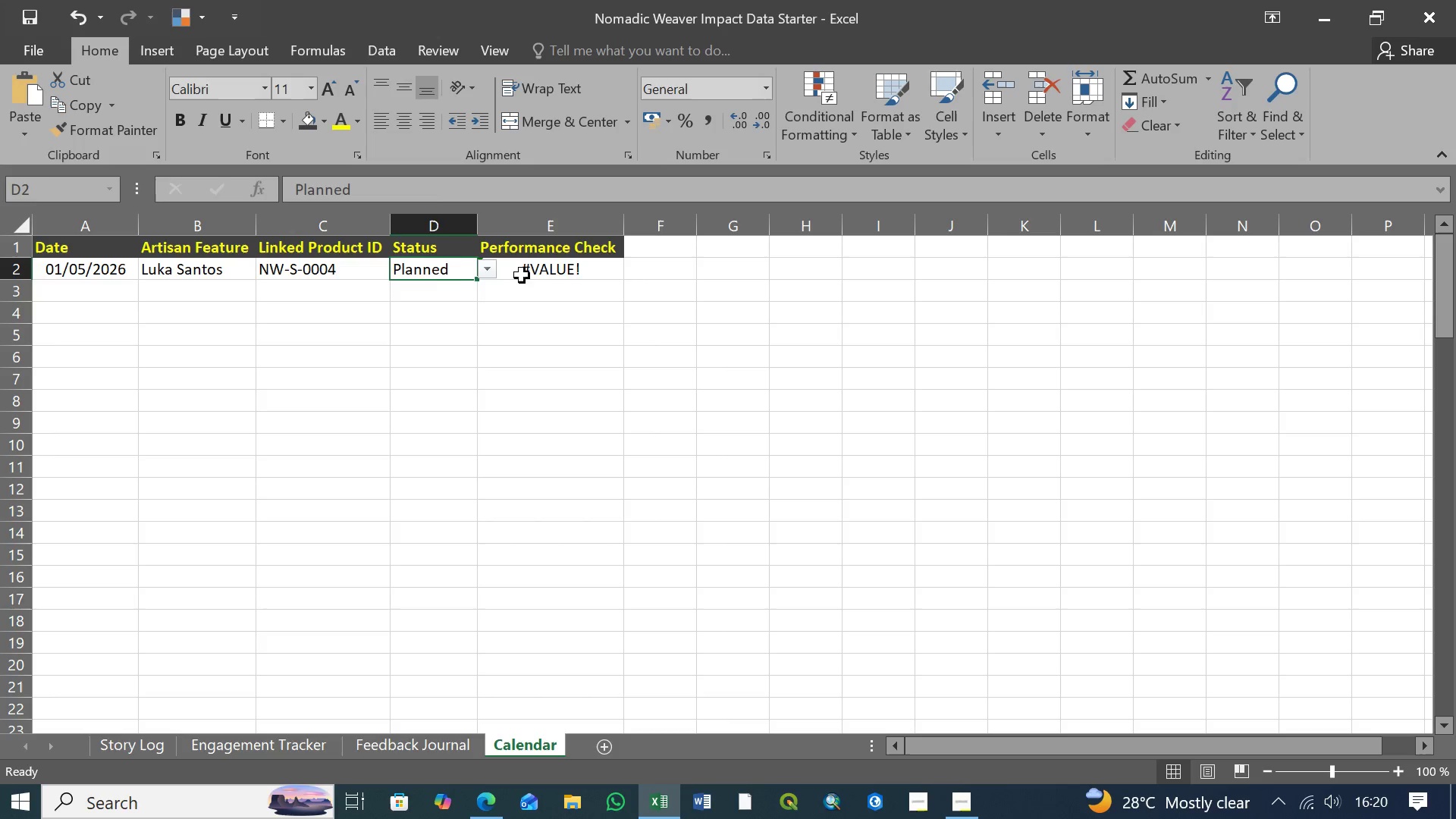 
left_click([523, 275])
 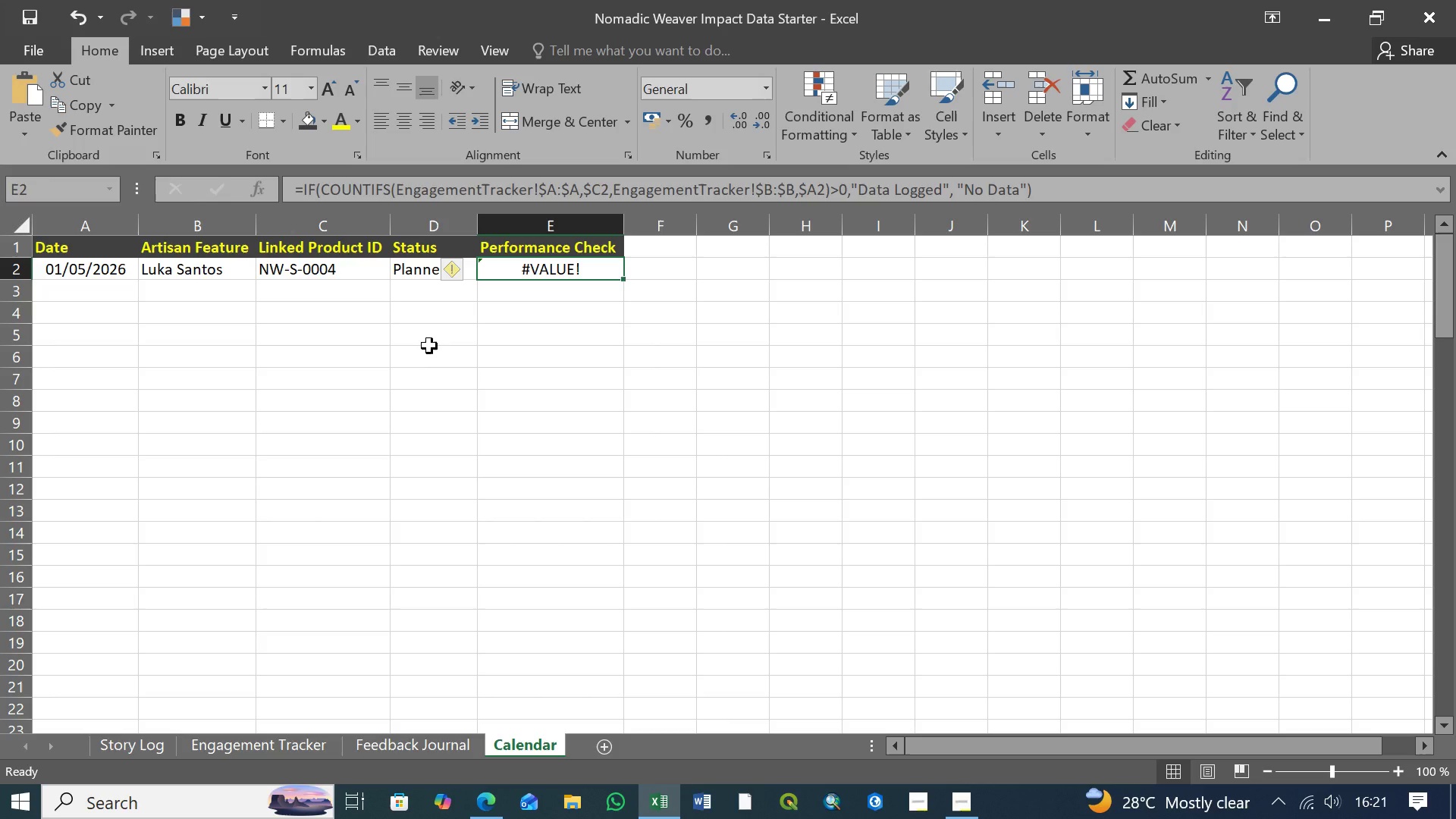 
wait(29.02)
 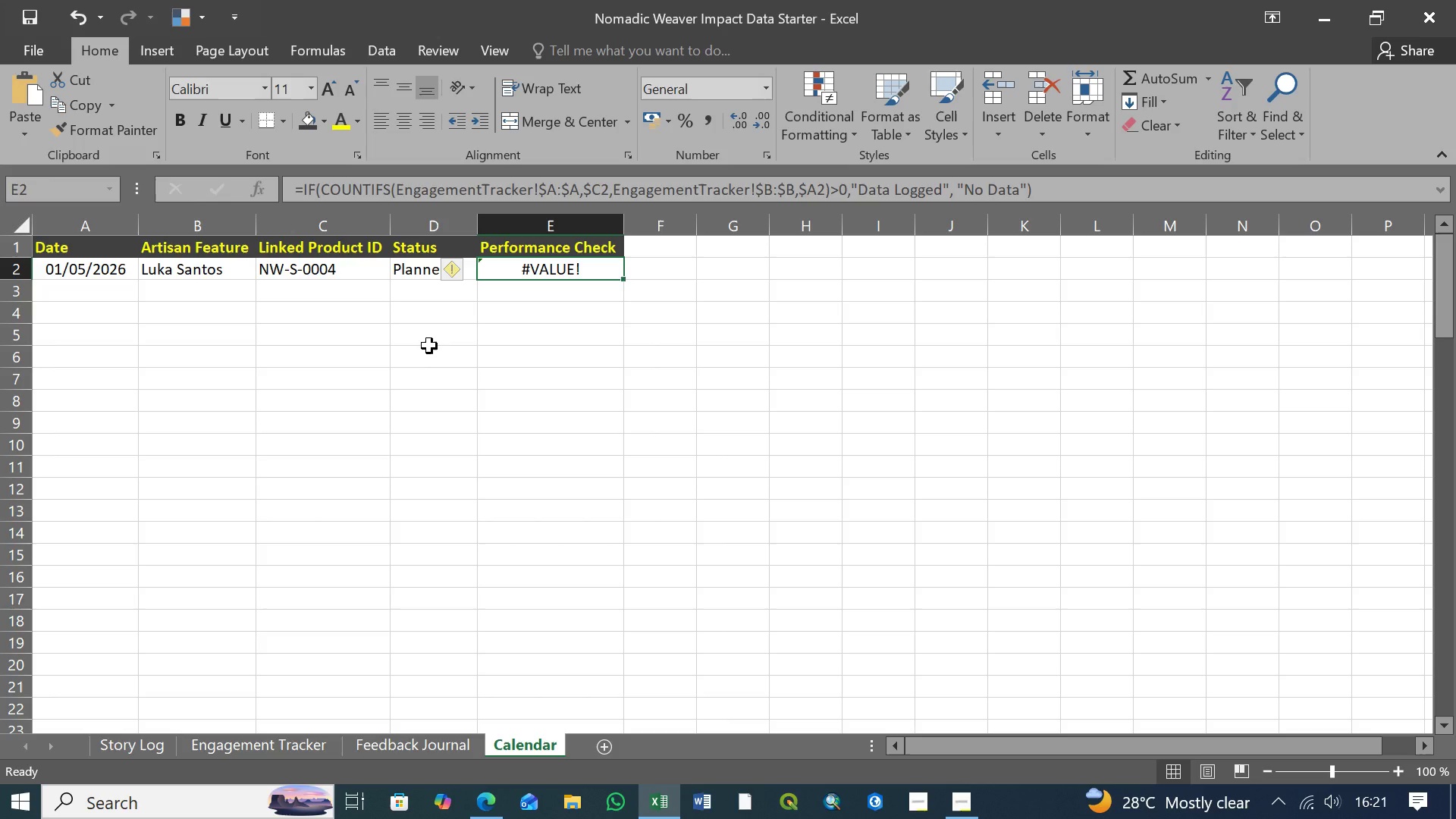 
left_click([411, 271])
 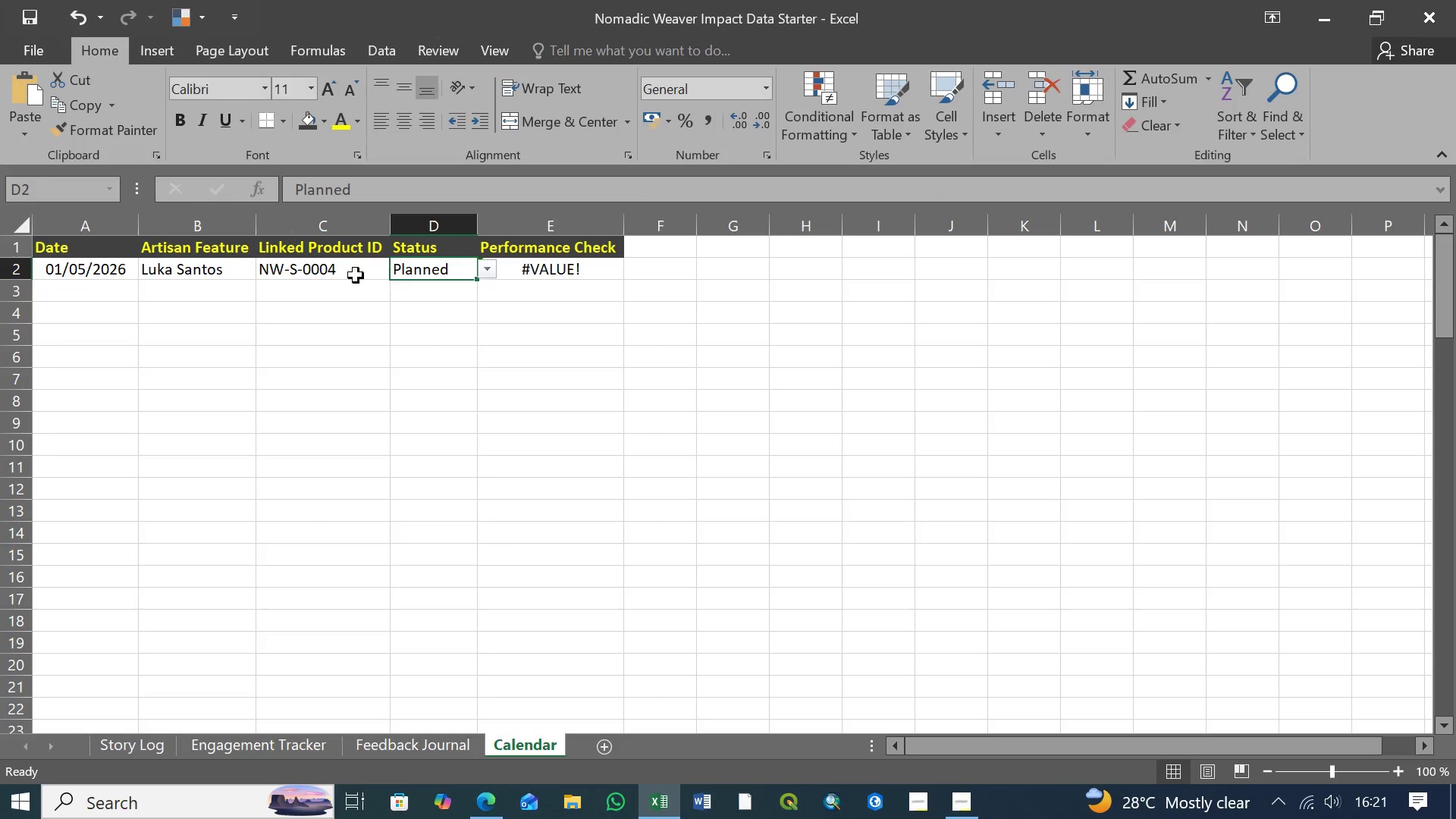 
left_click([318, 275])
 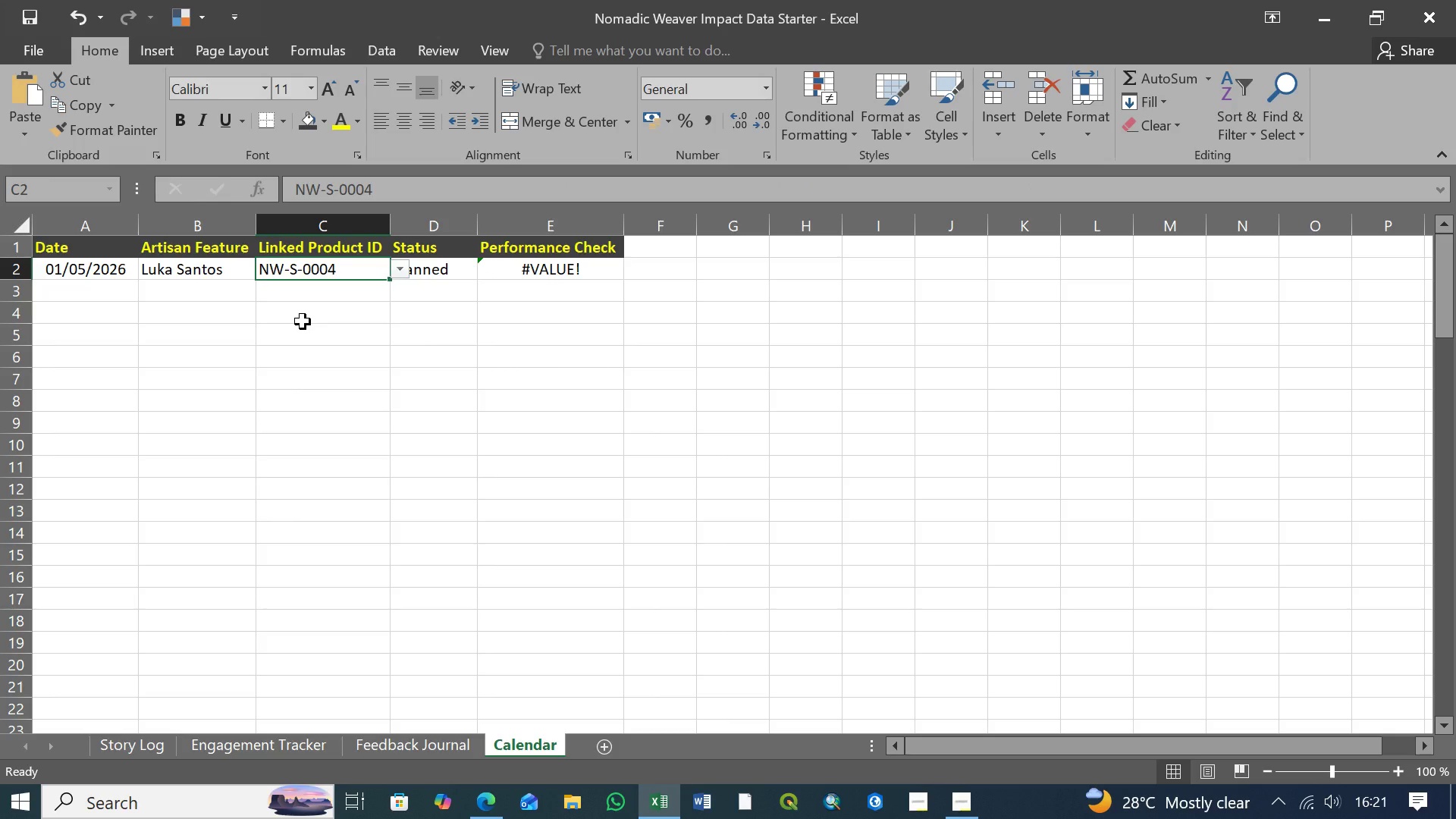 
wait(6.26)
 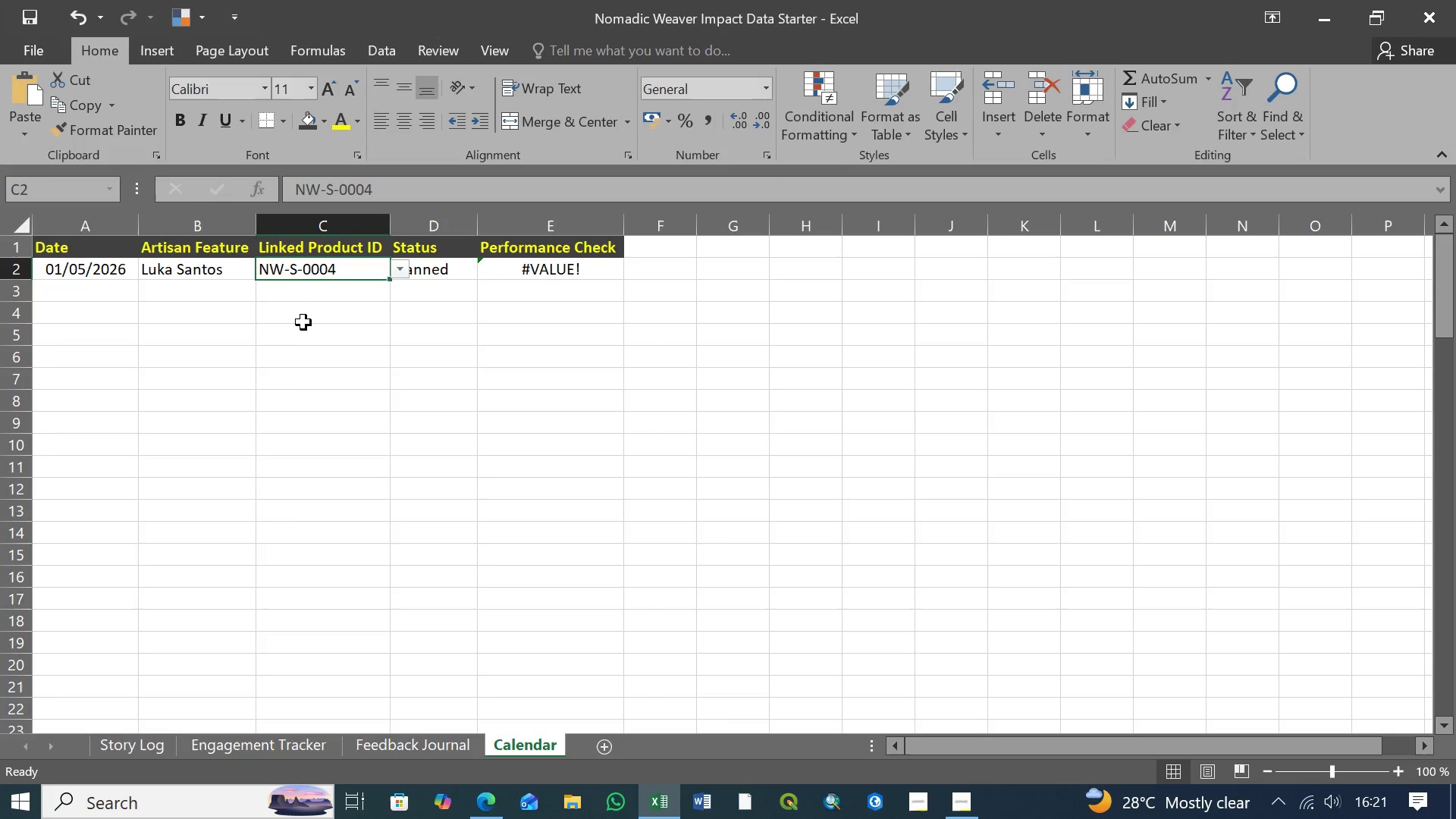 
left_click([212, 267])
 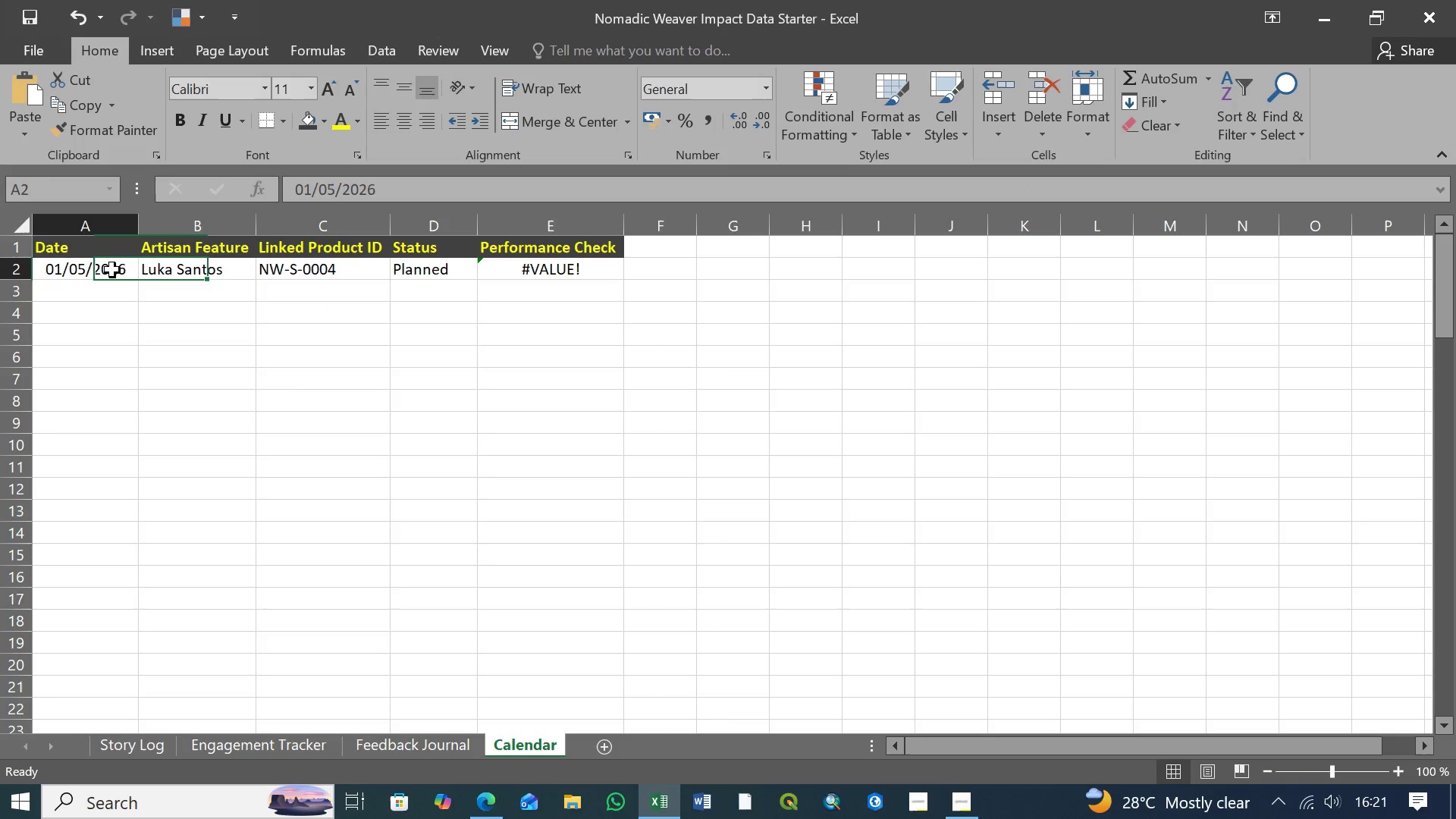 
left_click([112, 270])
 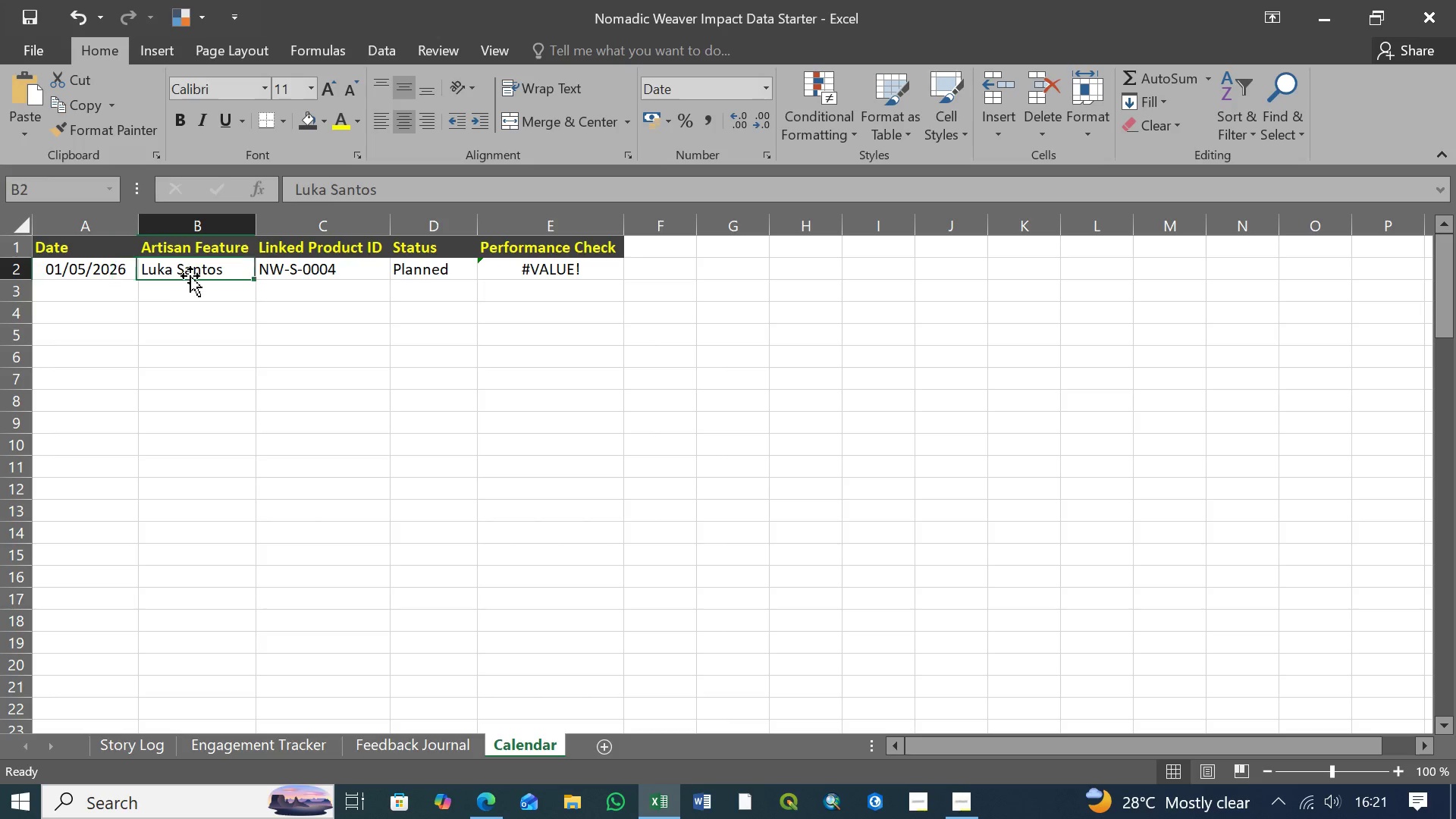 
left_click([190, 276])
 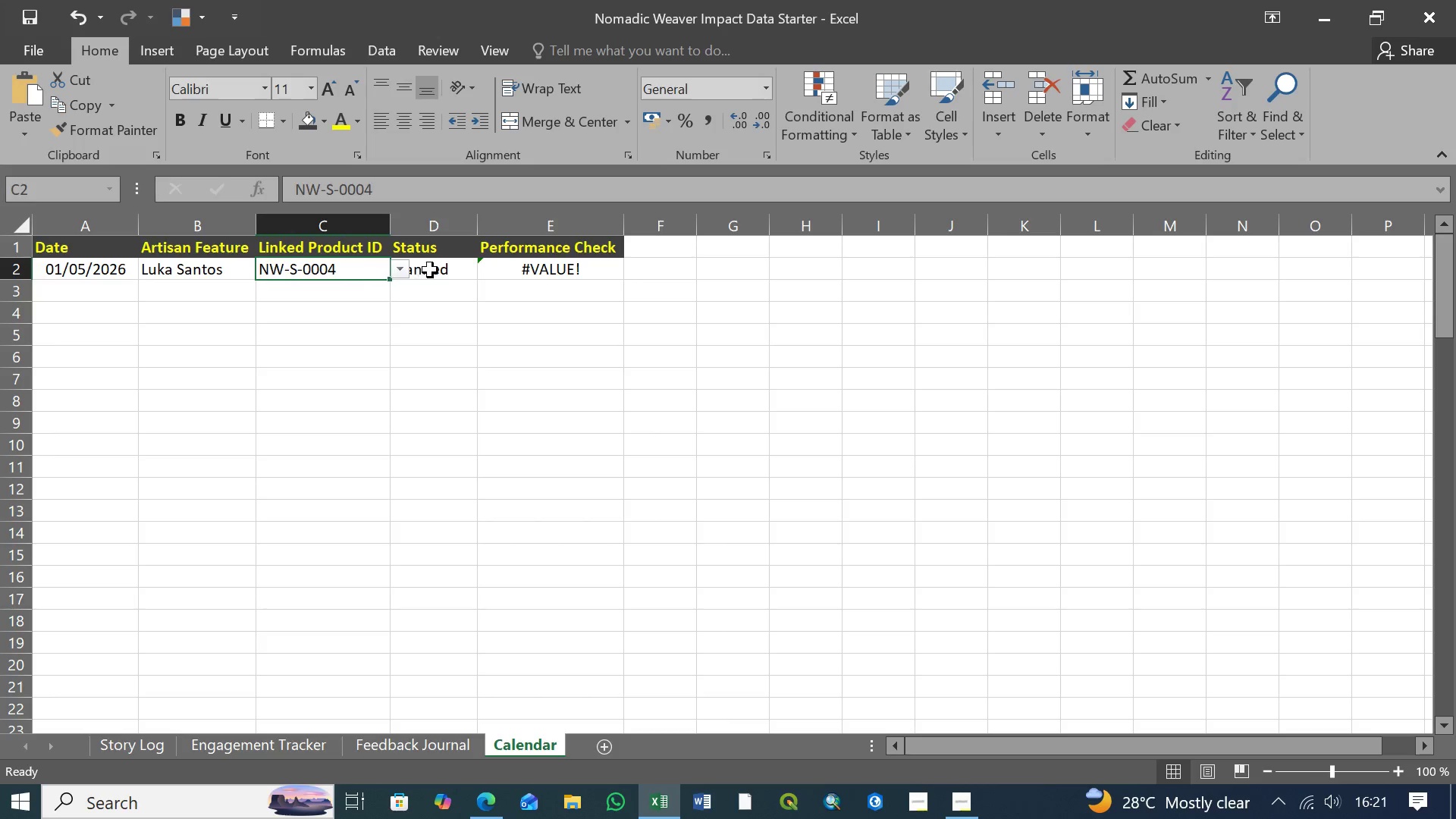 
left_click([431, 270])
 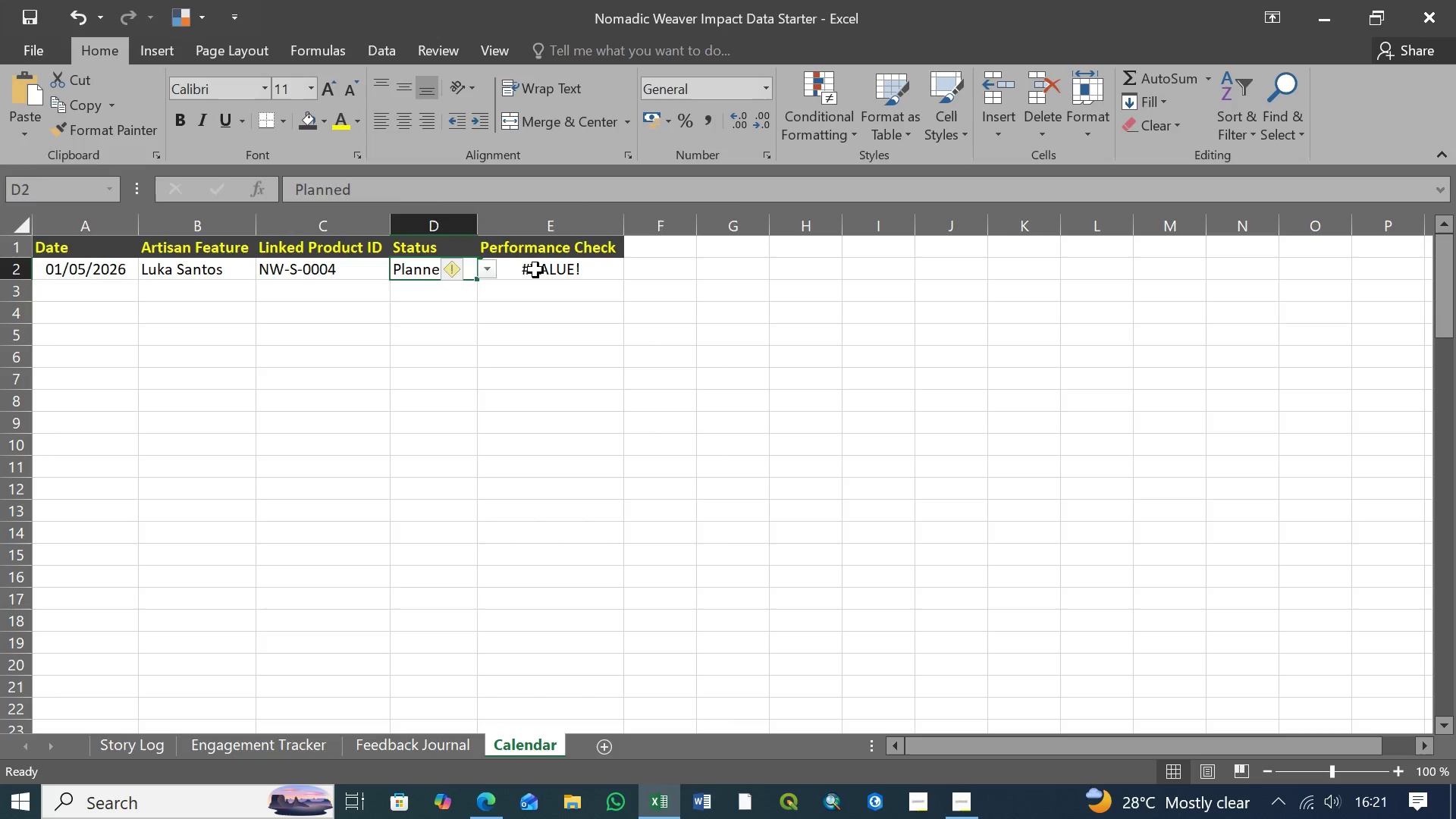 
left_click([535, 270])
 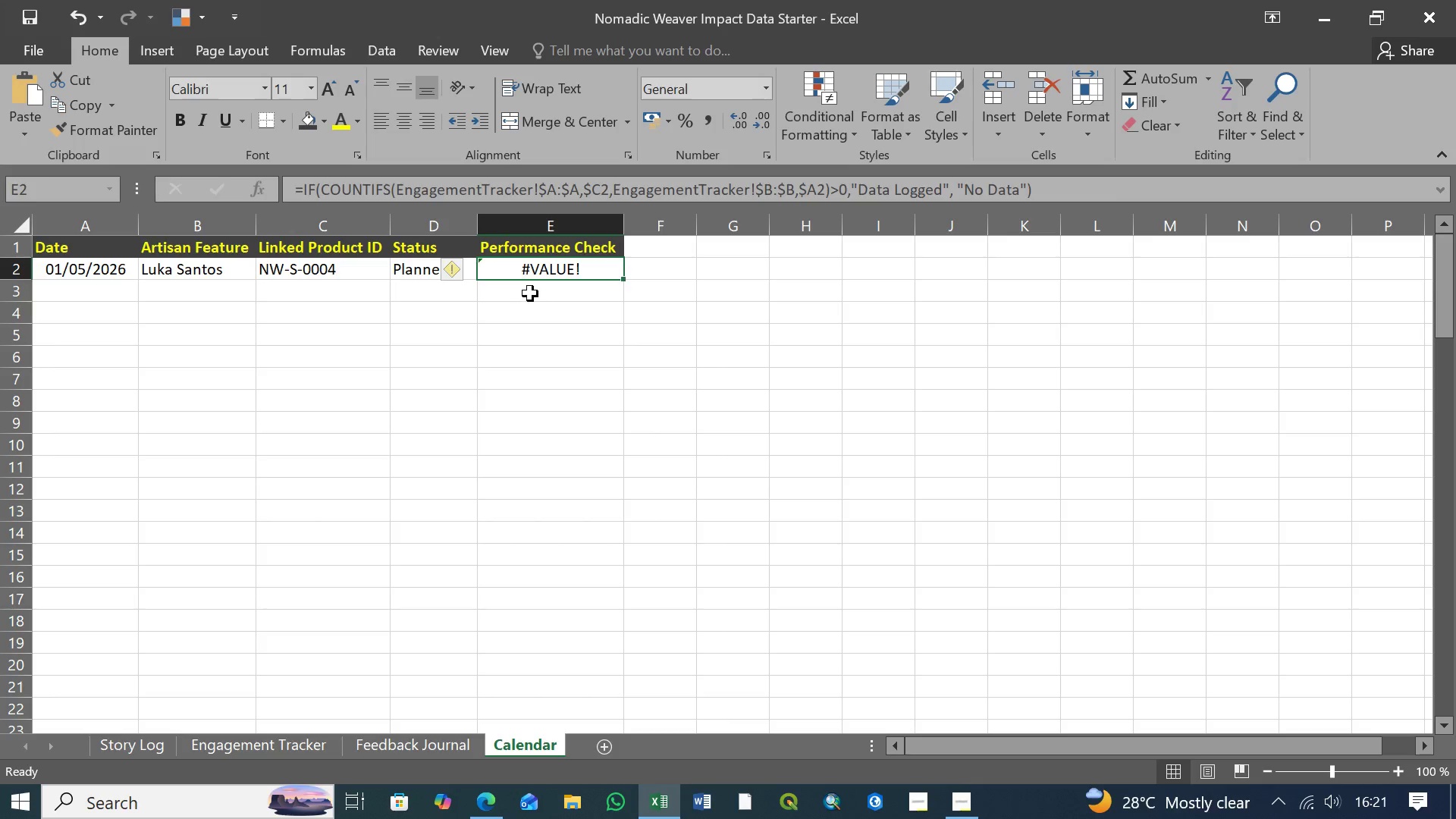 
left_click([530, 293])
 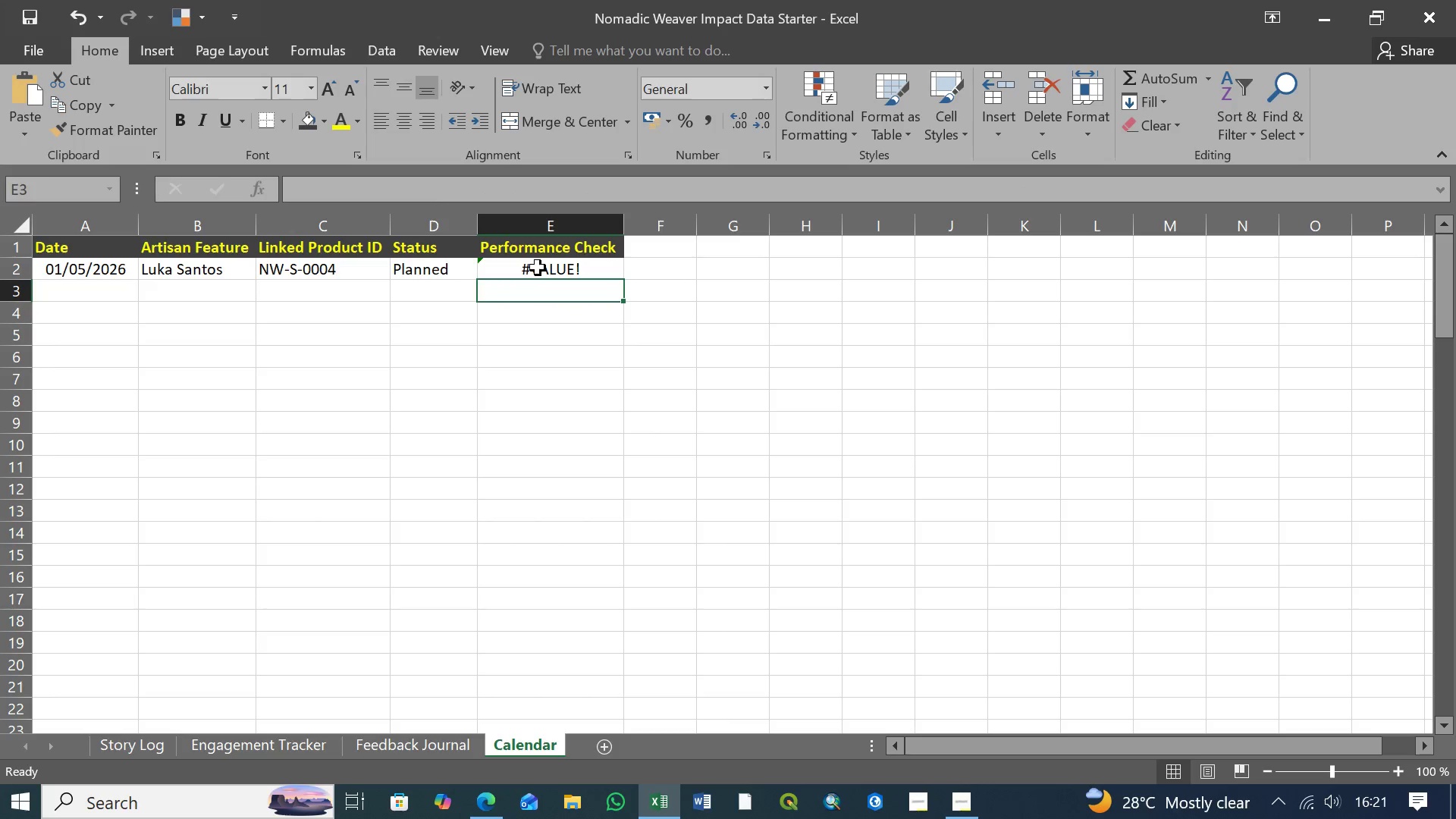 
left_click([538, 268])
 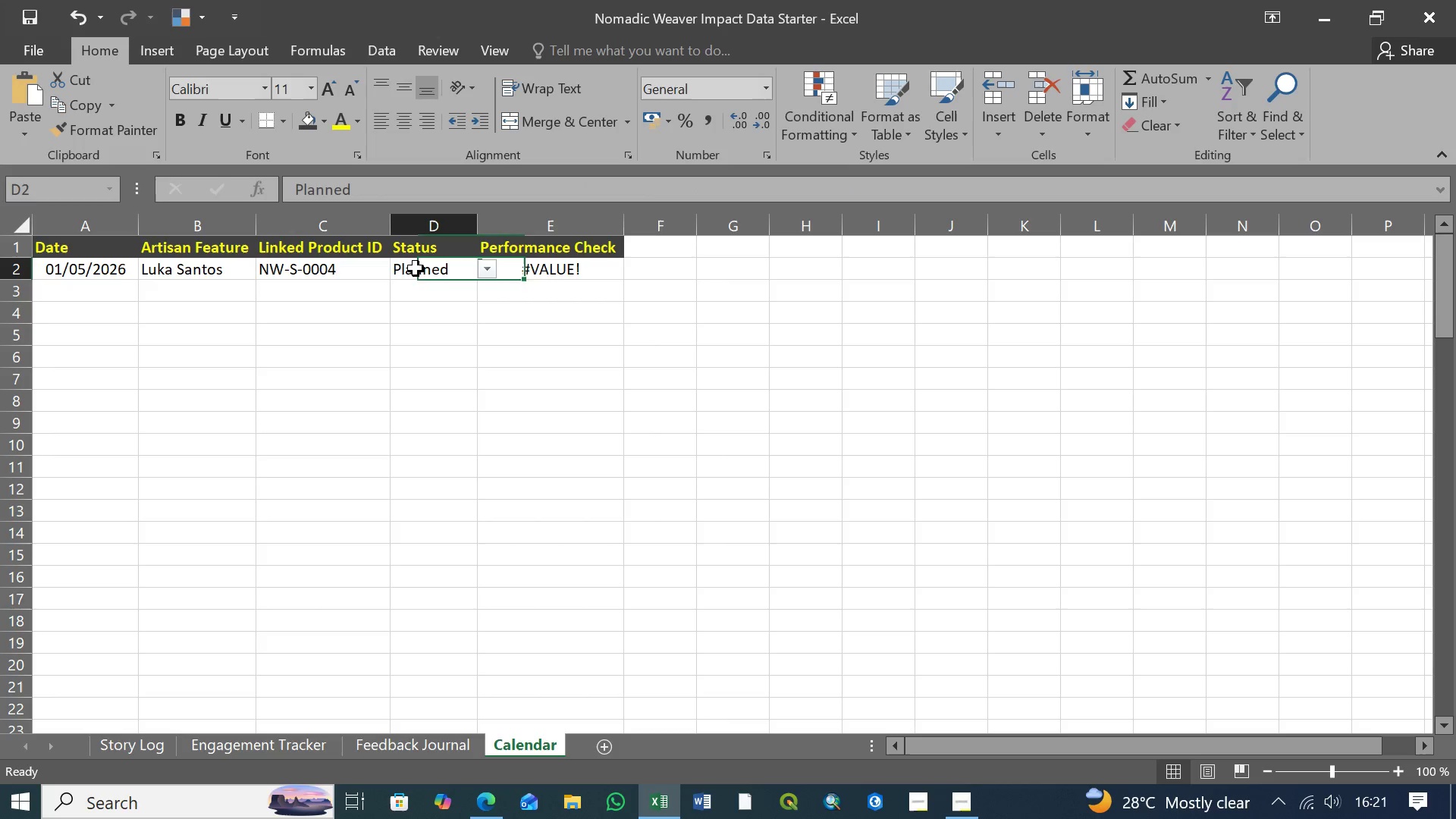 
left_click([416, 268])
 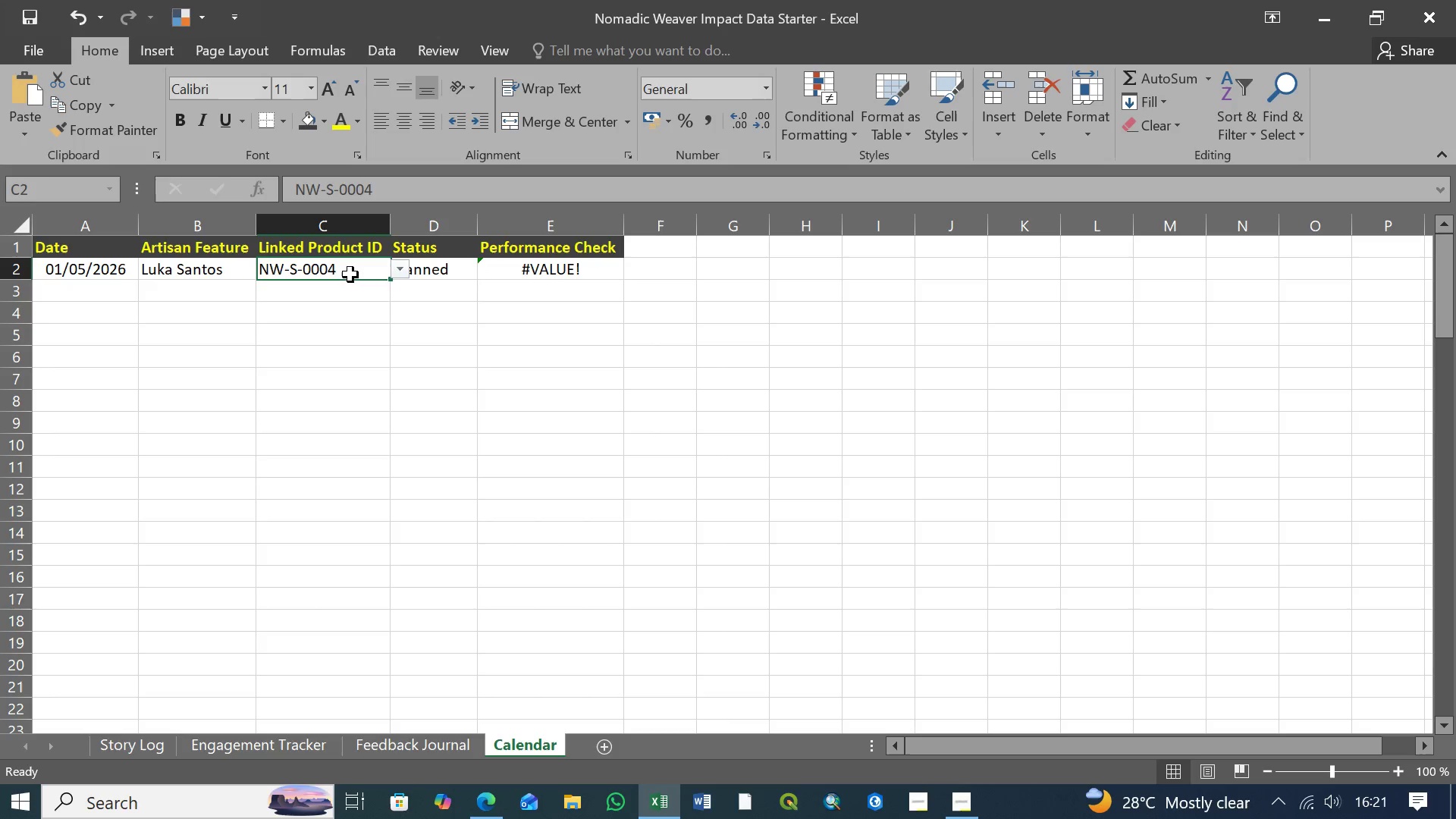 
left_click([350, 275])
 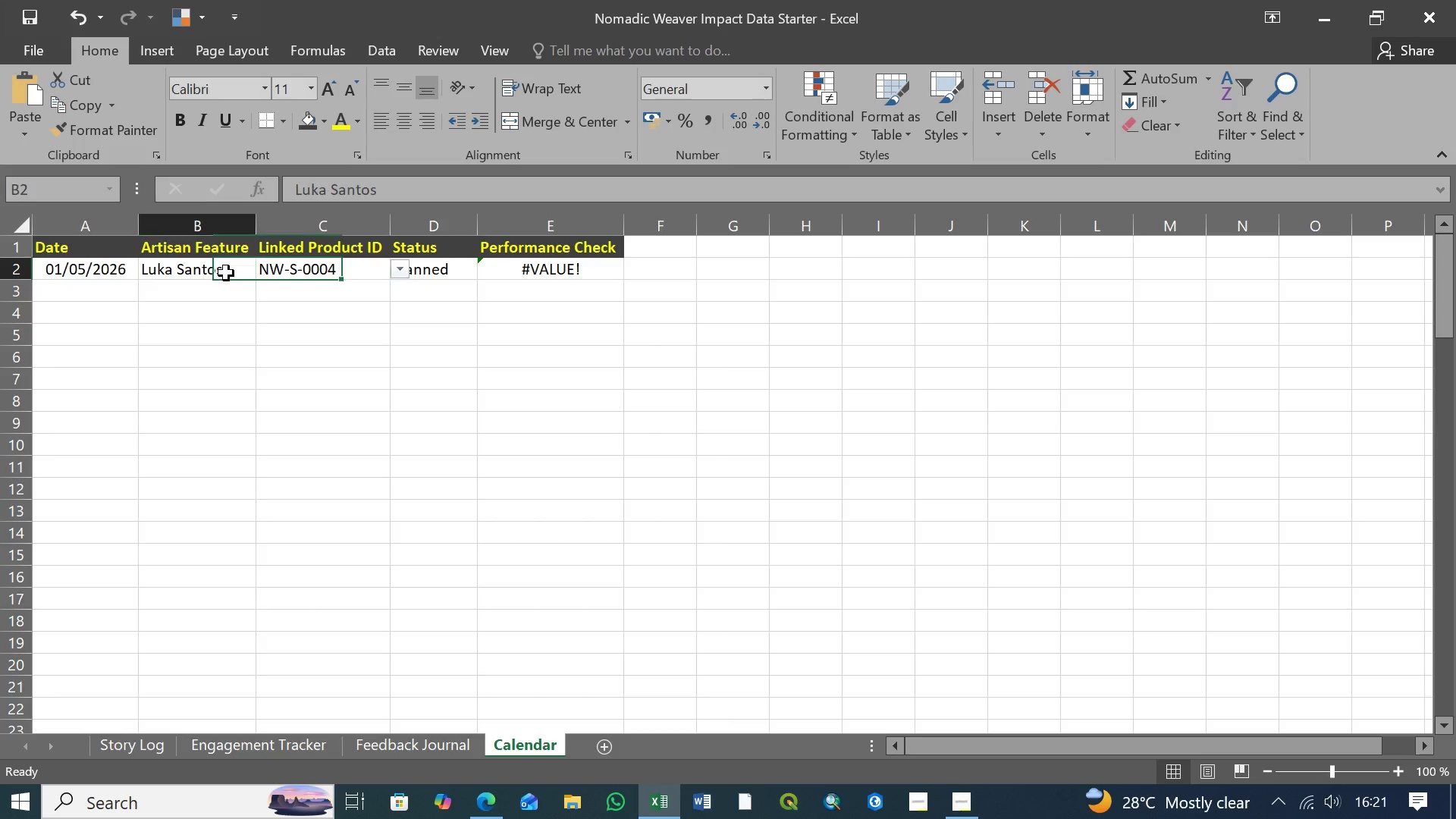 
left_click([226, 273])
 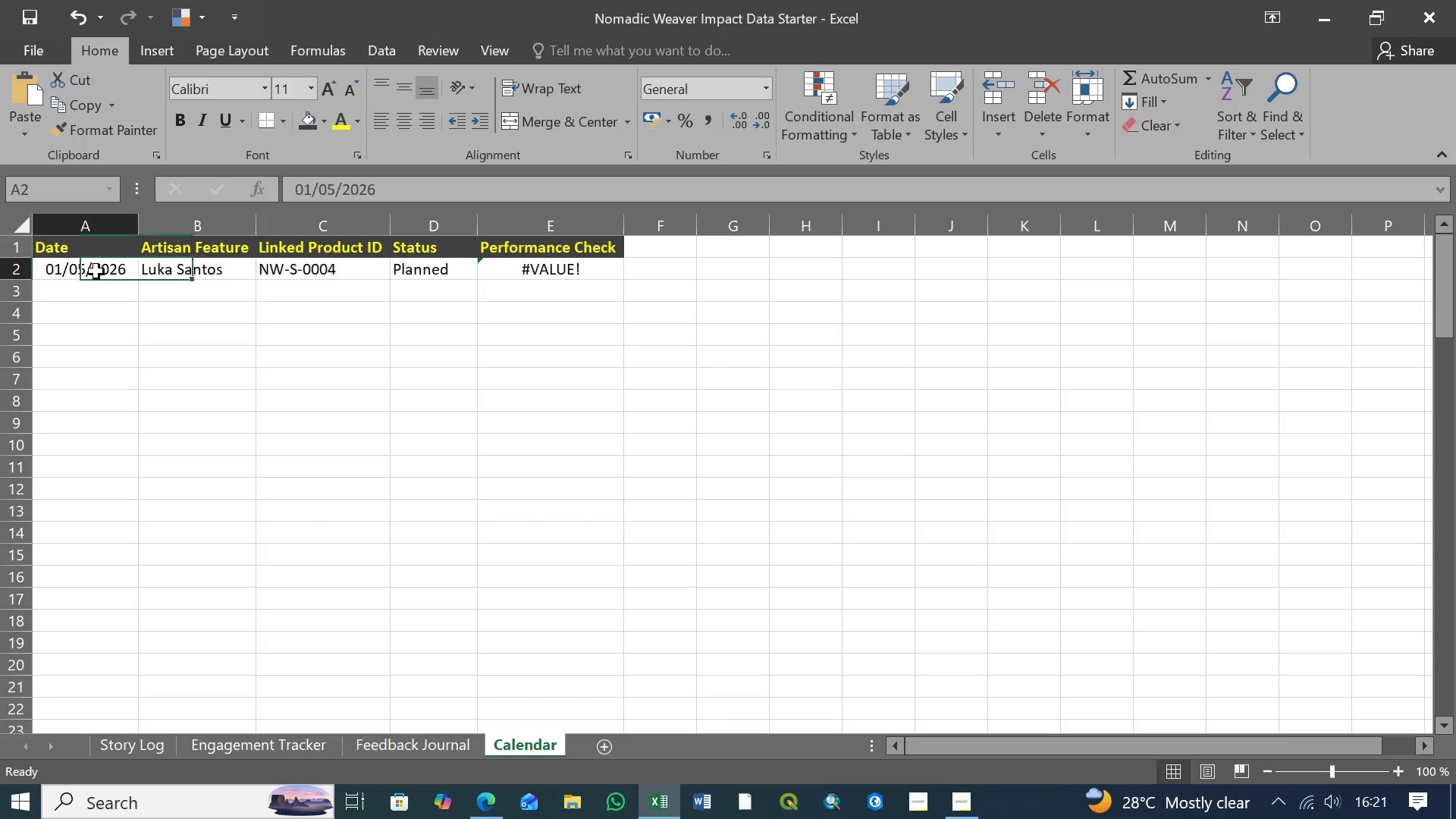 
left_click([96, 271])
 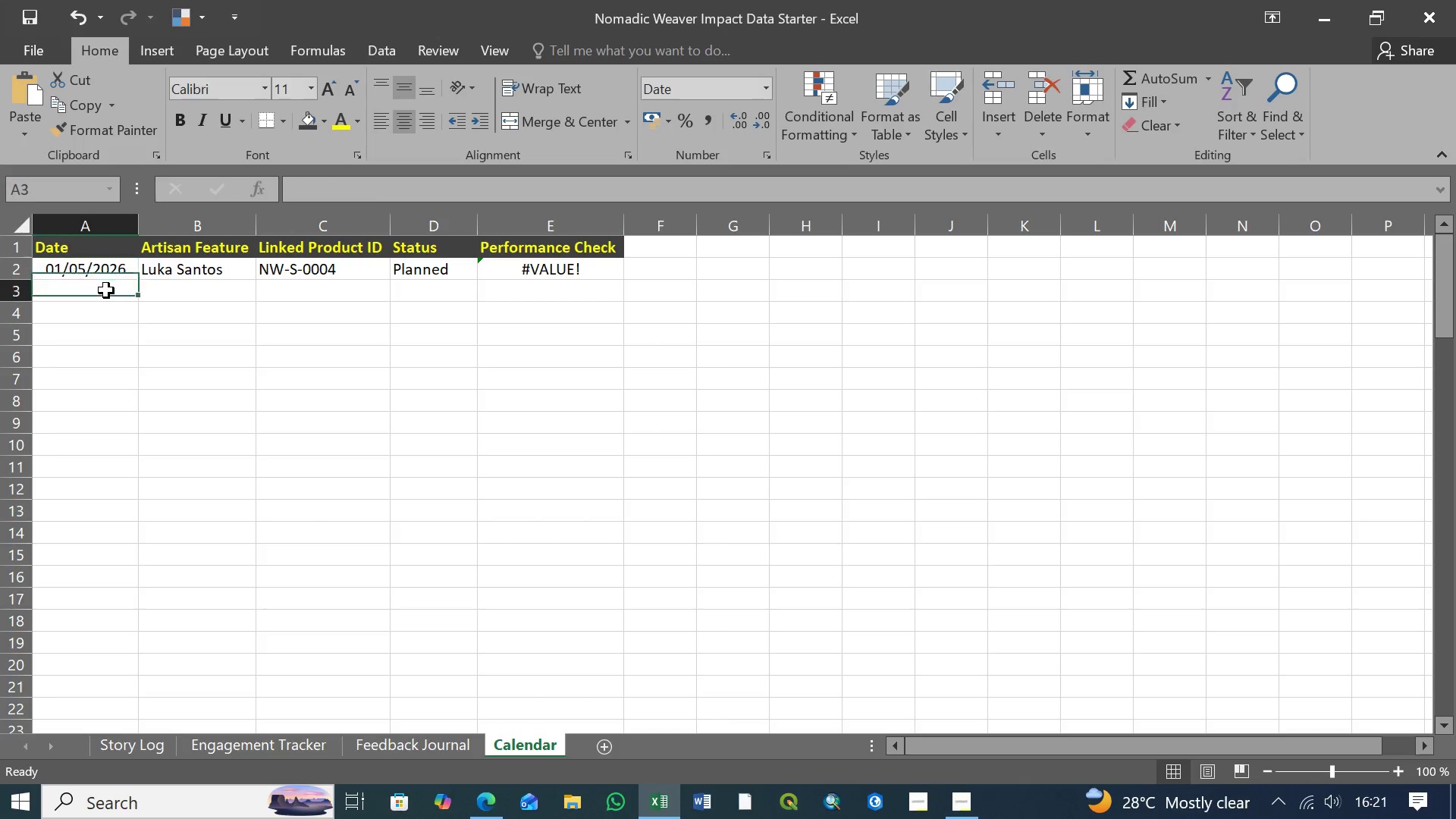 
left_click([106, 290])
 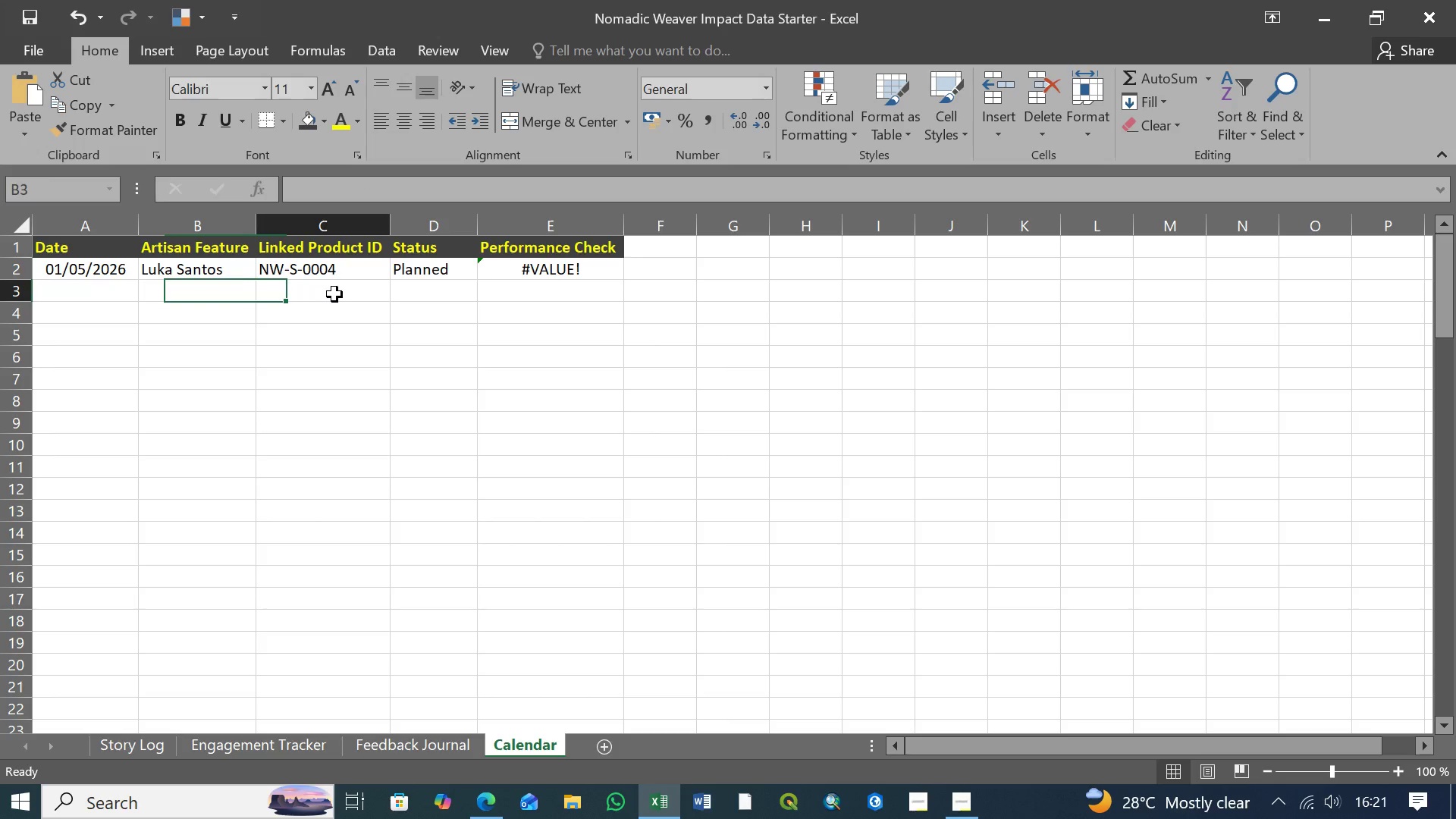 
triple_click([334, 294])
 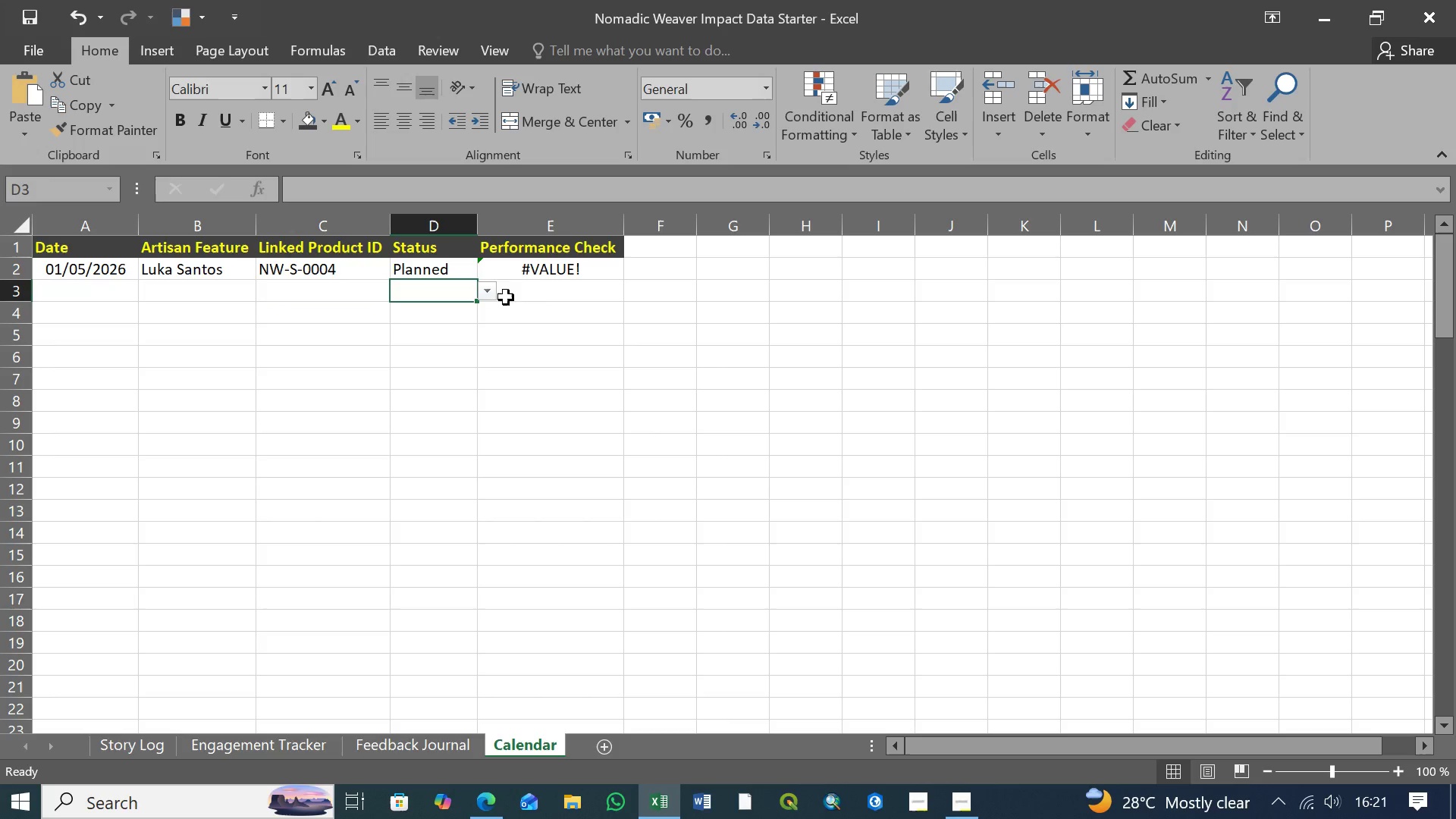 
triple_click([444, 294])
 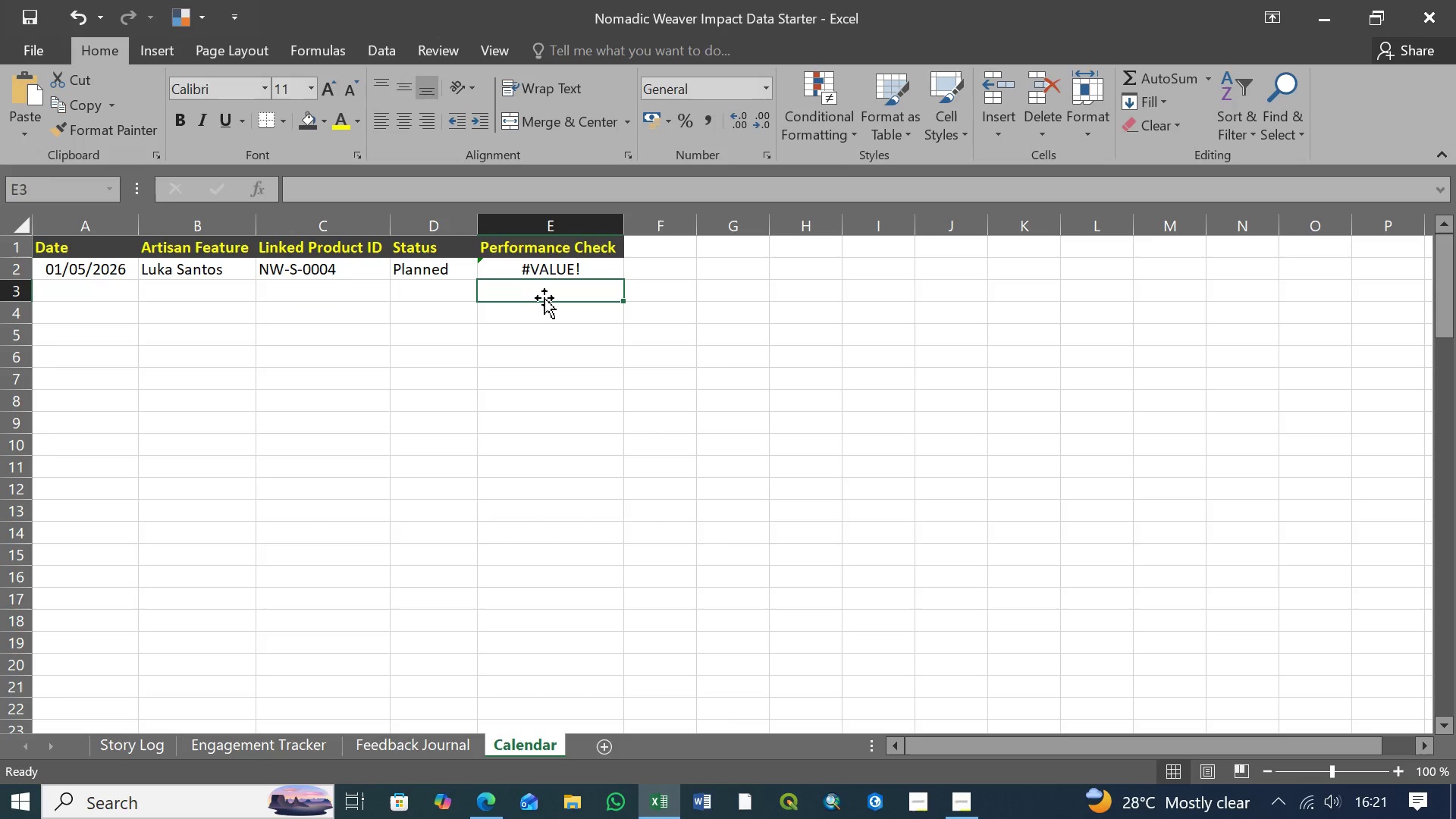 
triple_click([544, 298])
 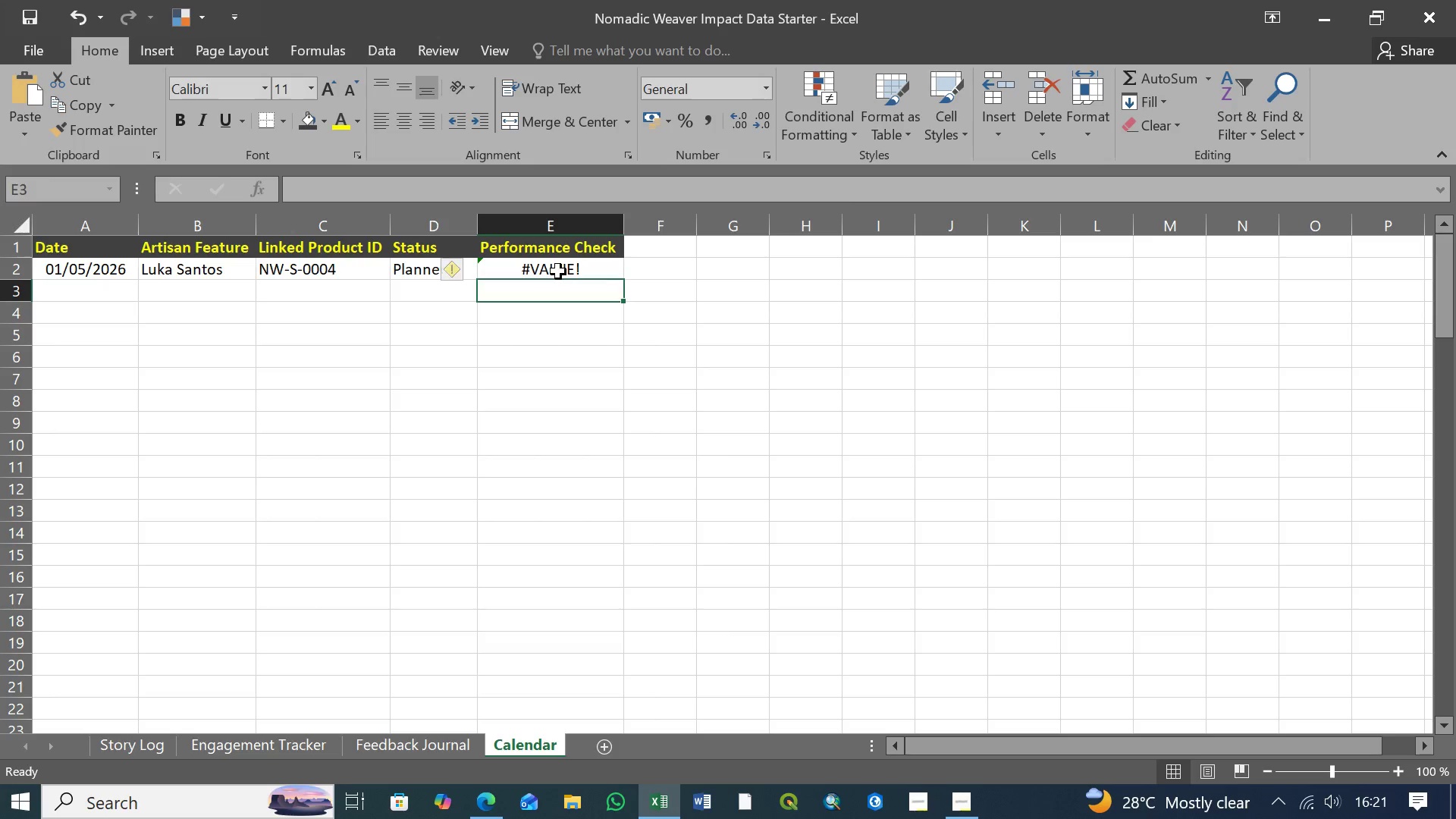 
left_click([558, 271])
 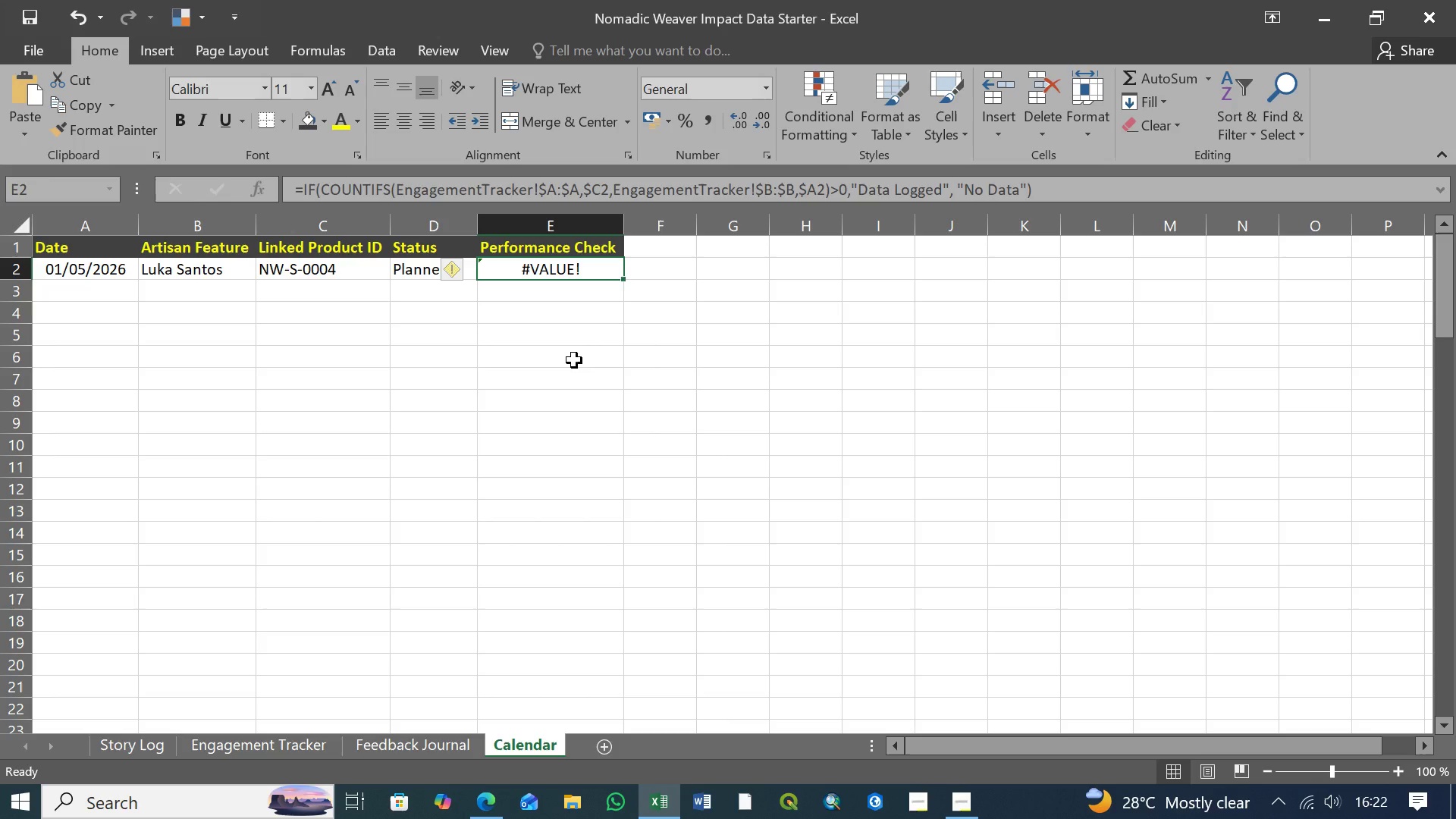 
wait(19.91)
 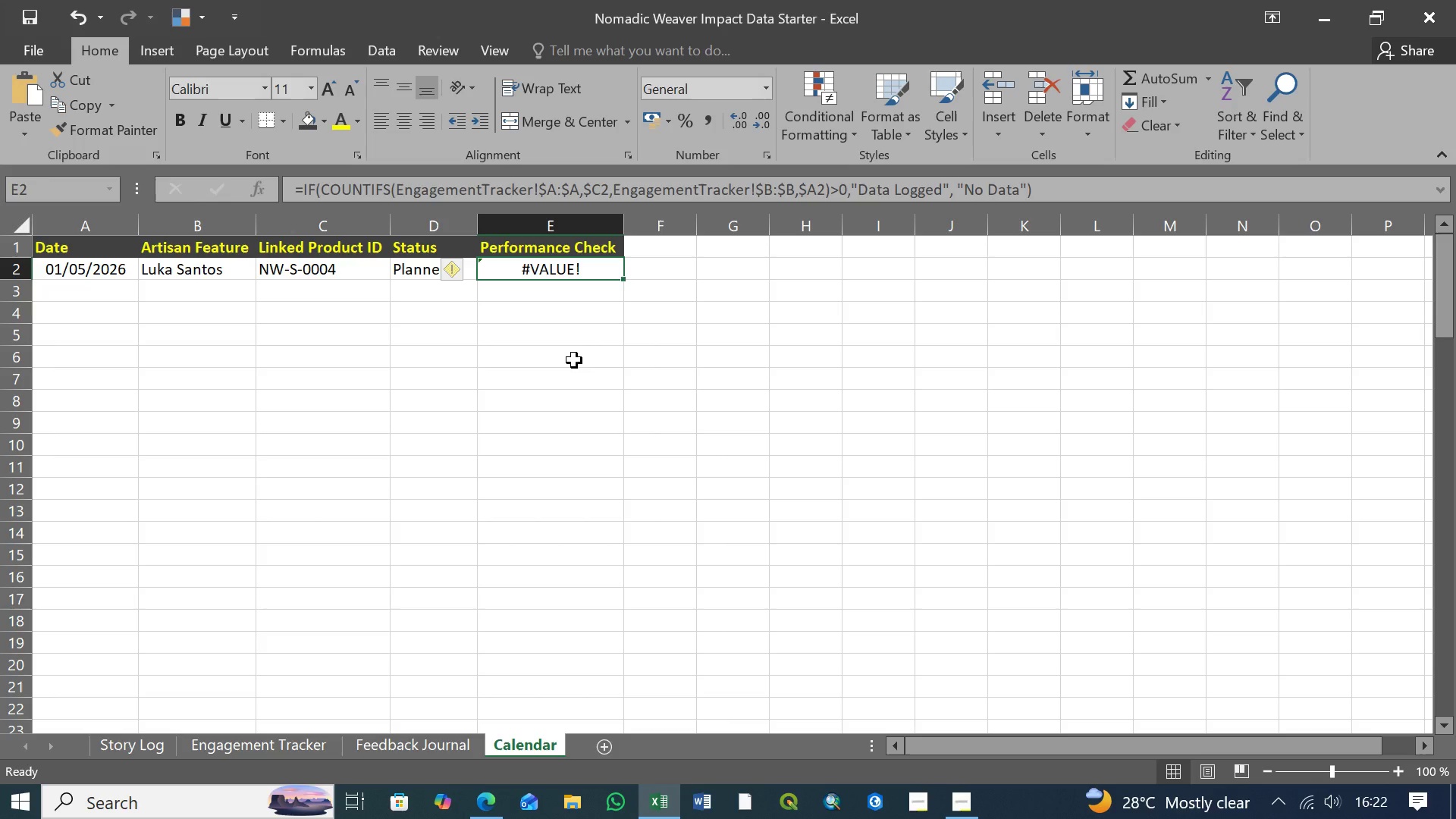 
left_click([410, 269])
 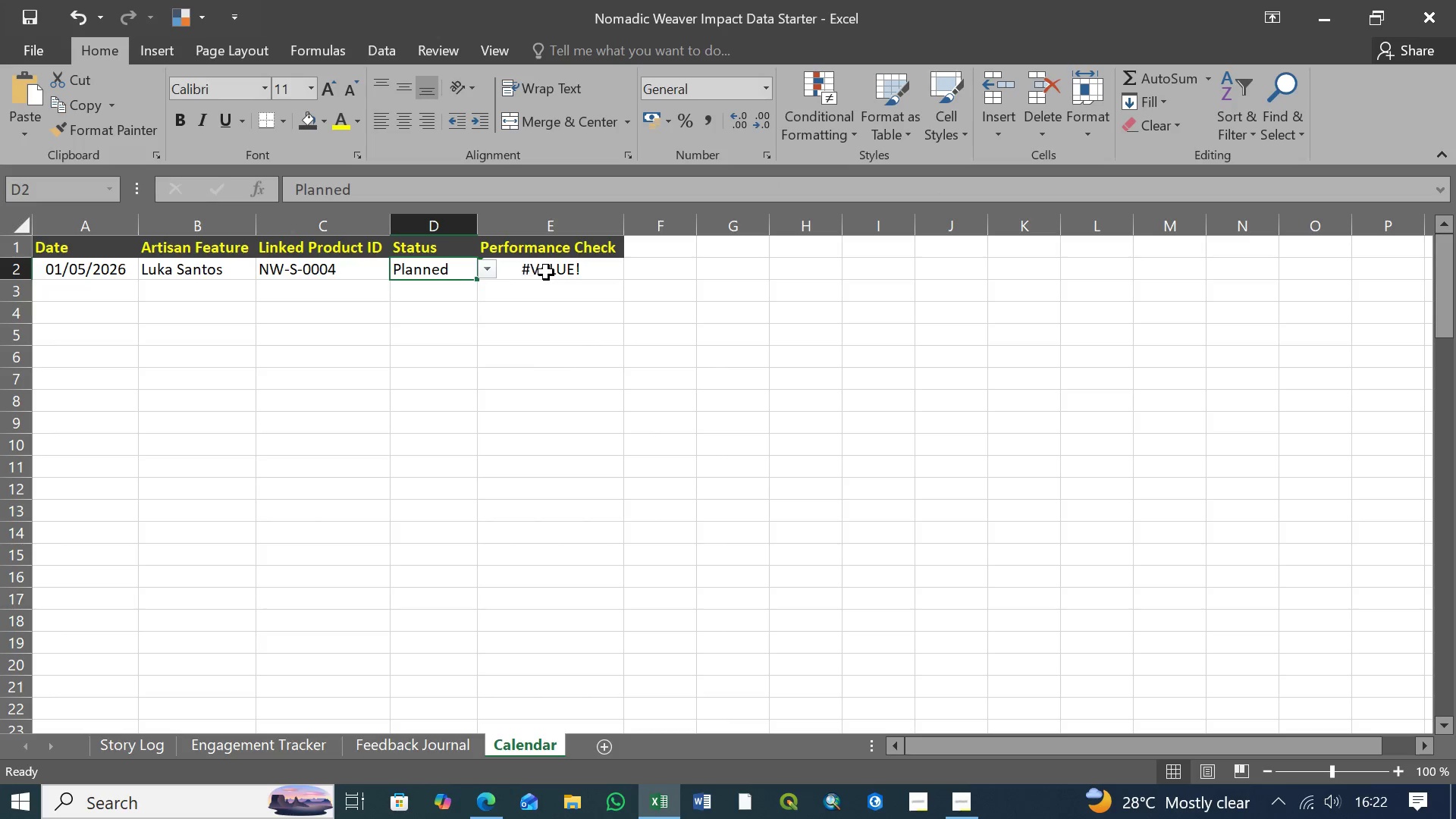 
left_click([546, 272])
 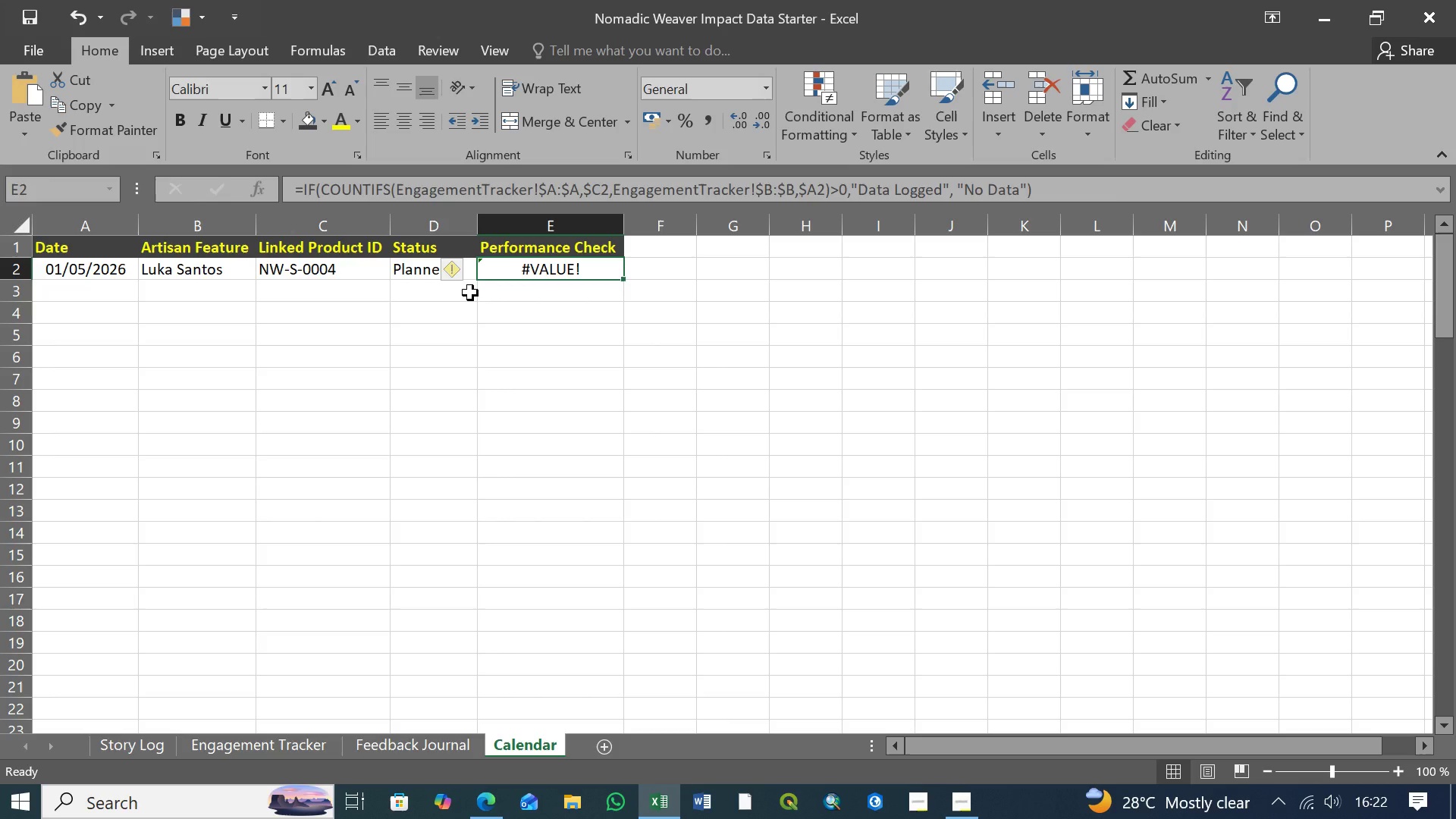 
wait(28.61)
 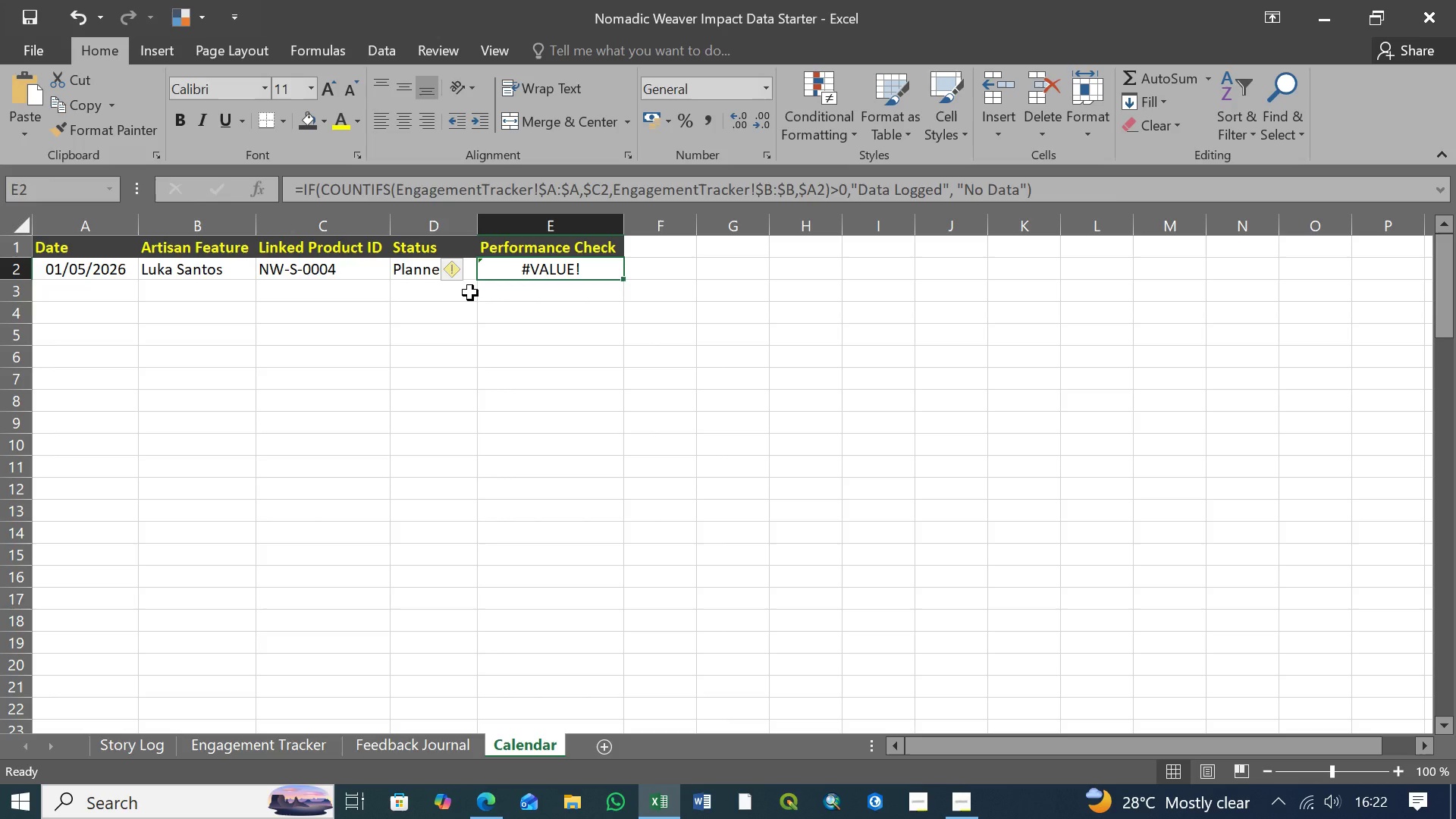 
left_click([575, 271])
 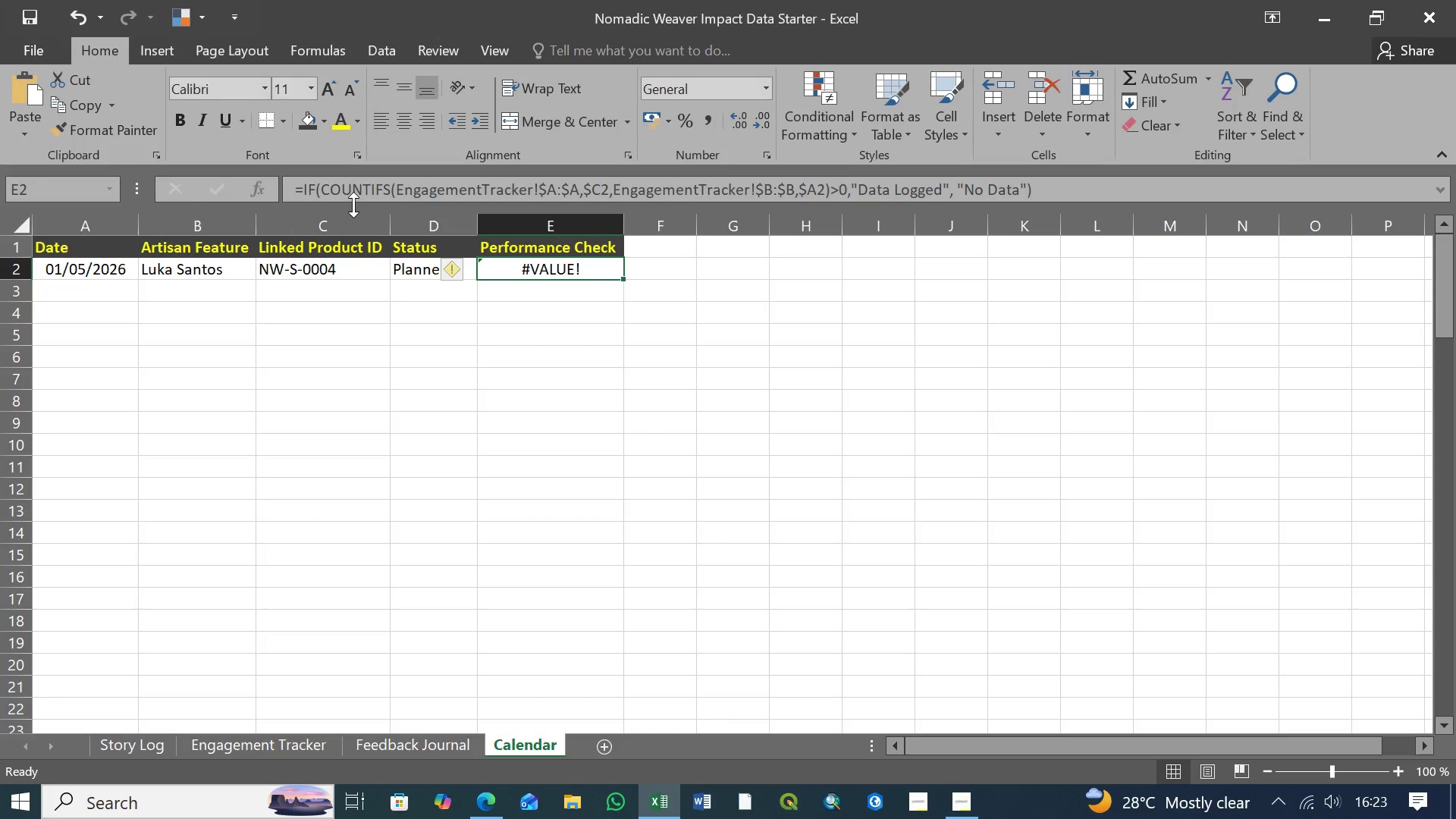 
wait(34.14)
 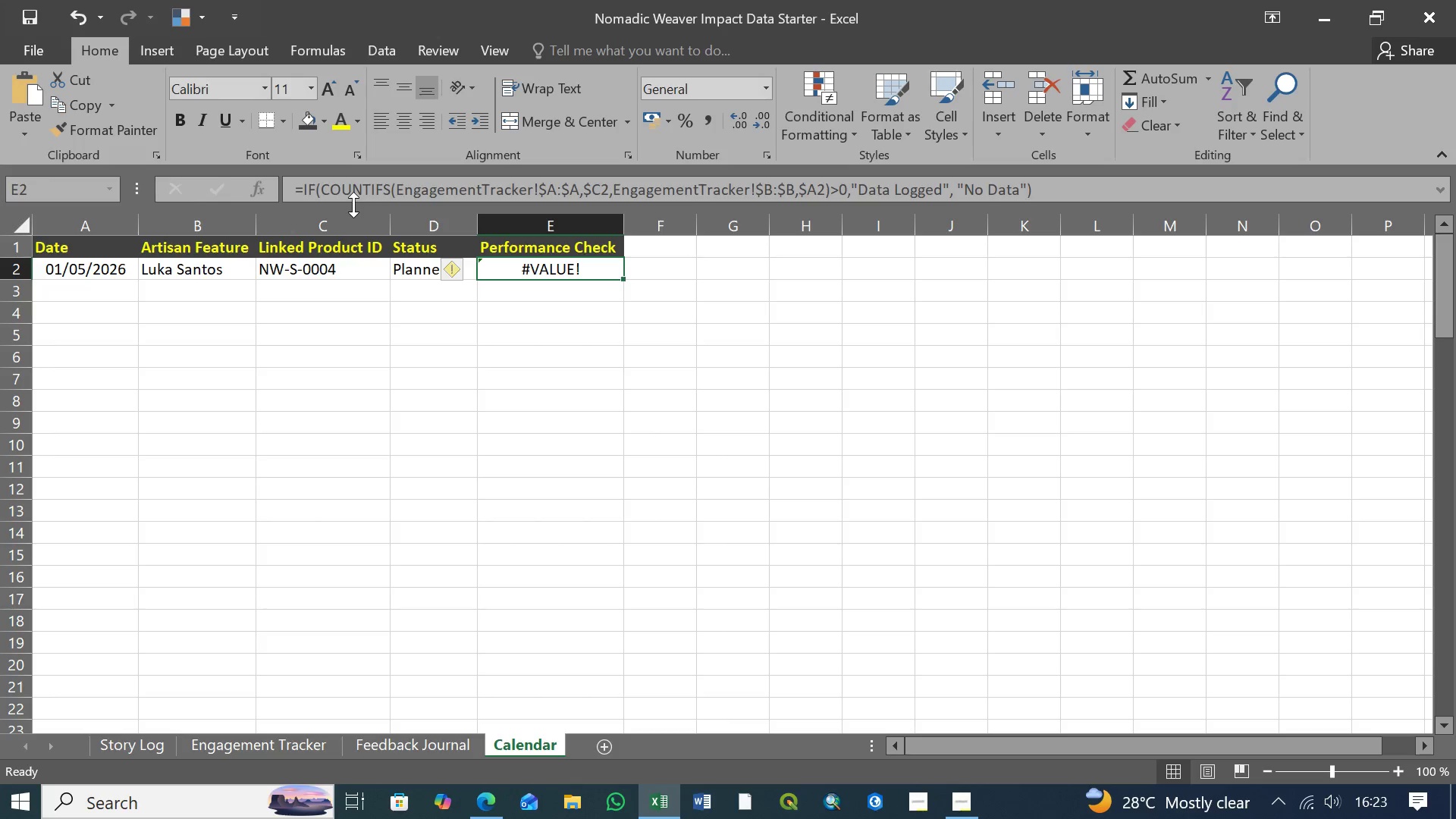 
left_click([322, 189])
 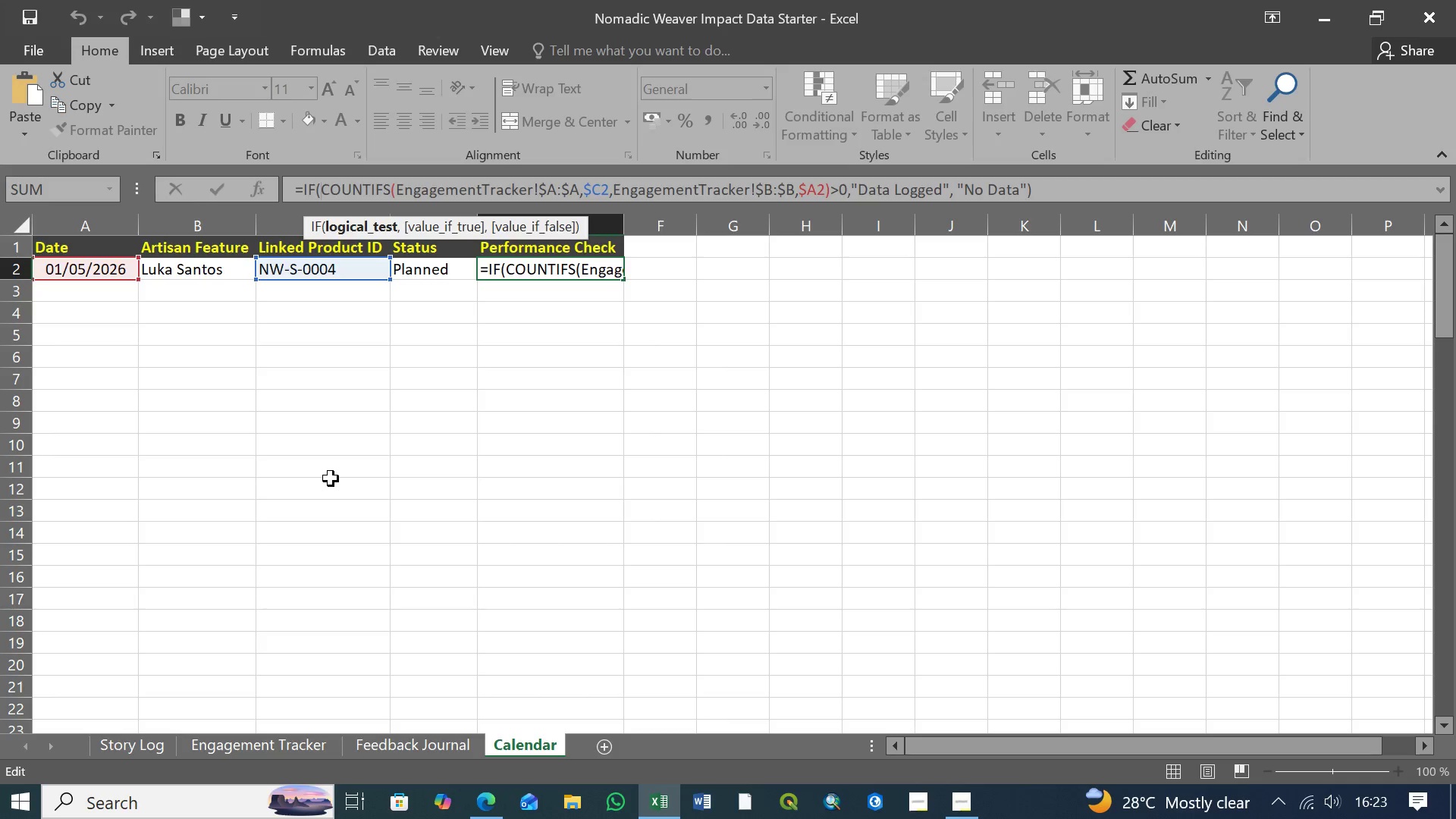 
wait(9.89)
 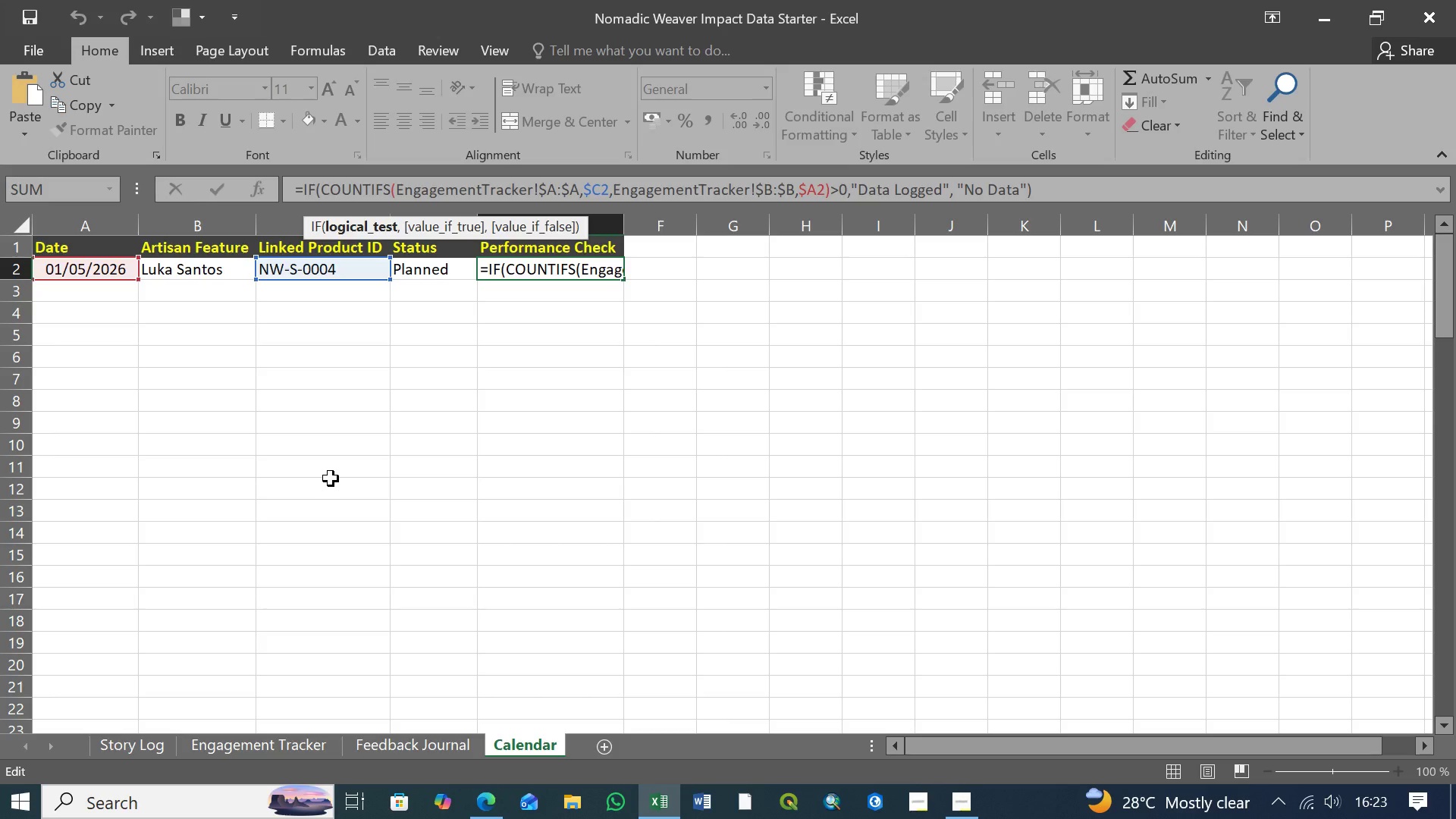 
type(OR)
key(Tab)
 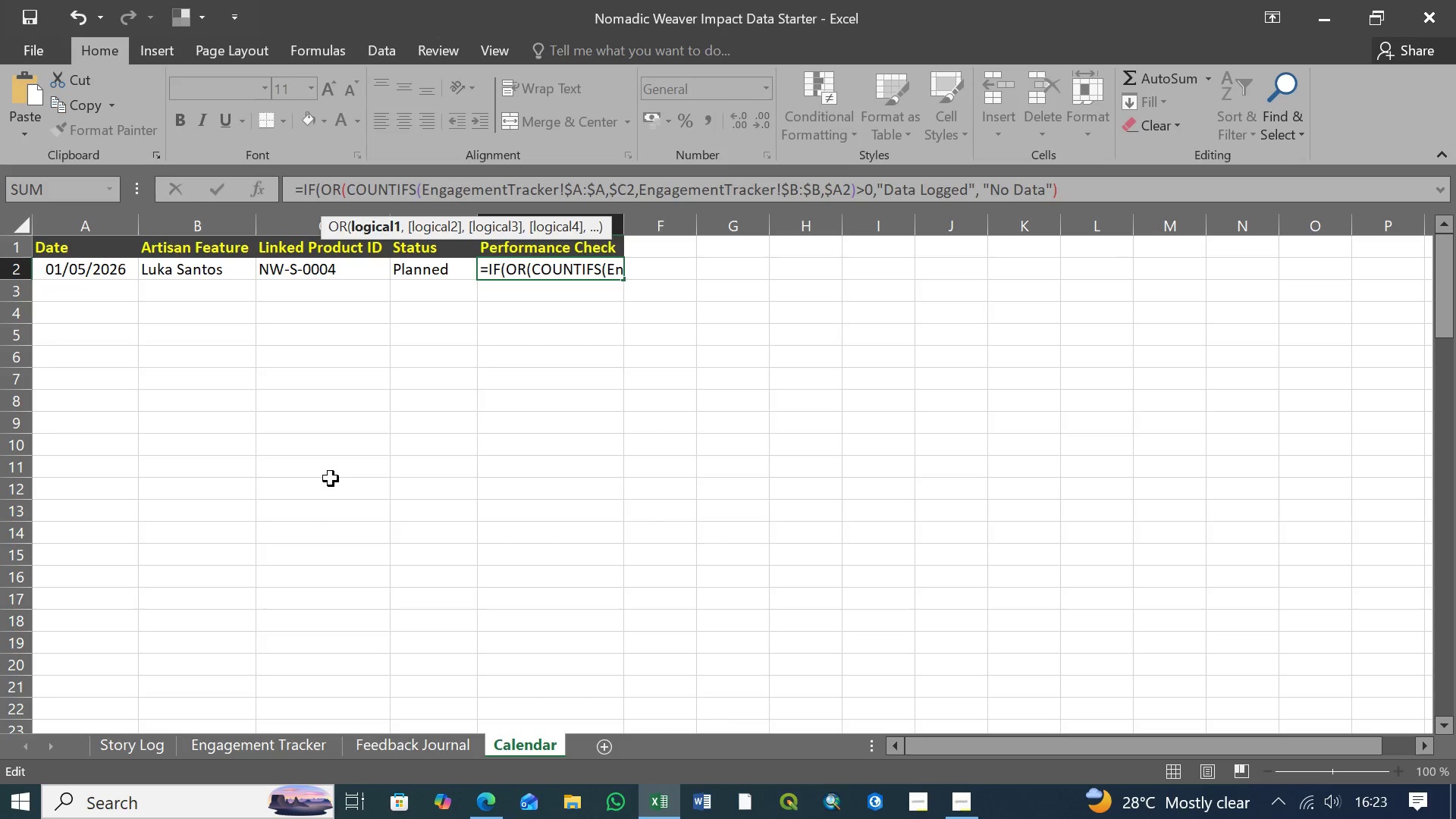 
wait(10.48)
 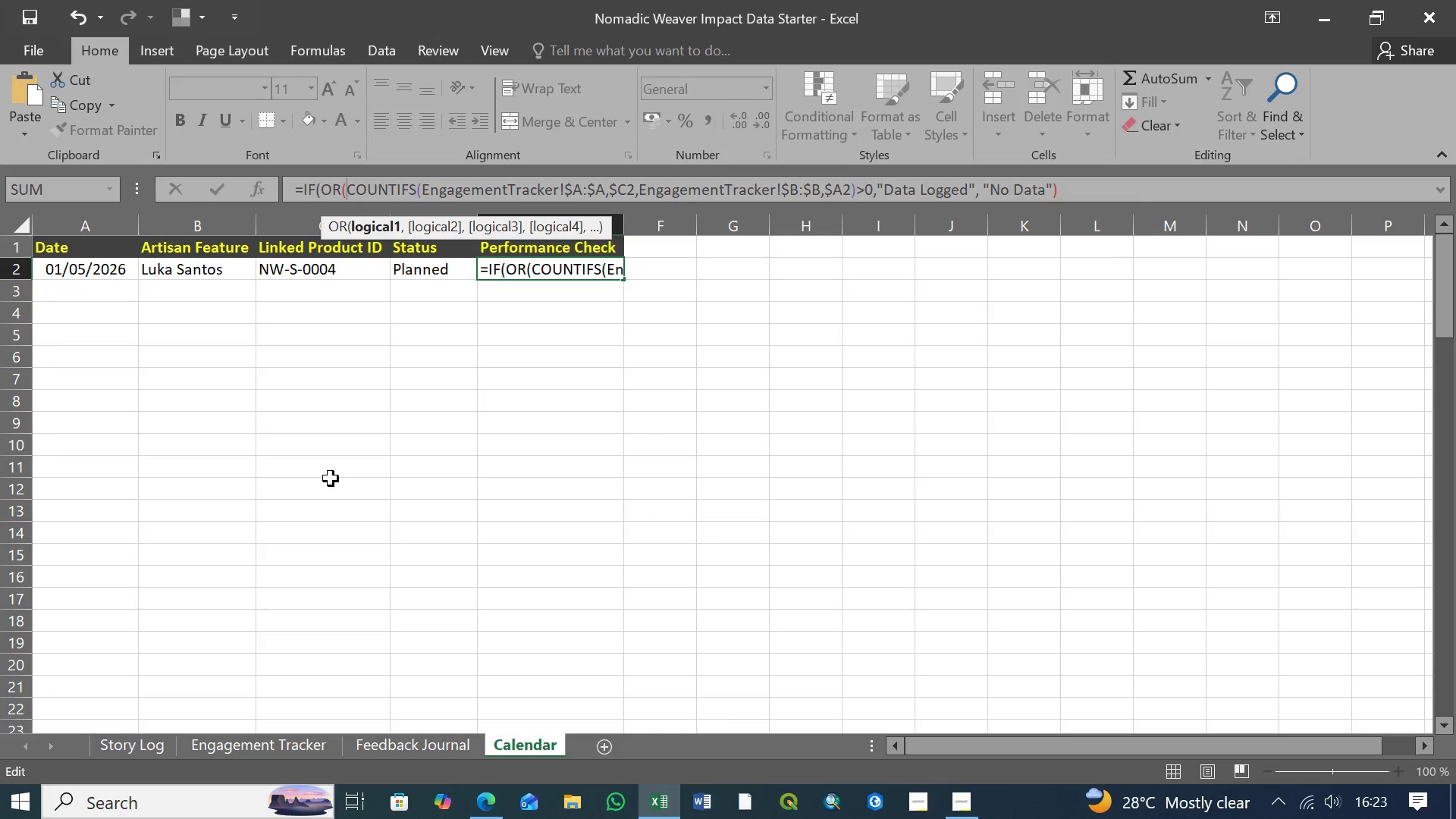 
left_click([607, 192])
 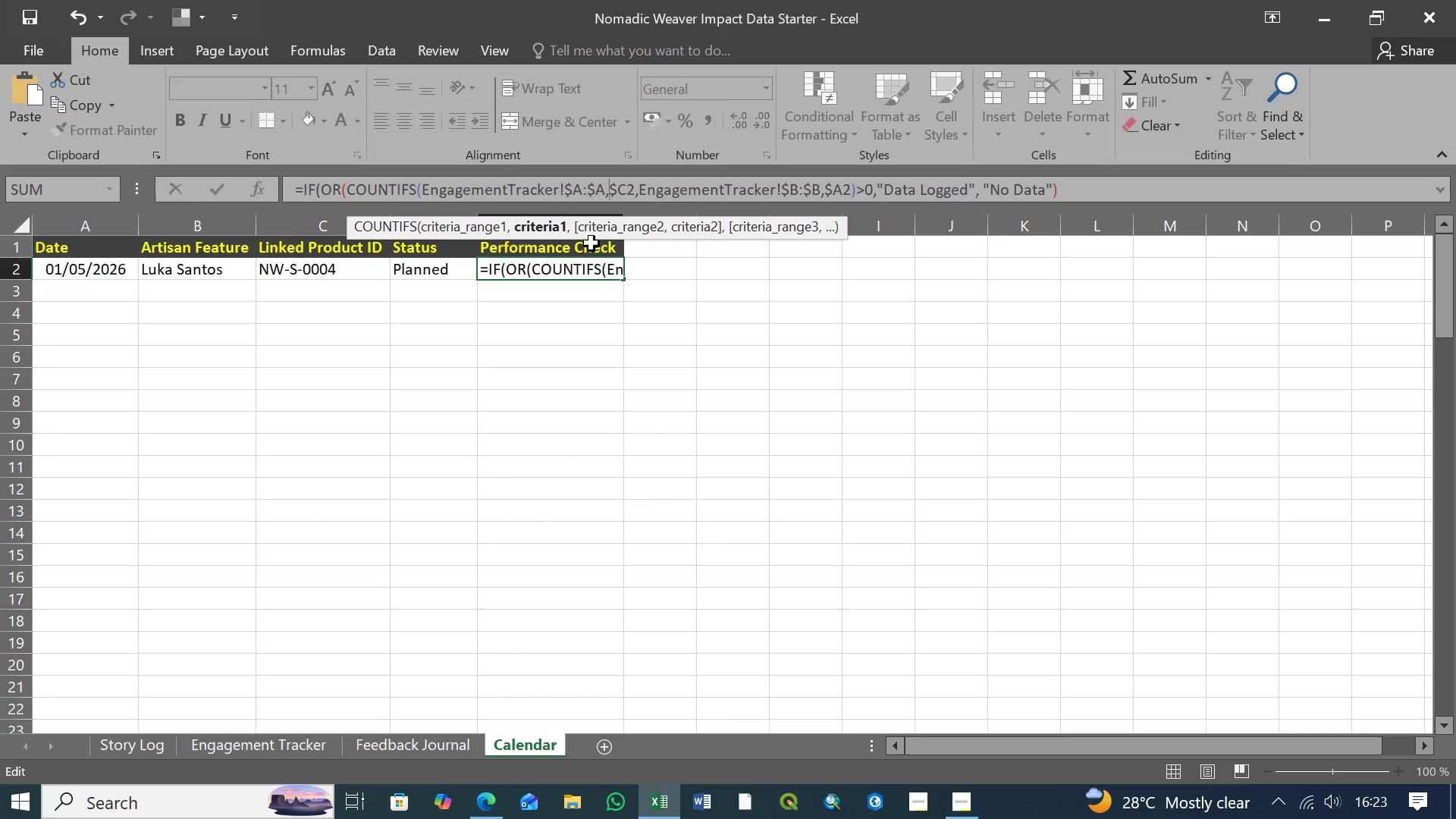 
hold_key(key=Backspace, duration=1.31)
 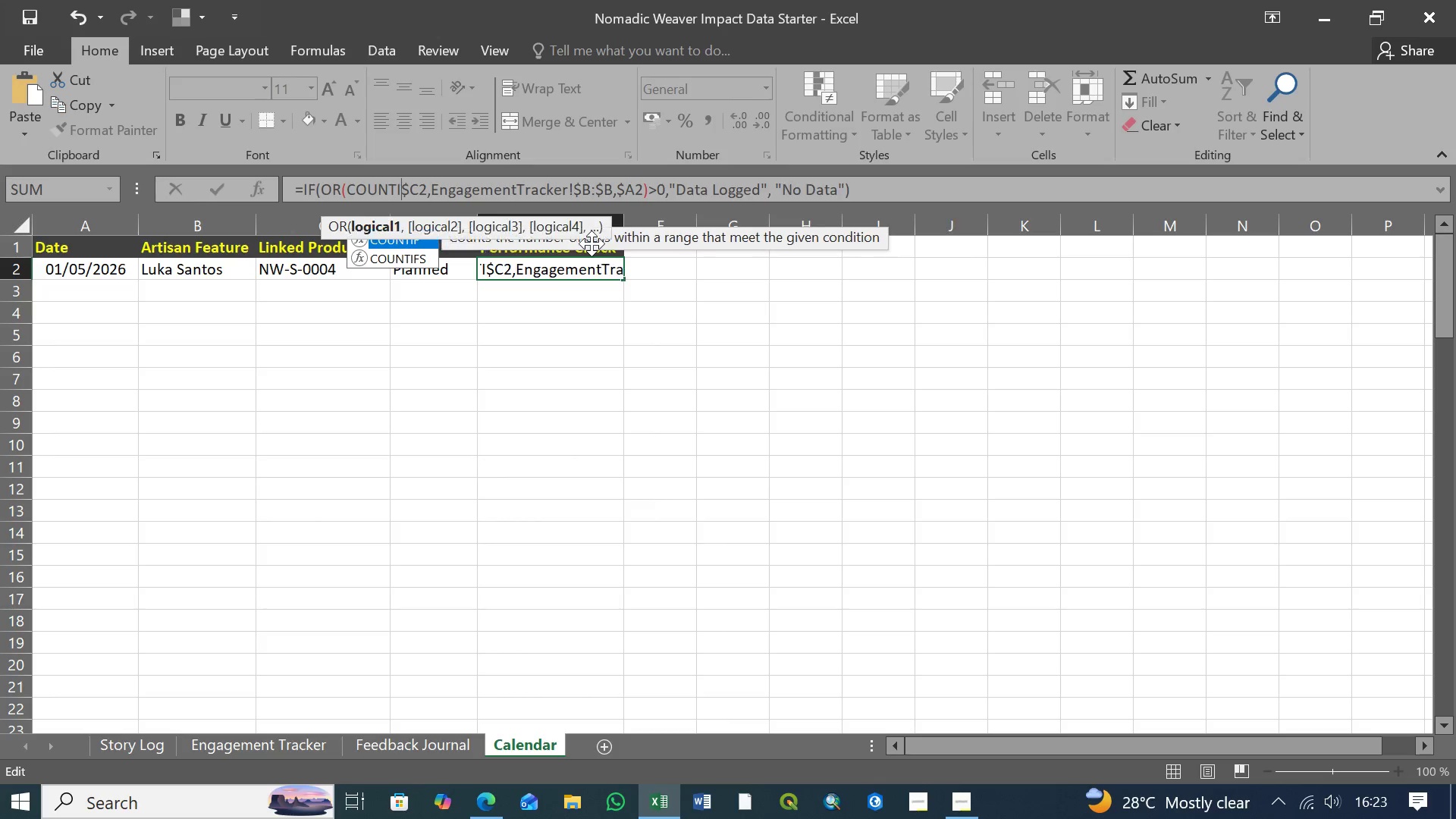 
key(Backspace)
 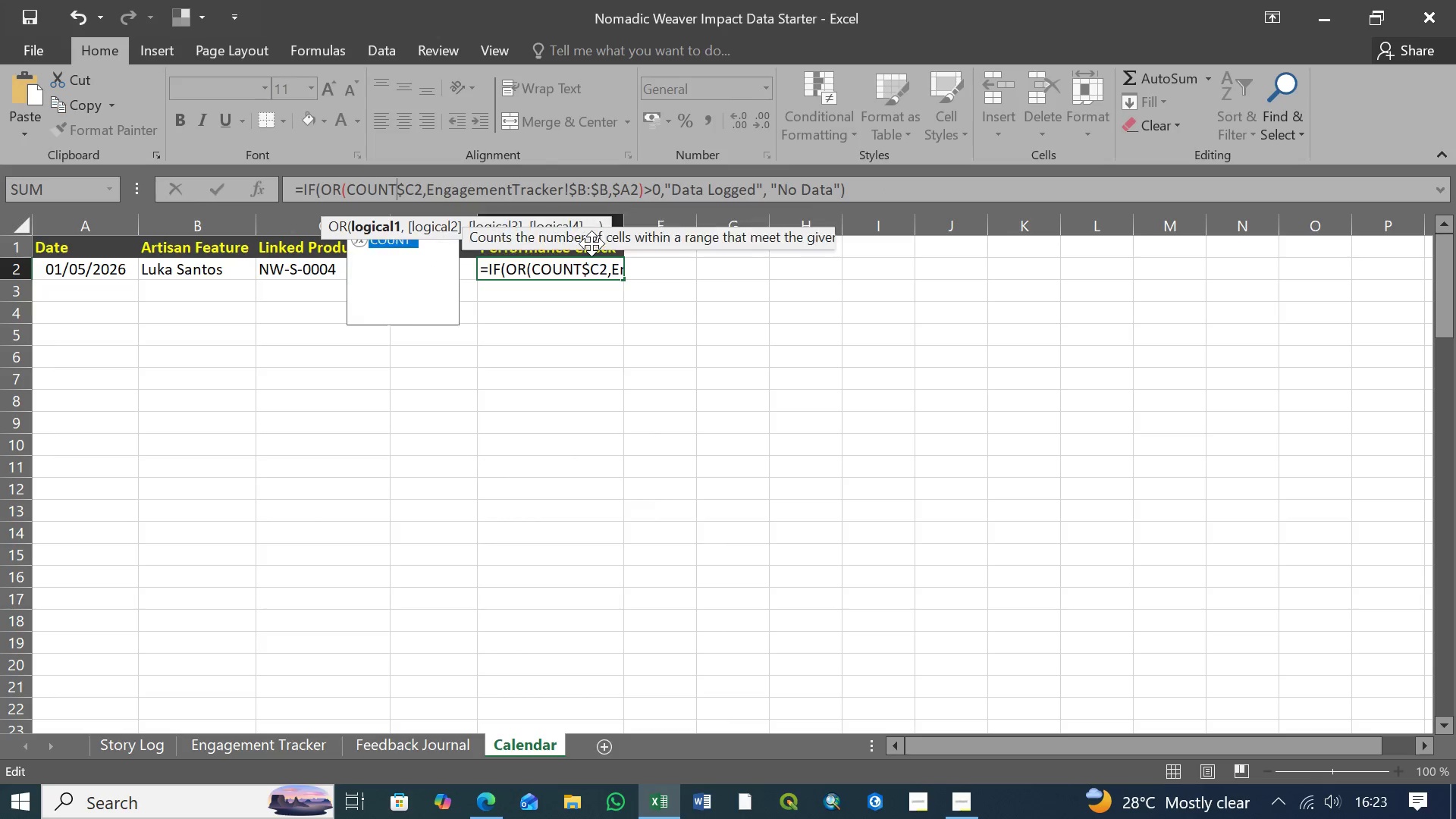 
key(Backspace)
 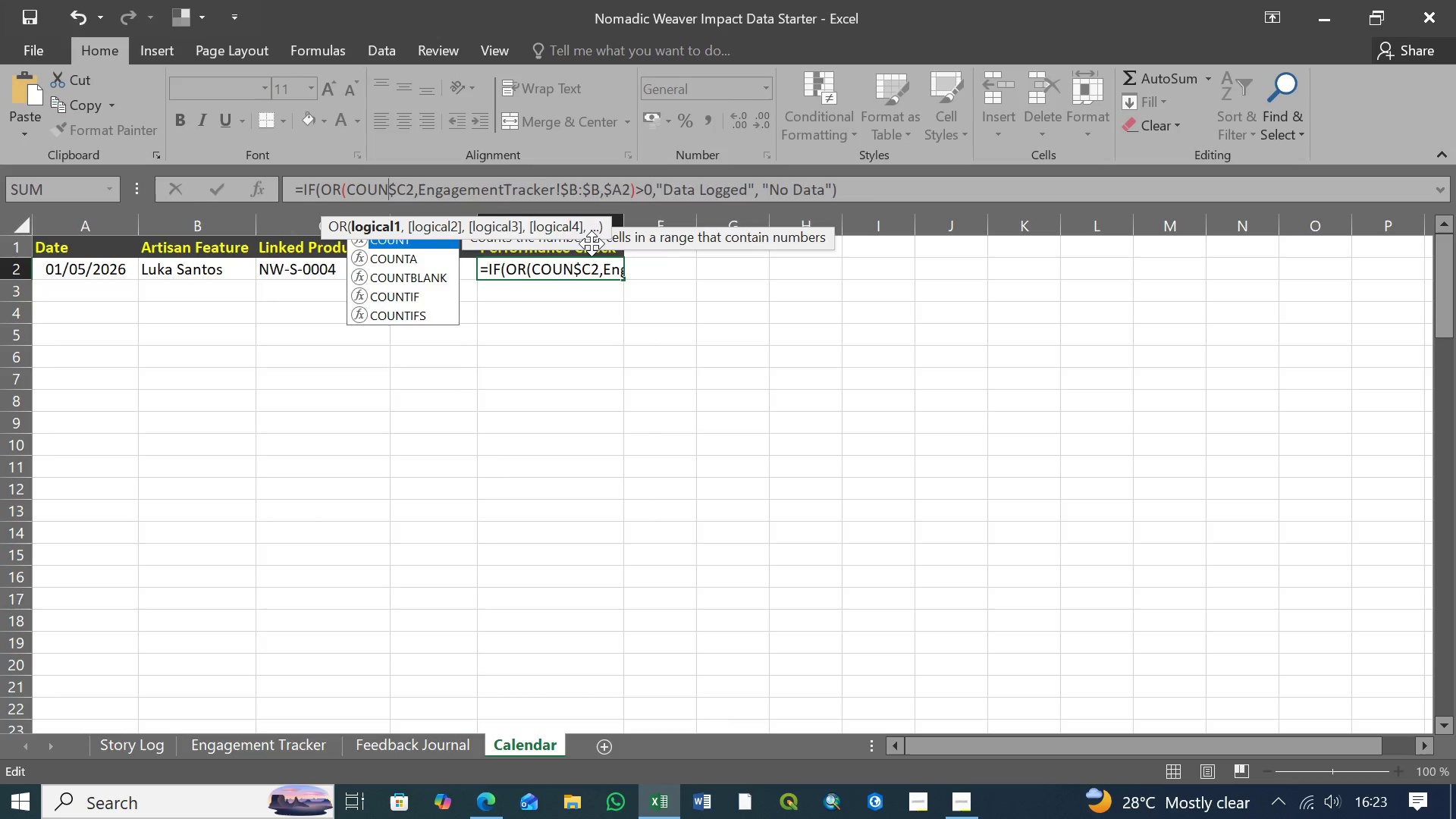 
key(Backspace)
 